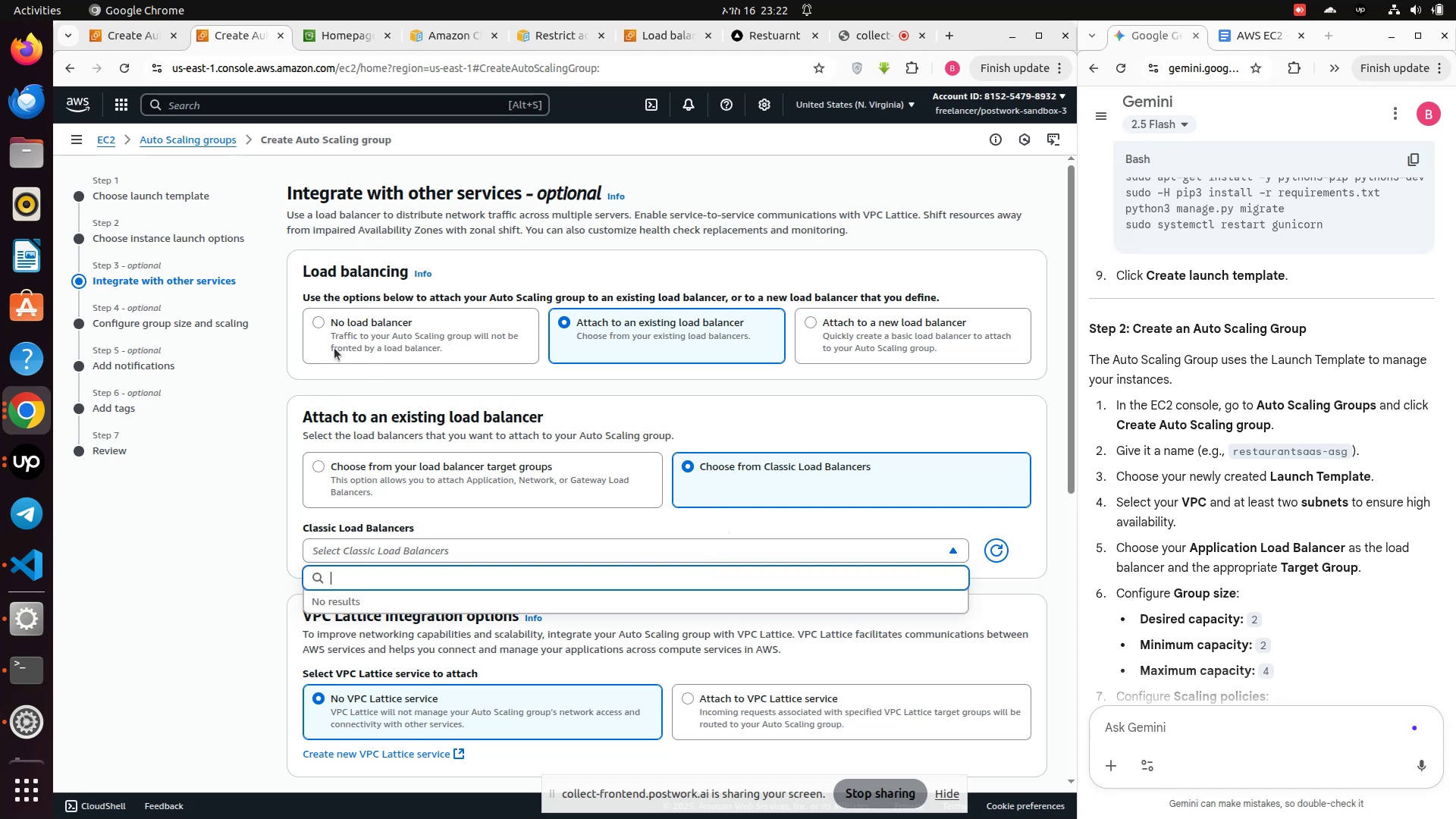 
scroll: coordinate [228, 212], scroll_direction: up, amount: 4.0
 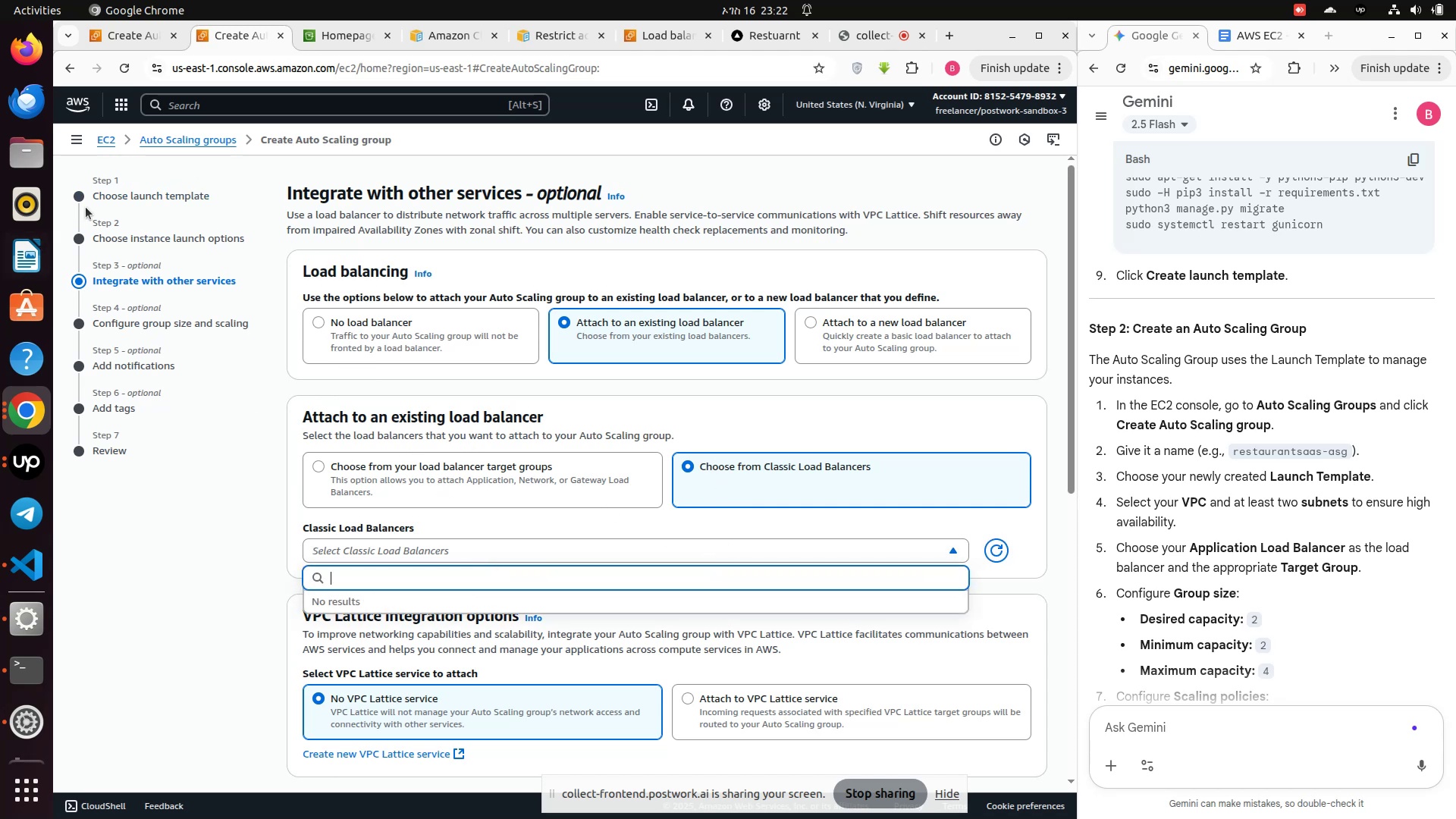 
wait(5.14)
 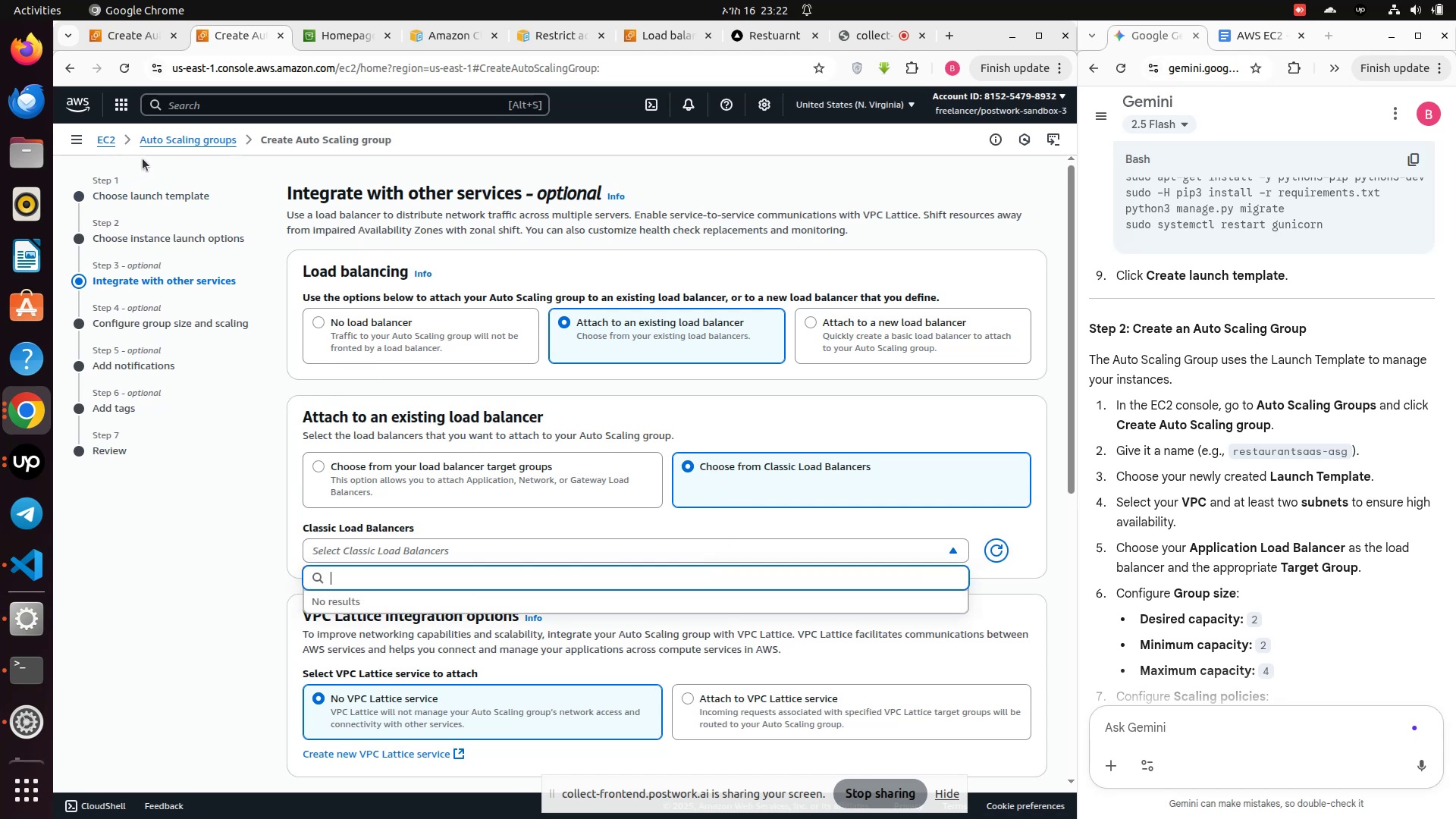 
left_click([109, 145])
 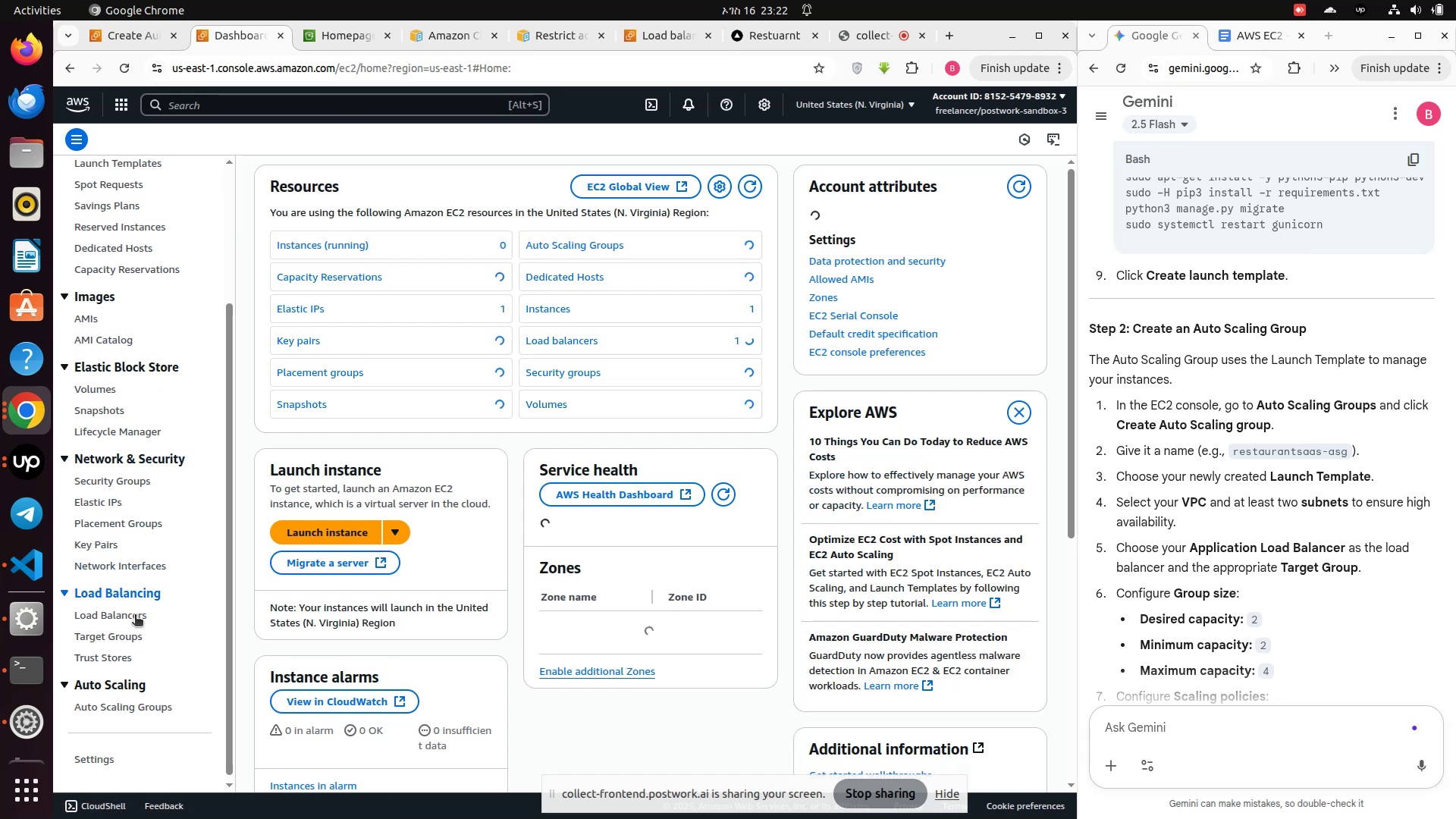 
left_click([121, 609])
 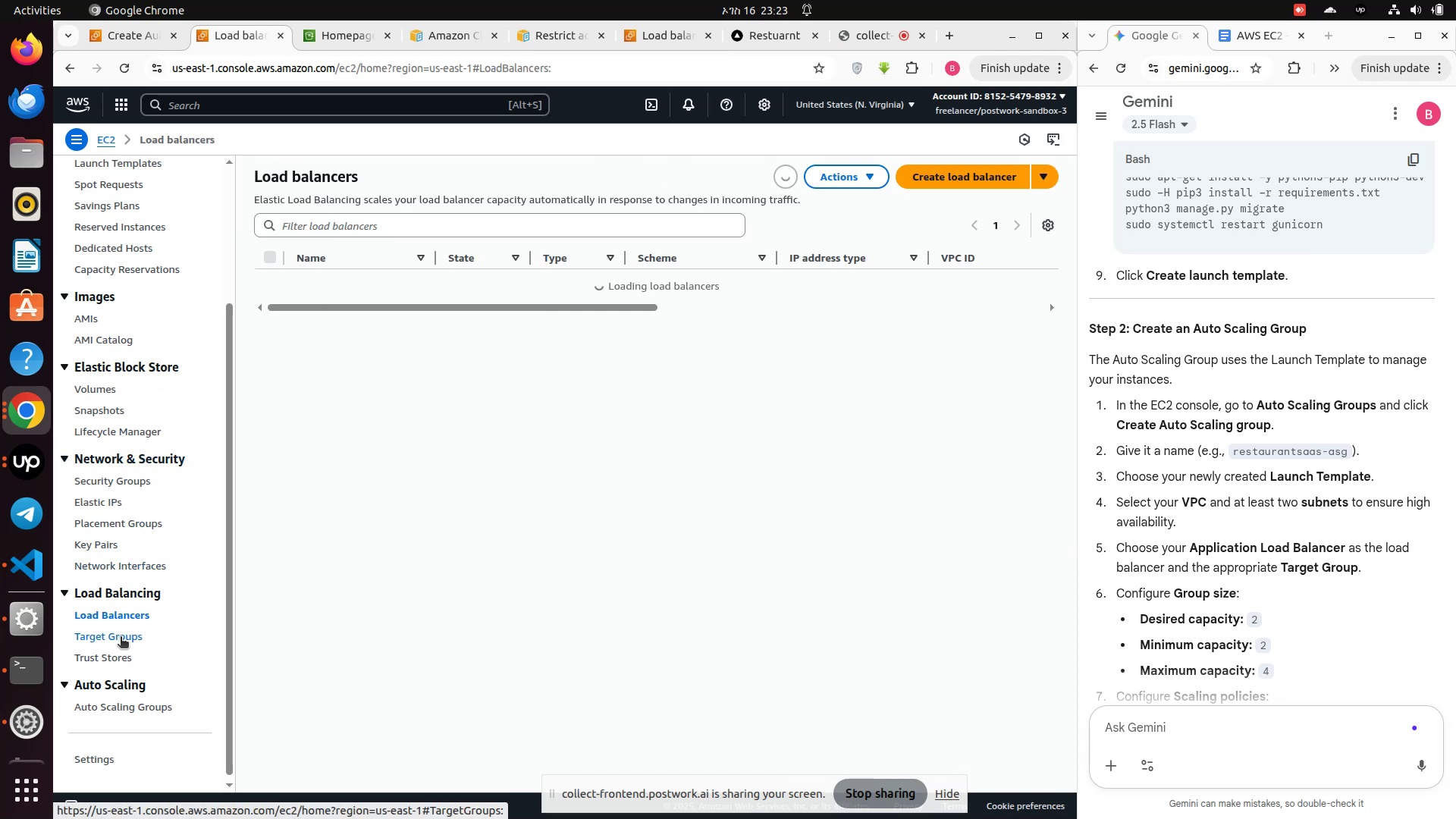 
wait(10.83)
 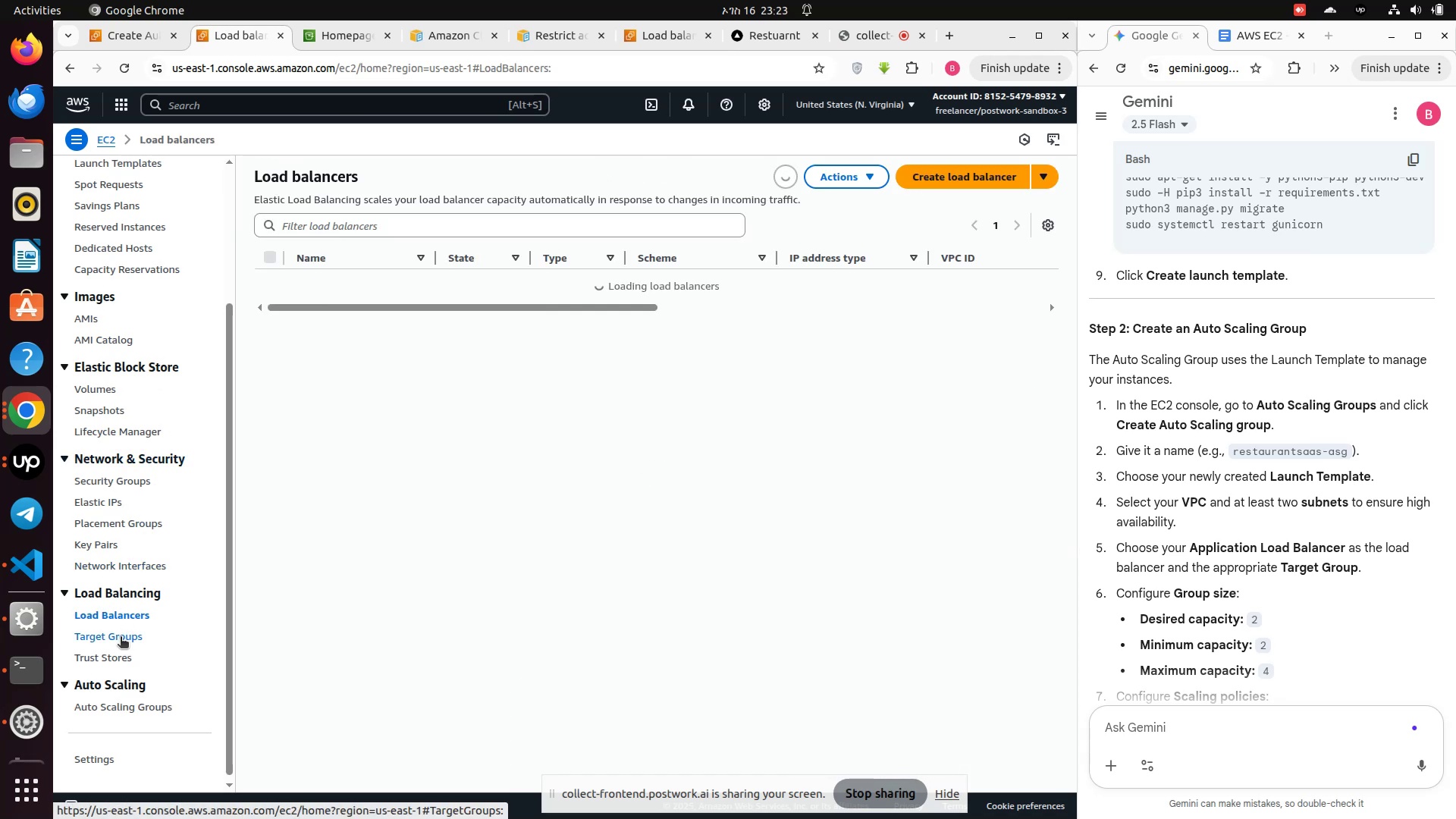 
left_click([120, 638])
 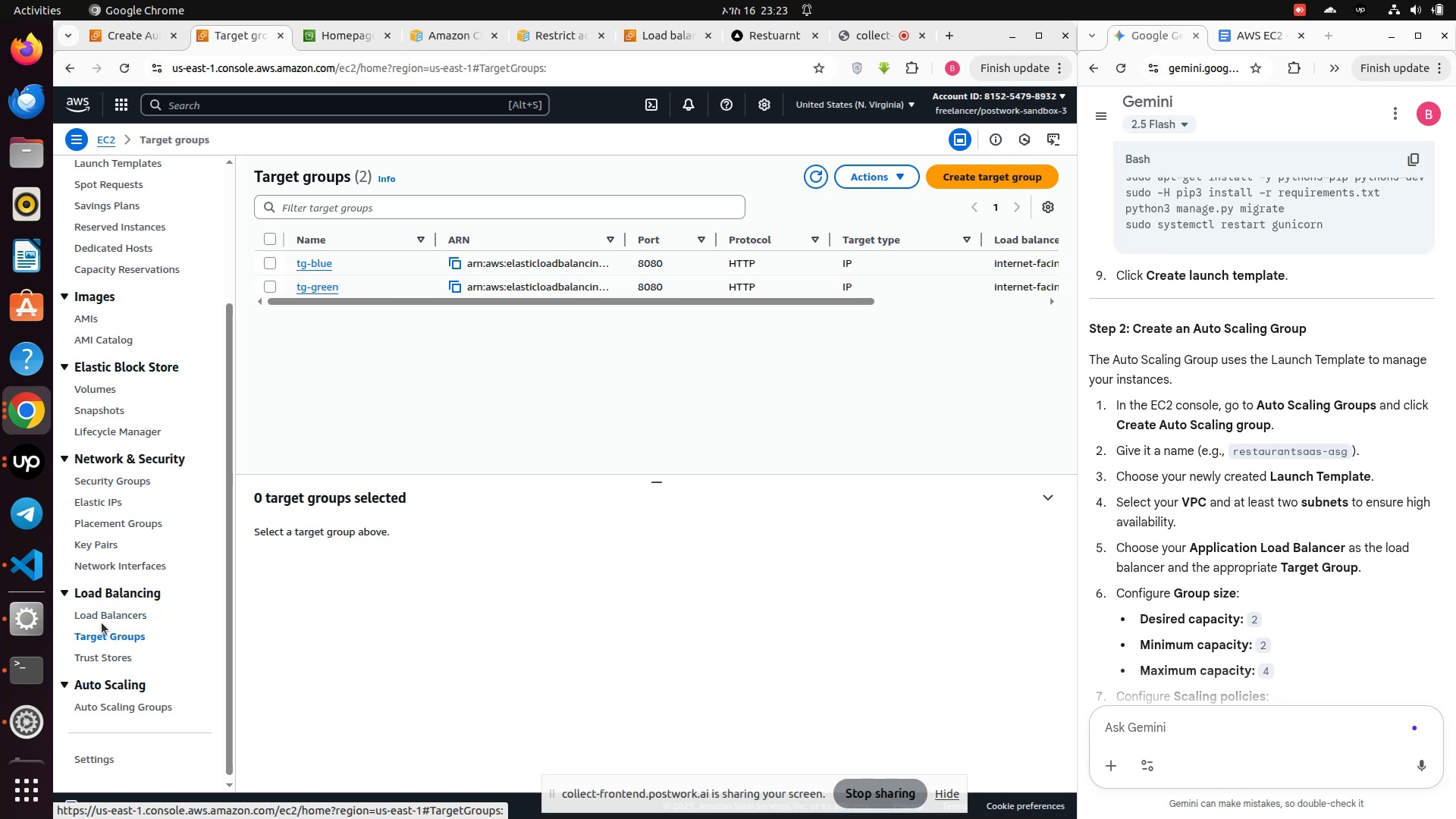 
left_click([99, 617])
 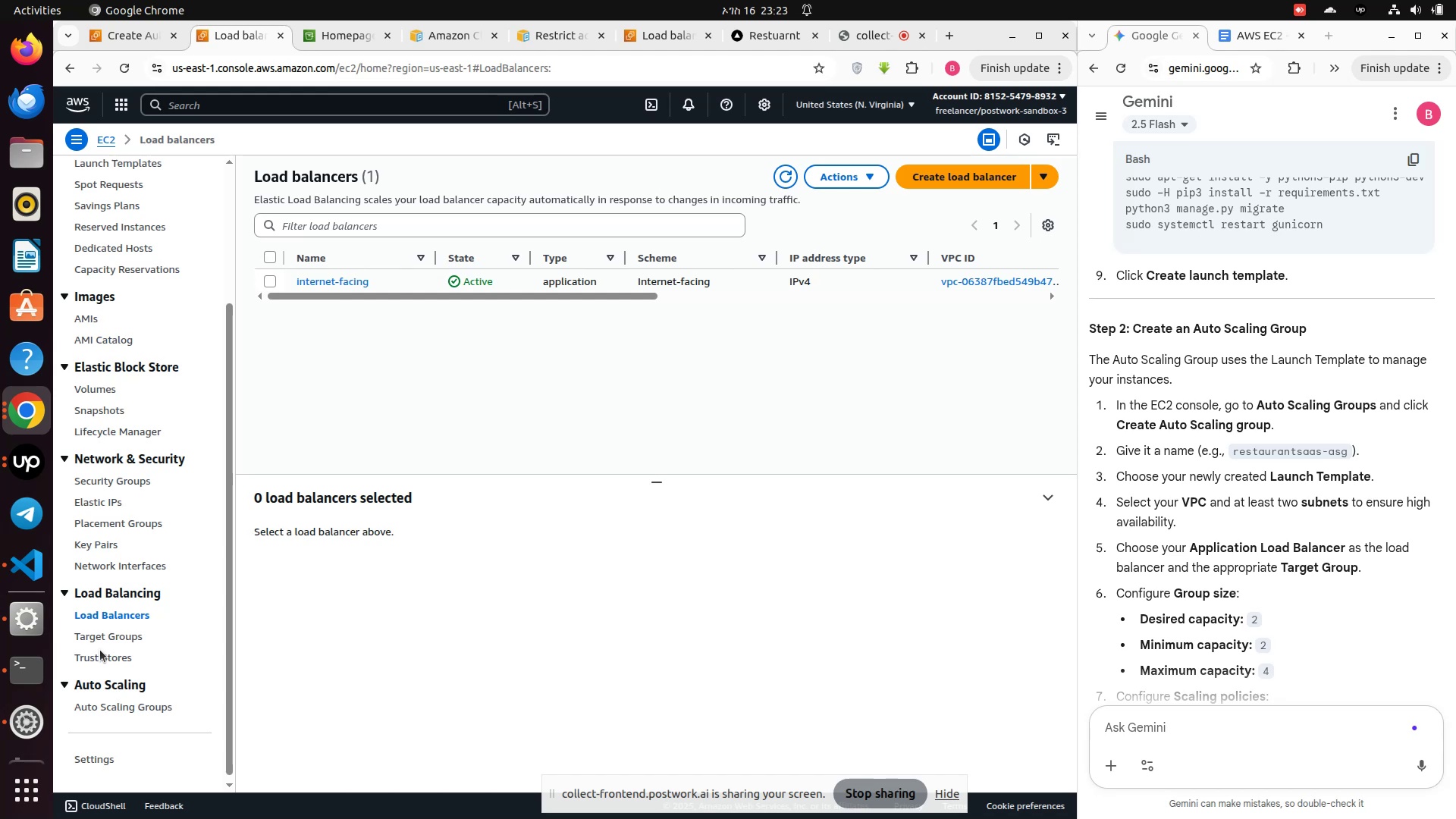 
wait(9.82)
 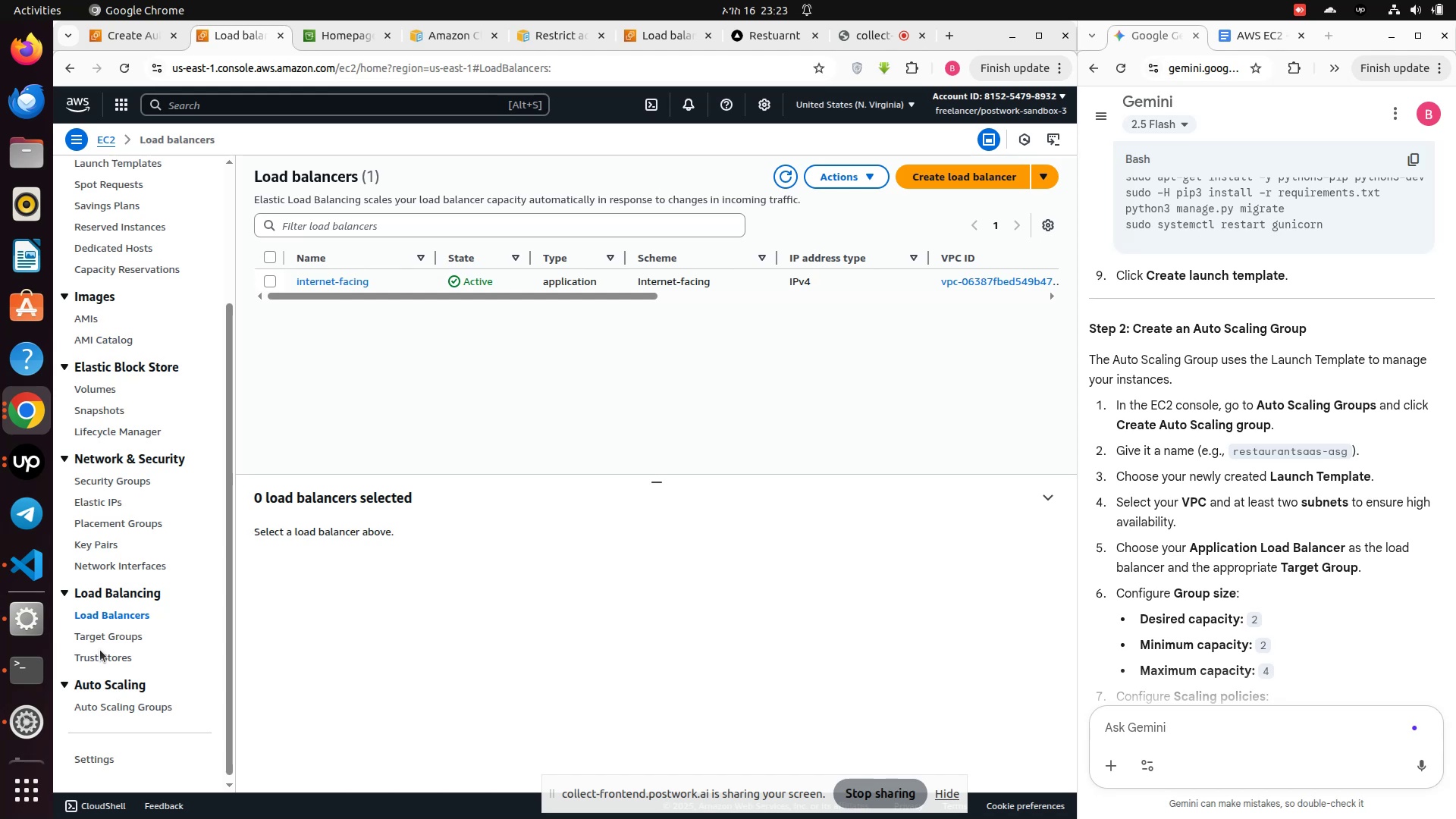 
left_click([350, 281])
 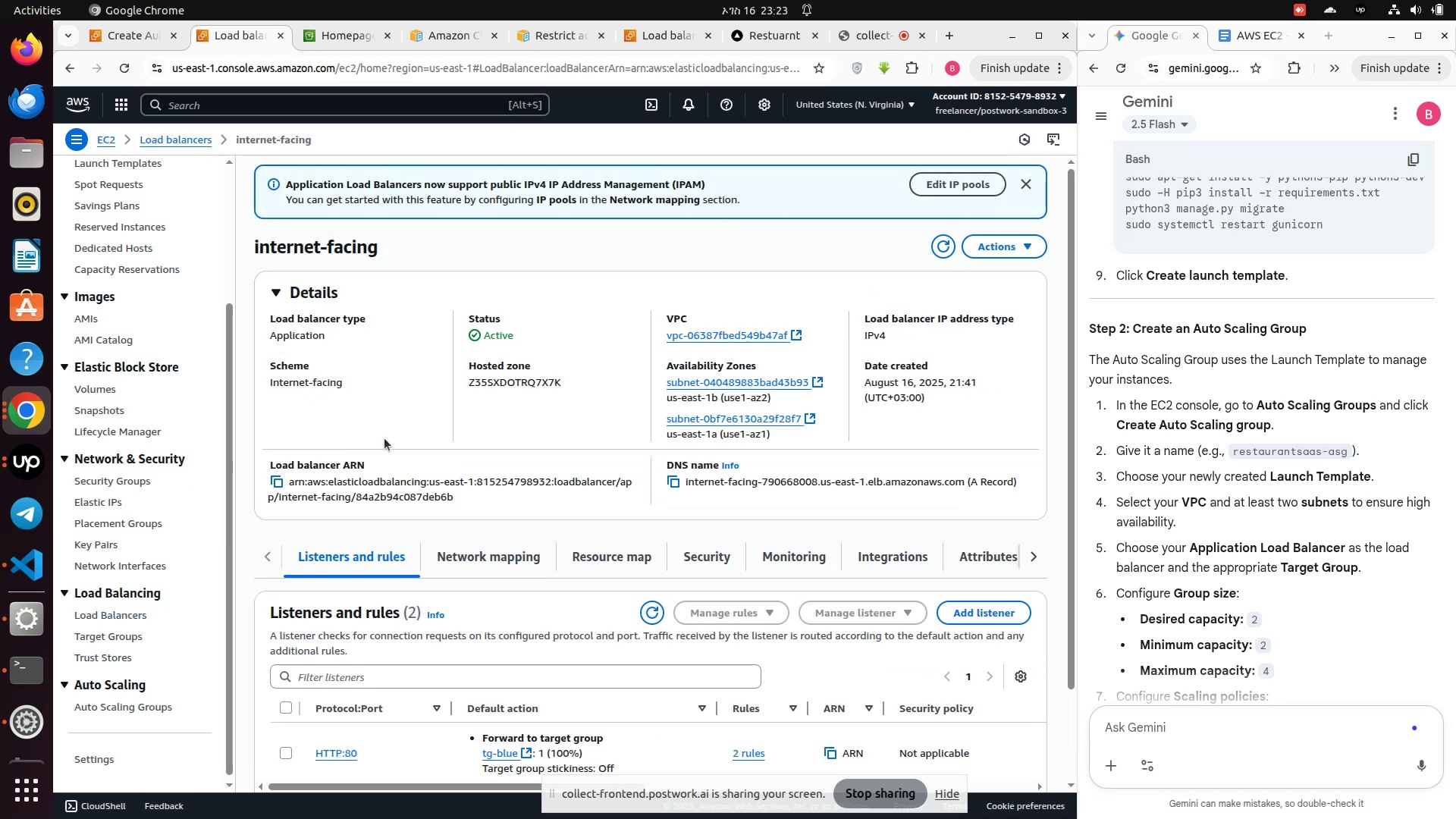 
scroll: coordinate [376, 451], scroll_direction: down, amount: 4.0
 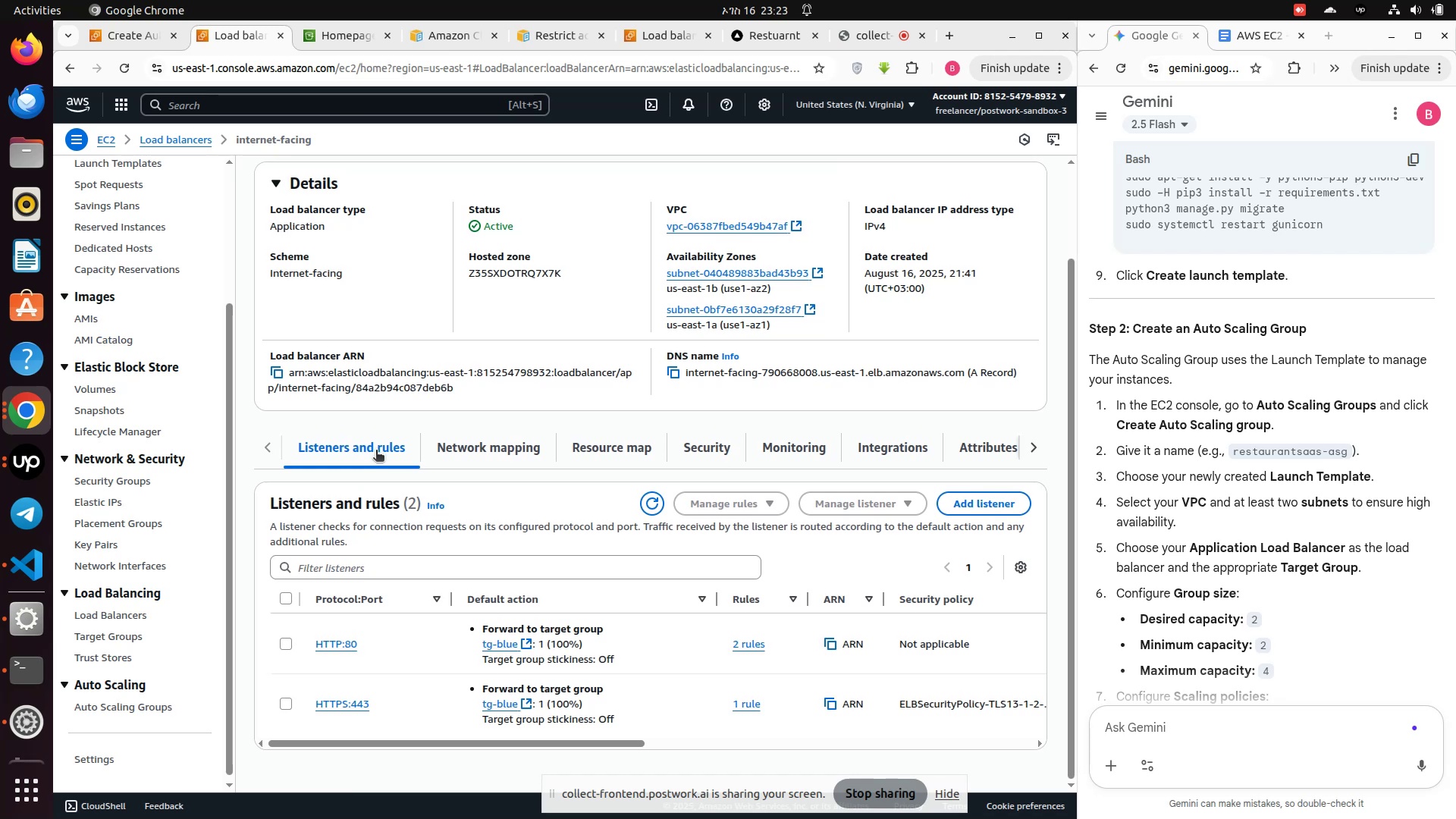 
scroll: coordinate [496, 489], scroll_direction: up, amount: 3.0
 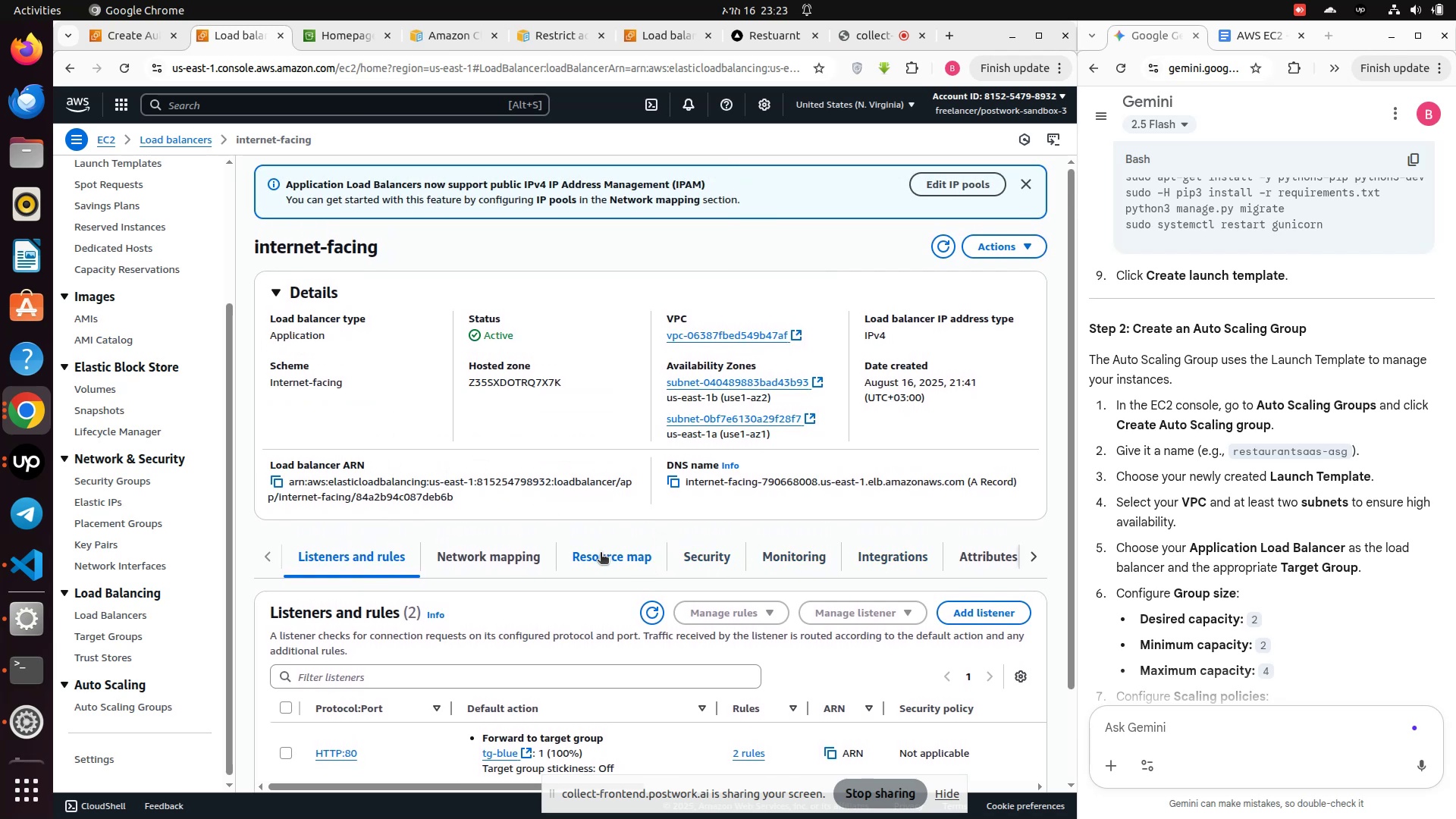 
wait(9.52)
 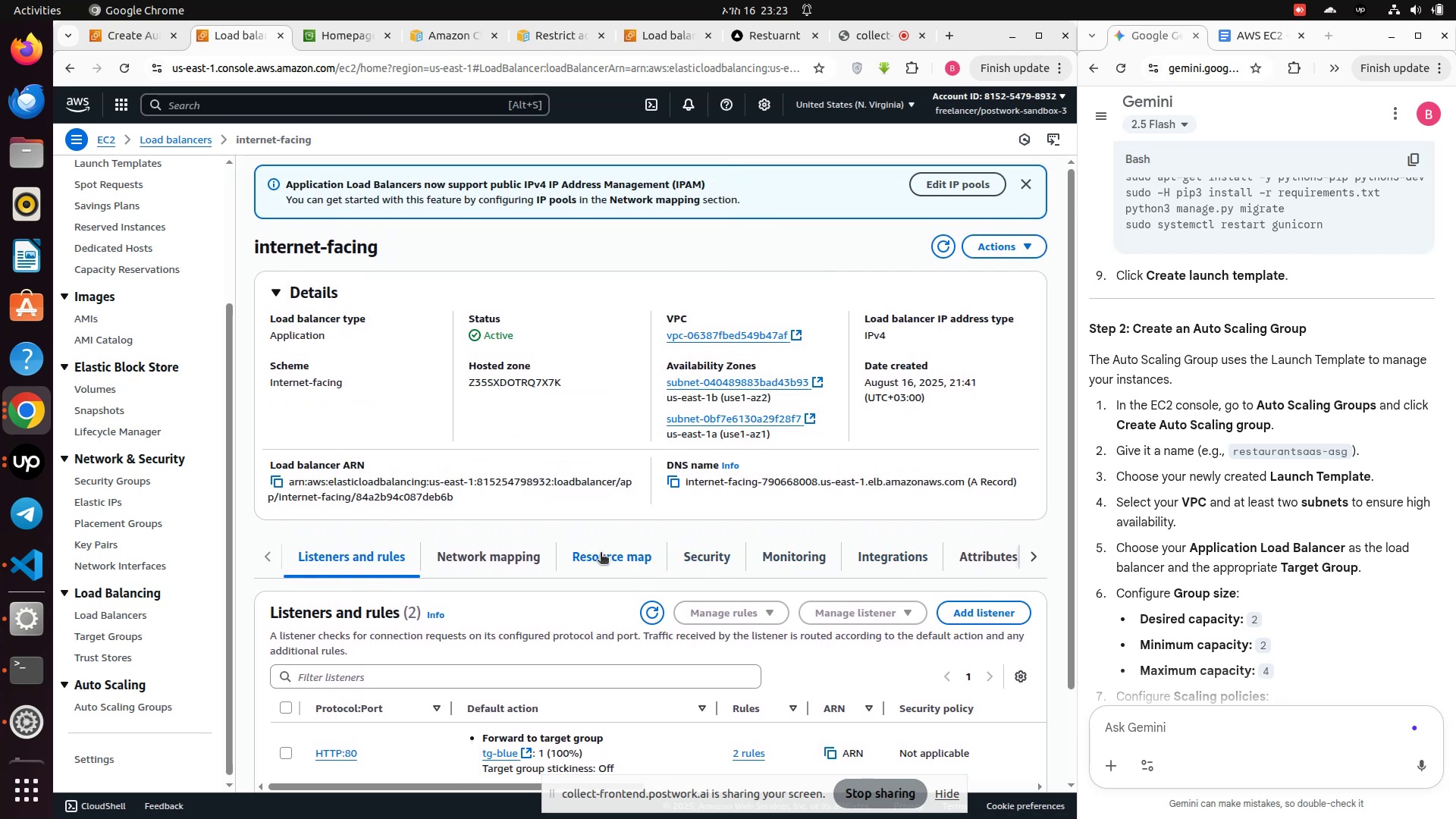 
left_click([671, 481])
 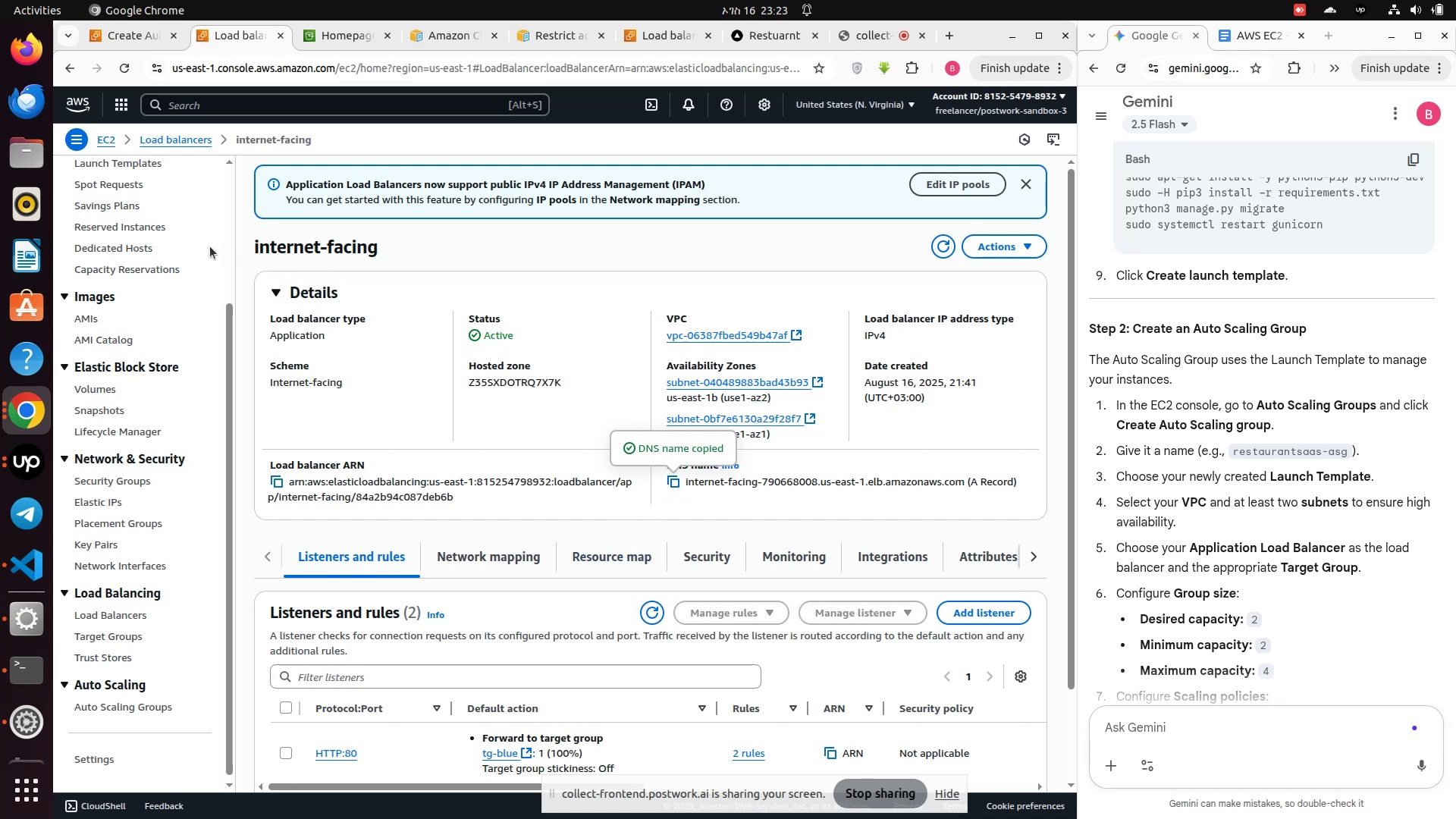 
left_click([161, 142])
 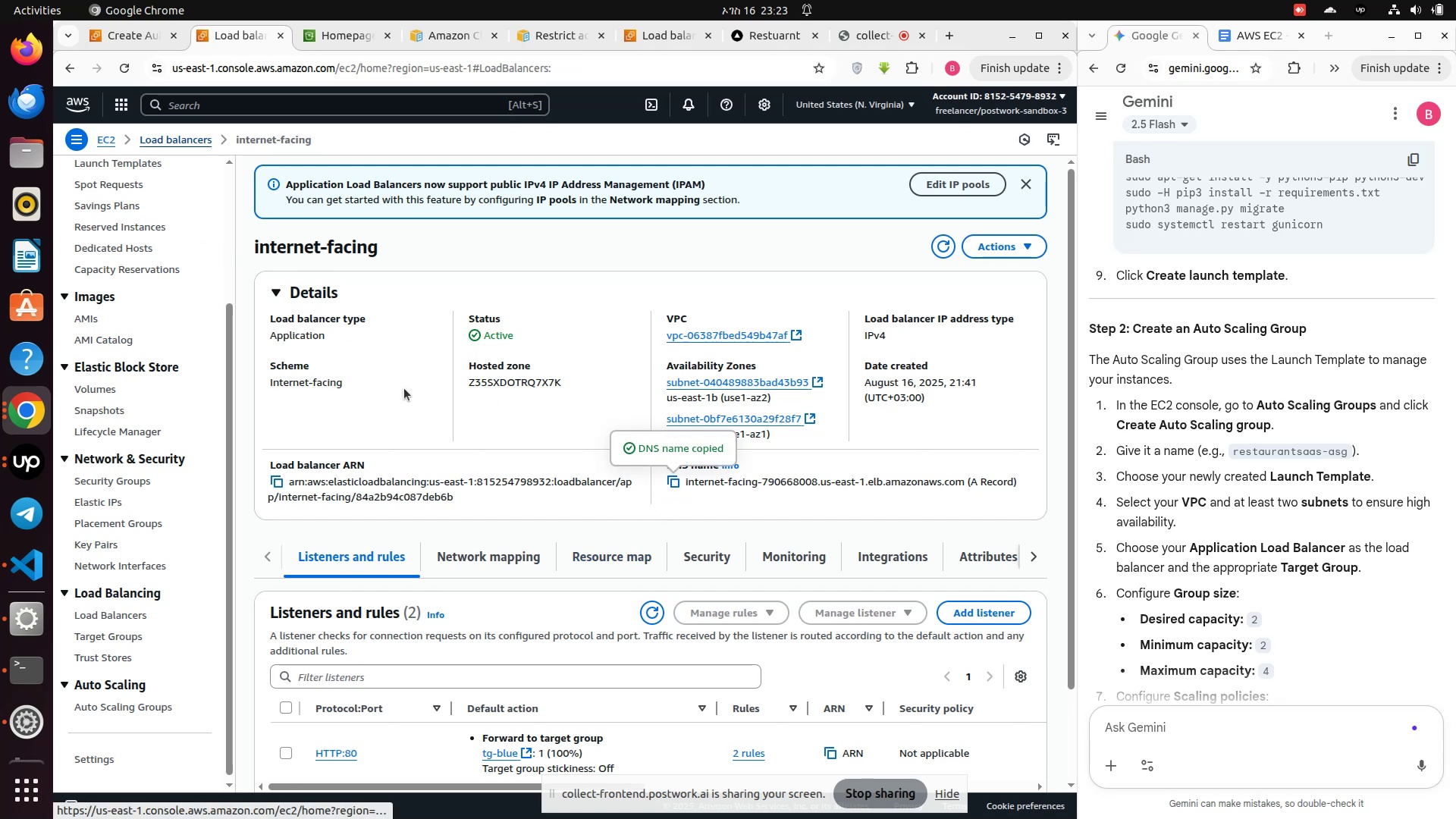 
mouse_move([441, 424])
 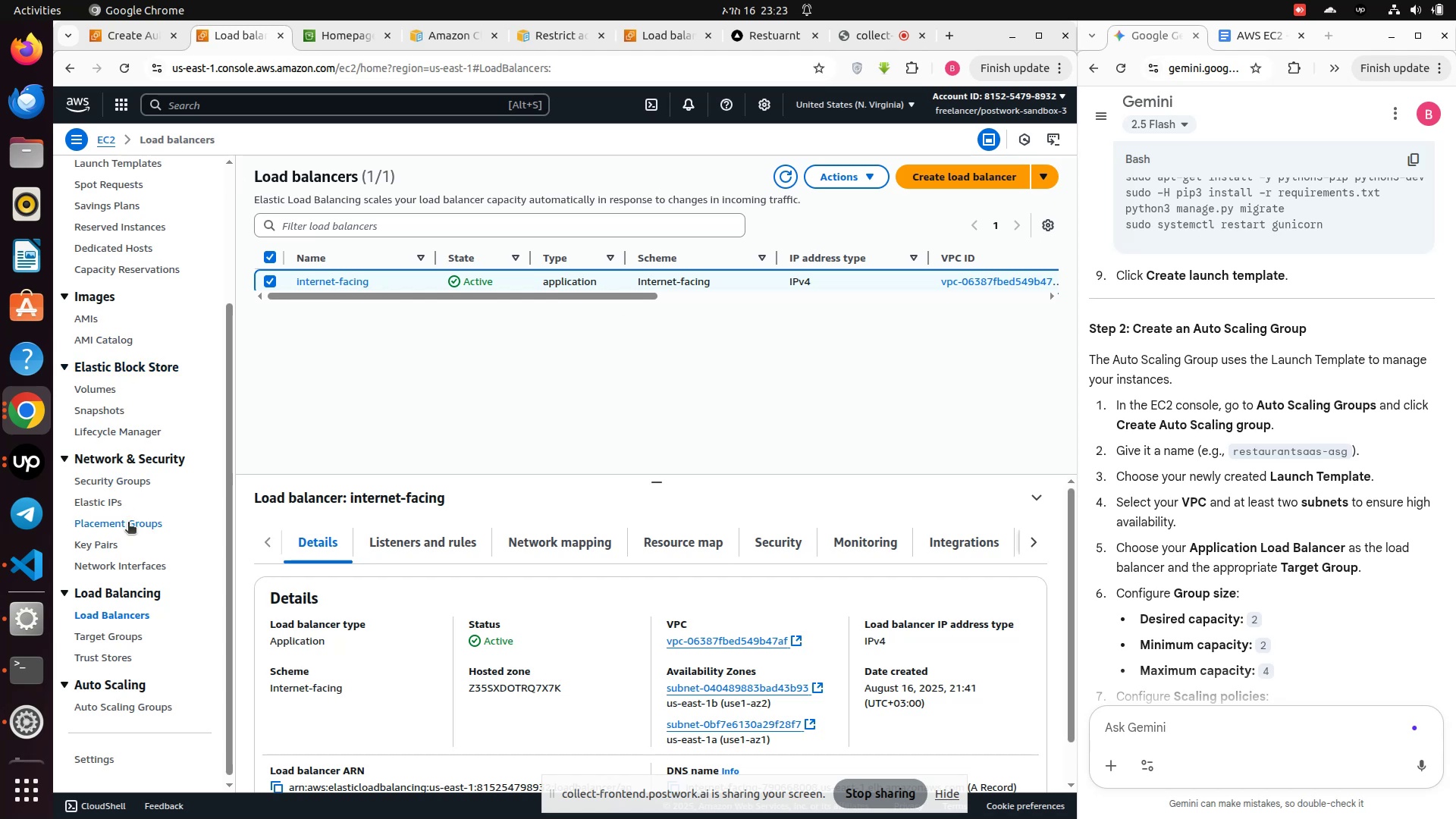 
left_click([111, 617])
 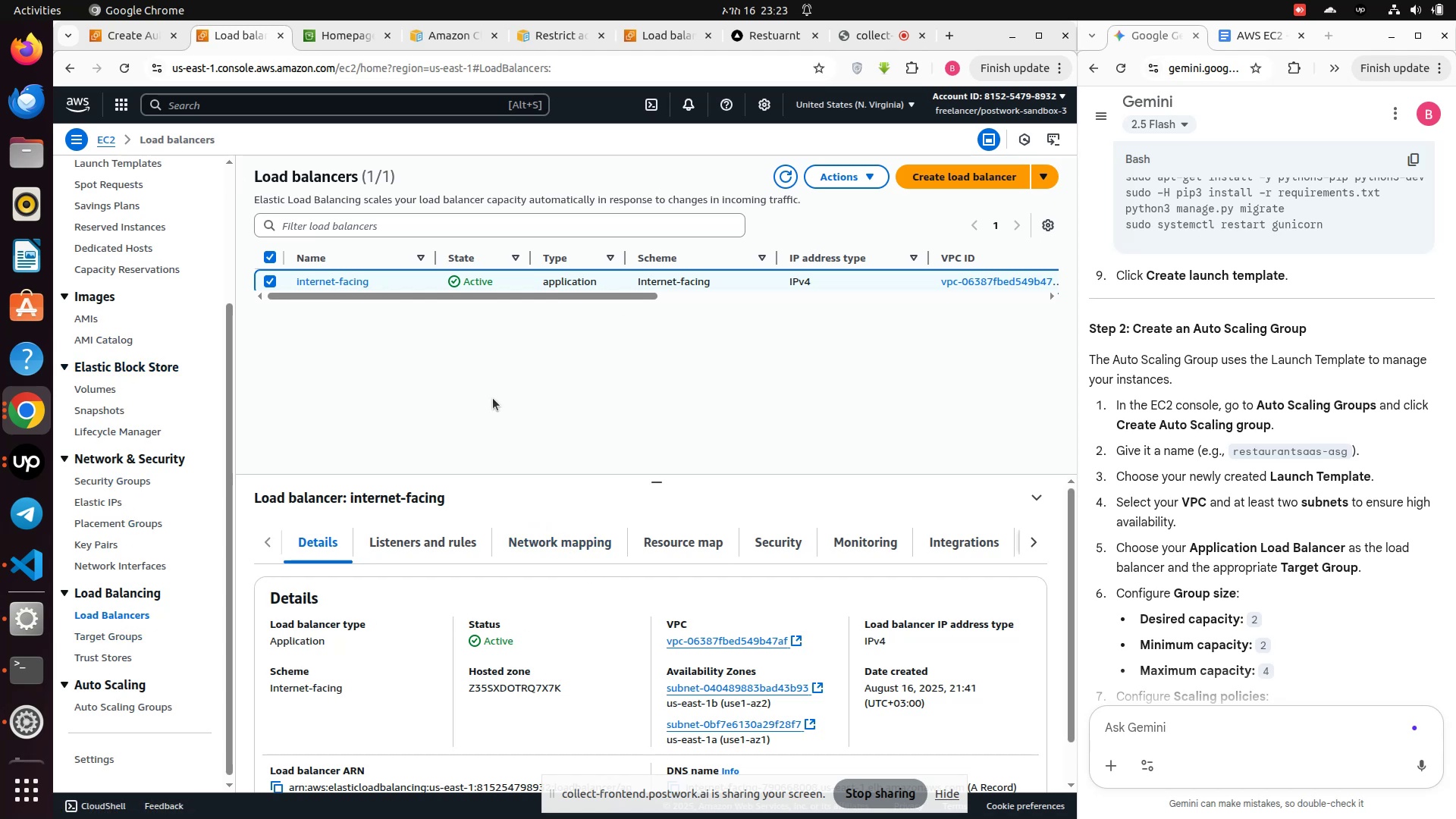 
left_click_drag(start_coordinate=[516, 296], to_coordinate=[818, 318])
 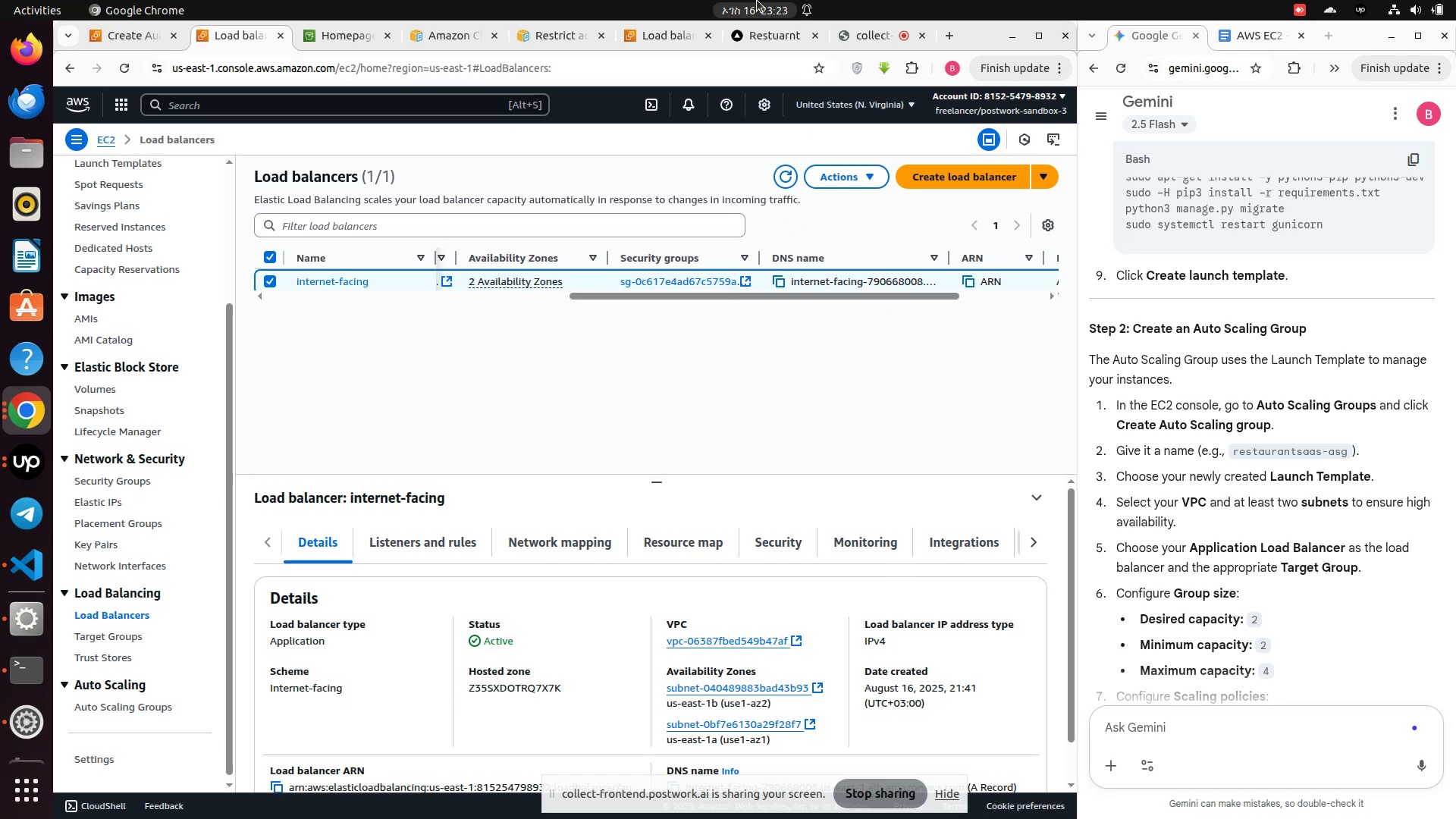 
left_click([758, 36])
 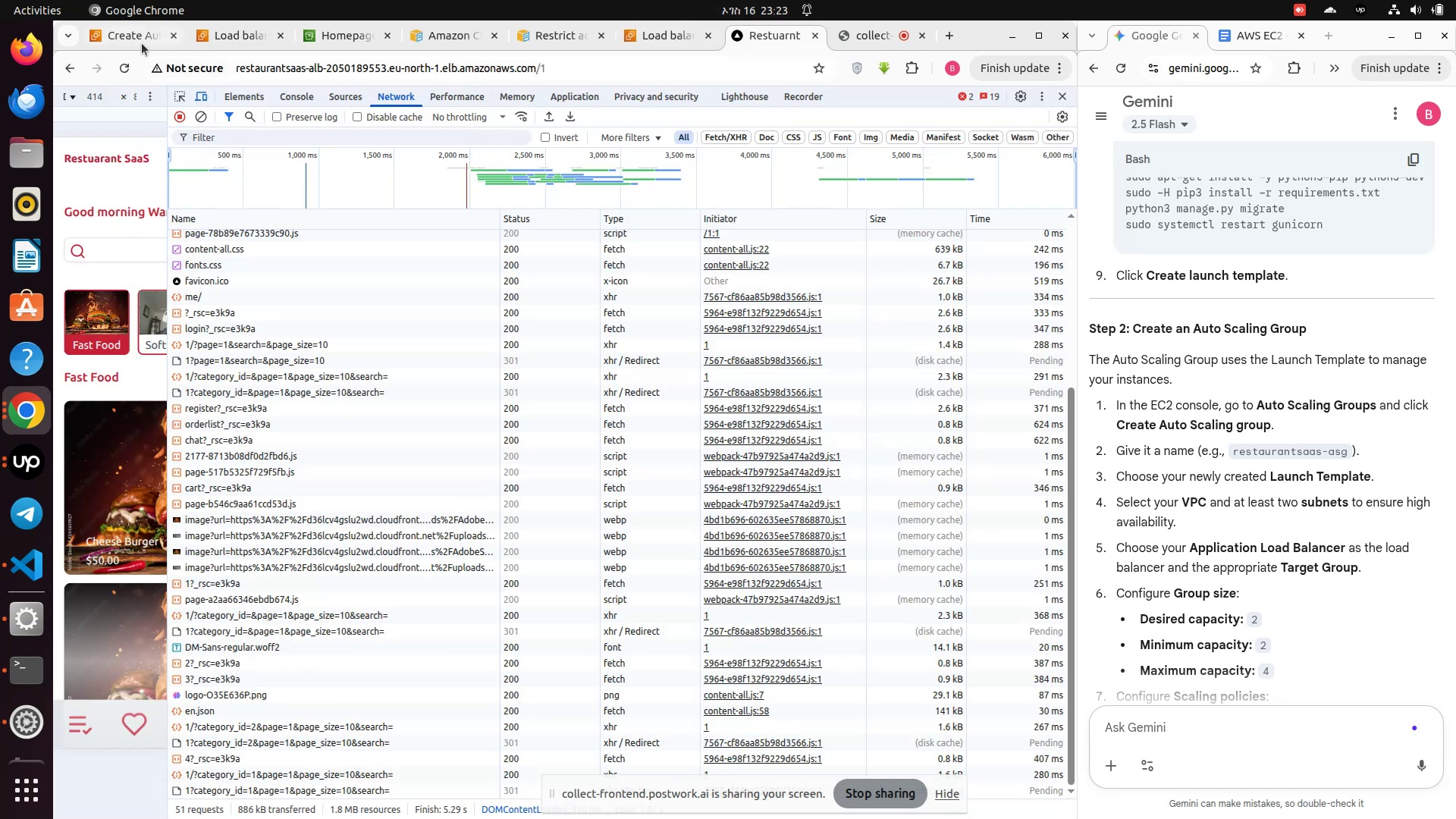 
left_click([130, 64])
 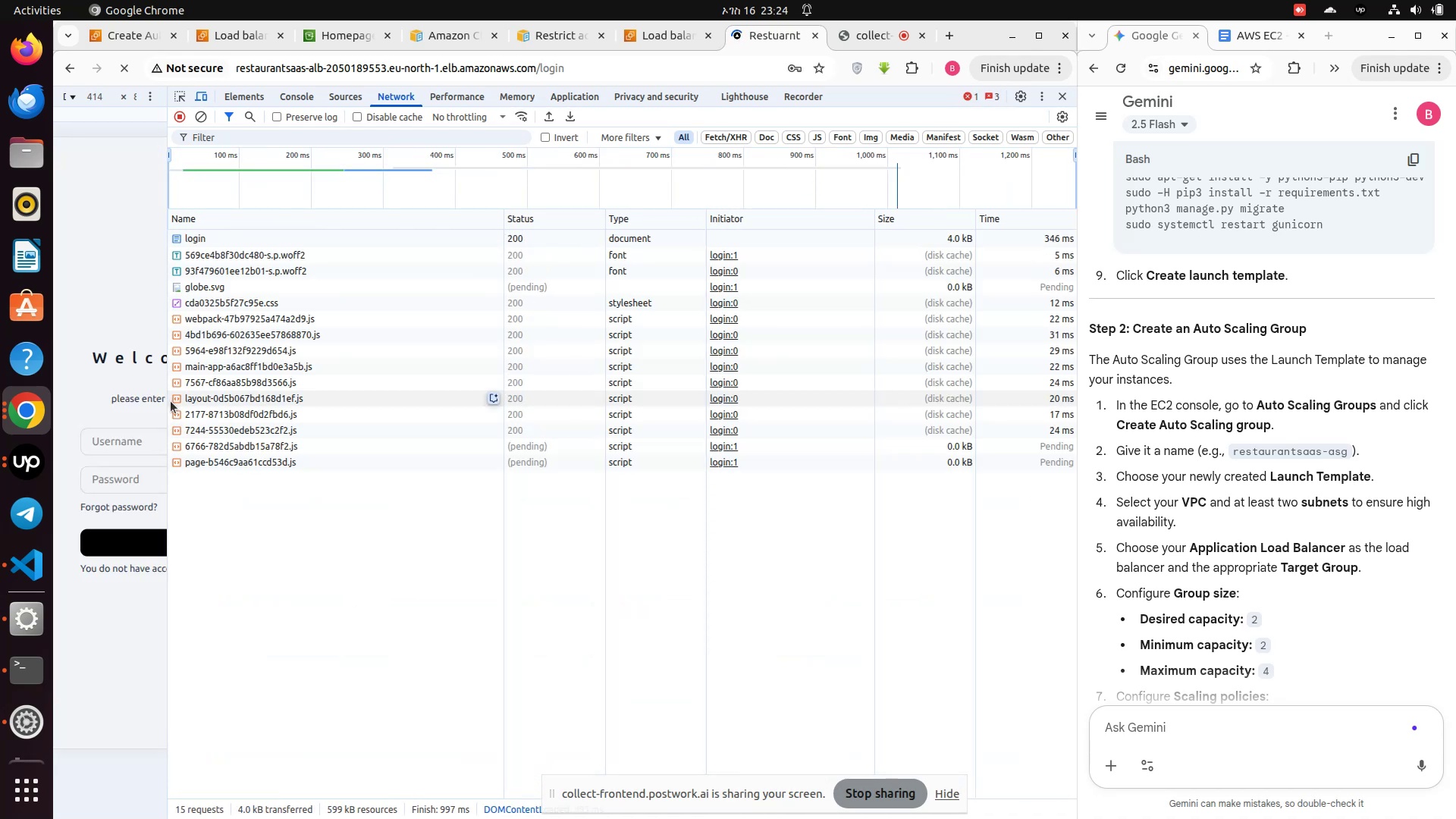 
wait(7.49)
 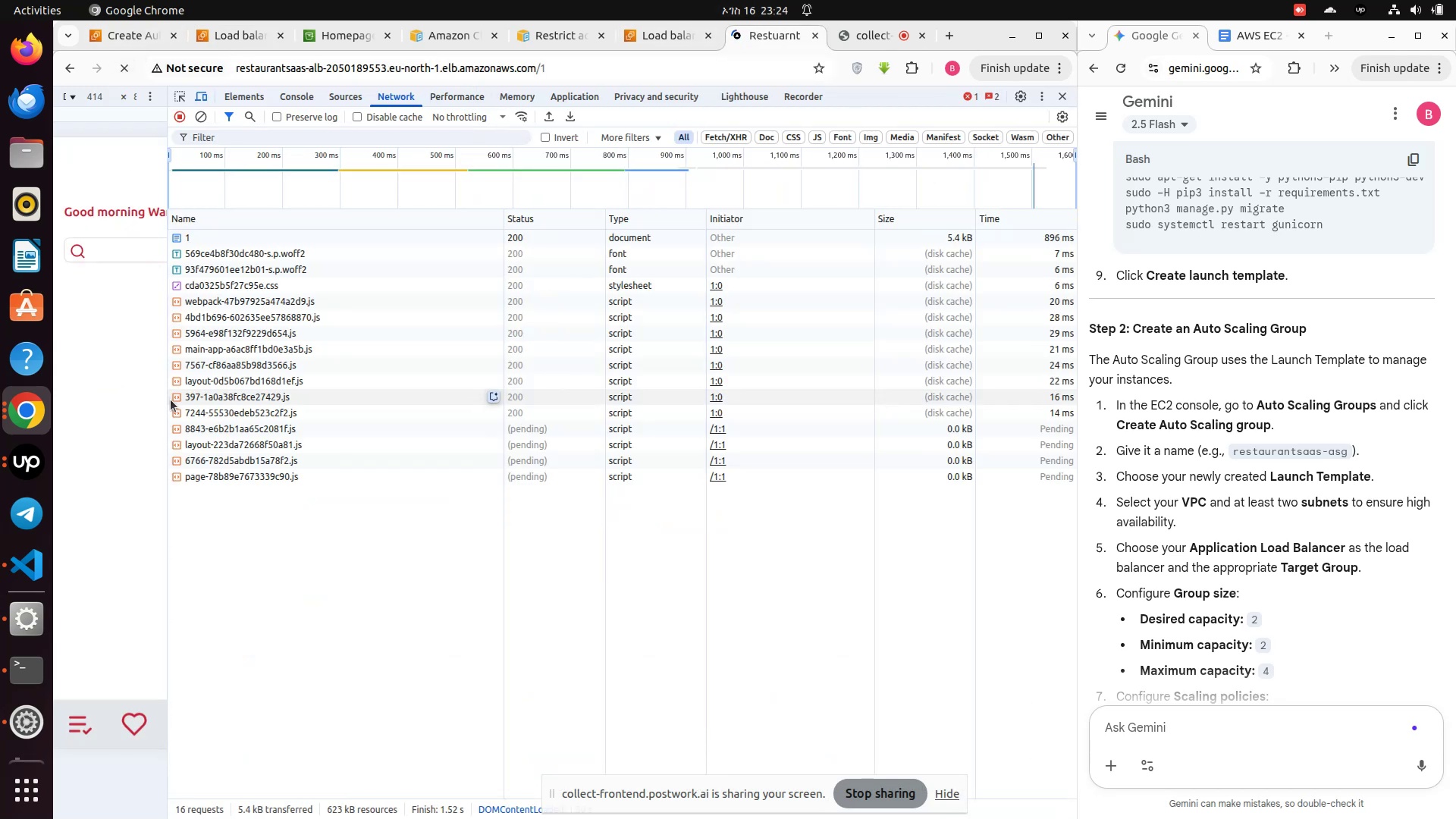 
left_click_drag(start_coordinate=[168, 401], to_coordinate=[836, 416])
 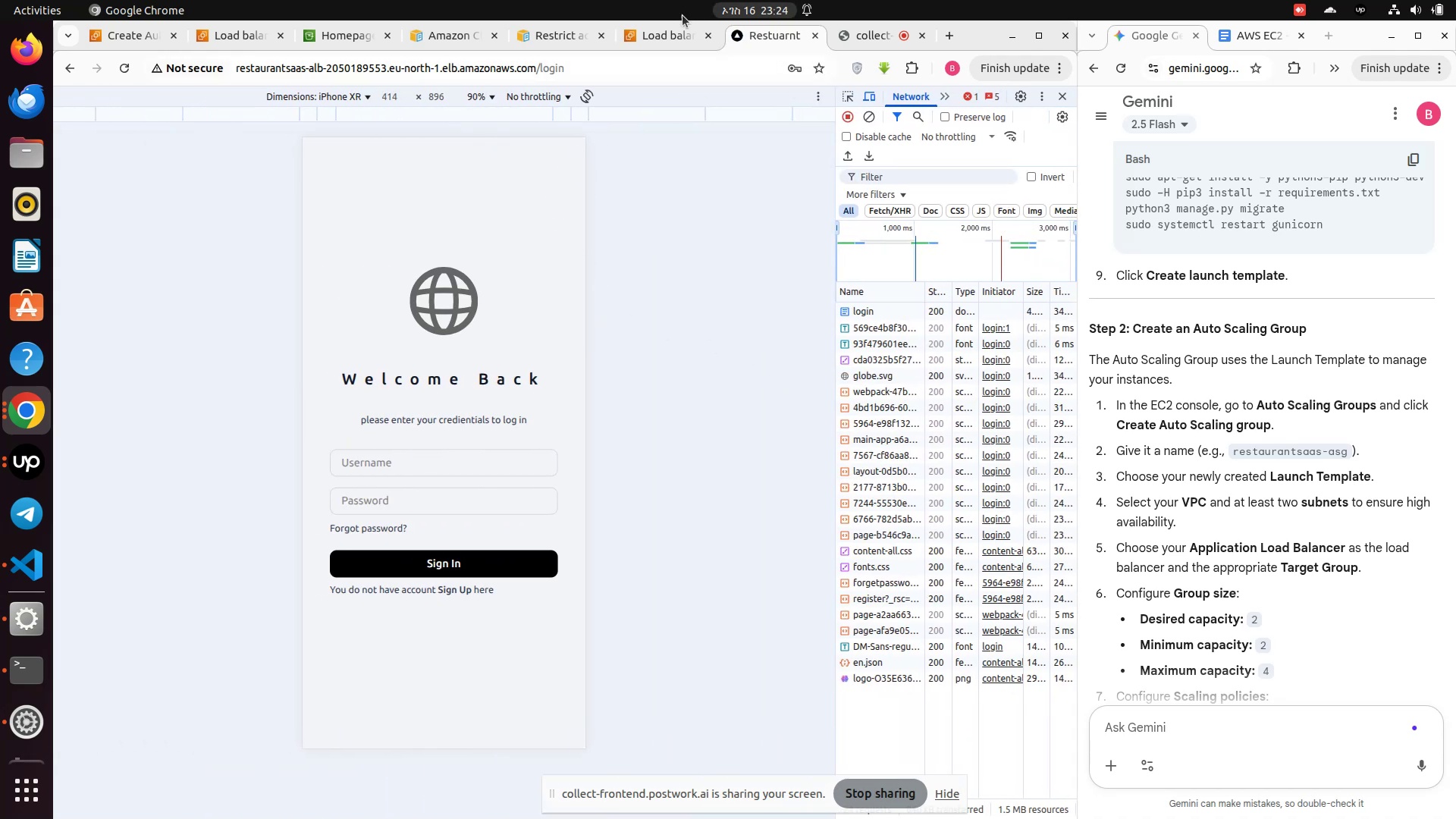 
left_click([667, 30])
 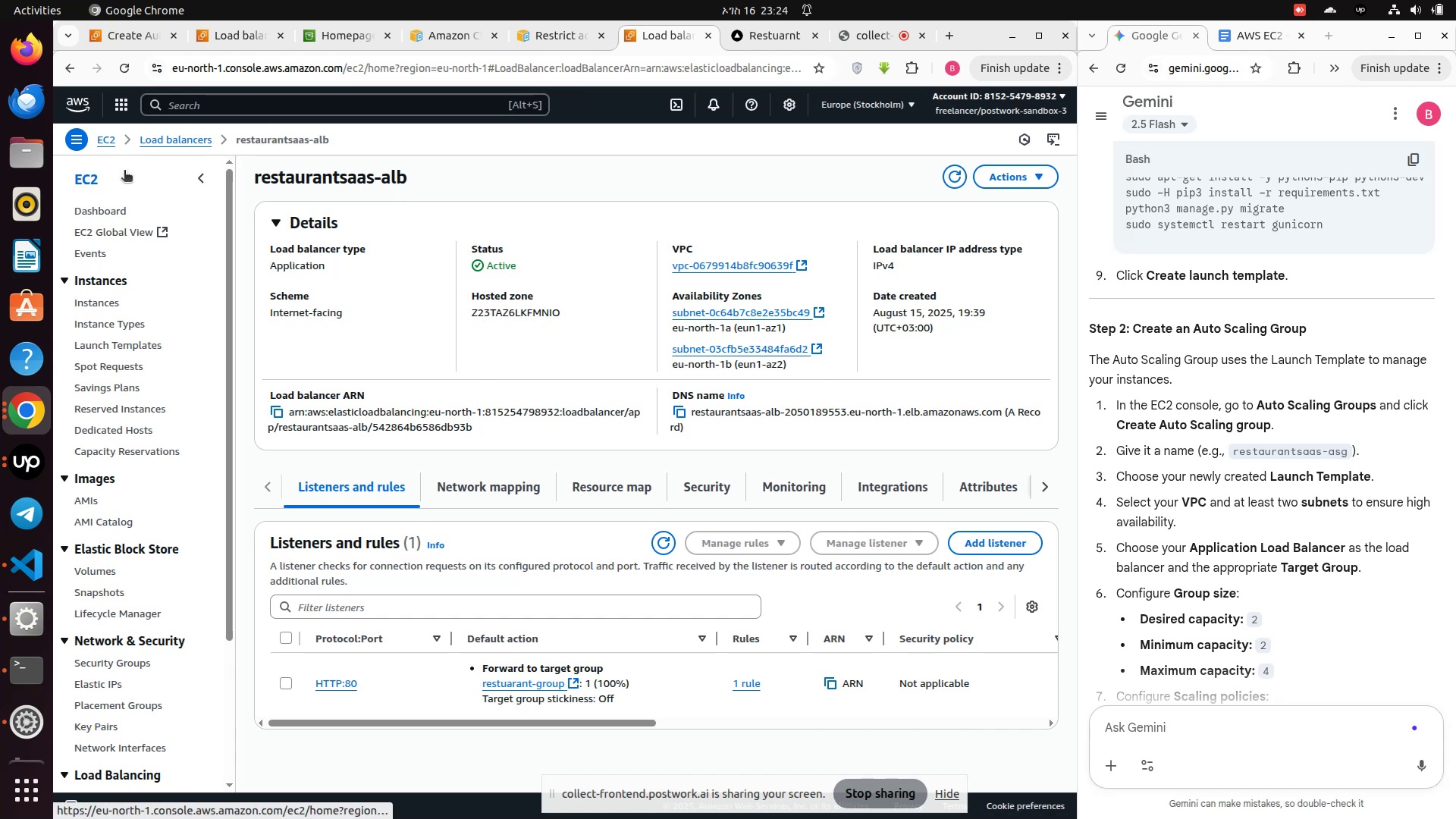 
left_click([161, 145])
 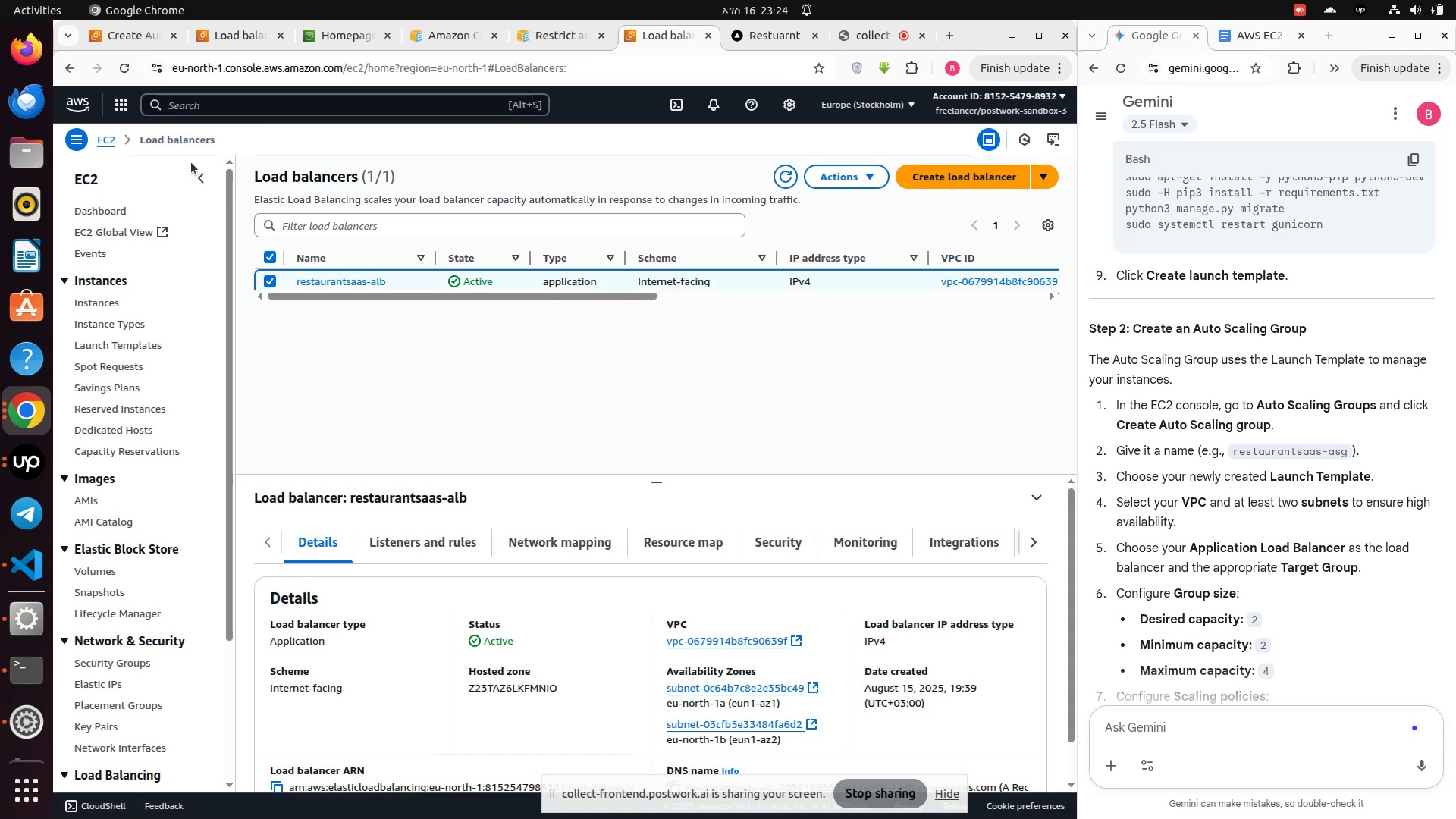 
left_click([430, 384])
 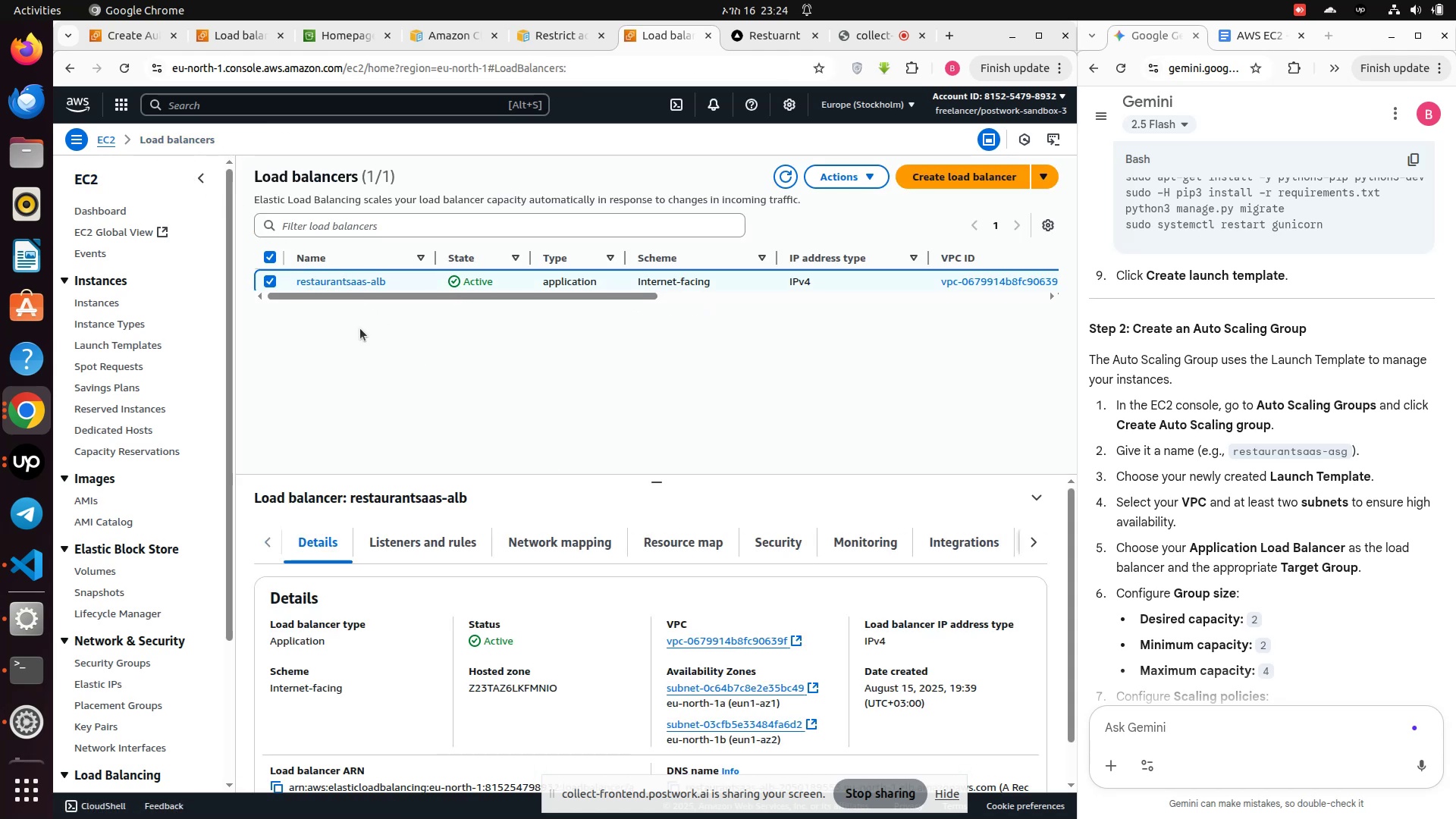 
left_click([350, 280])
 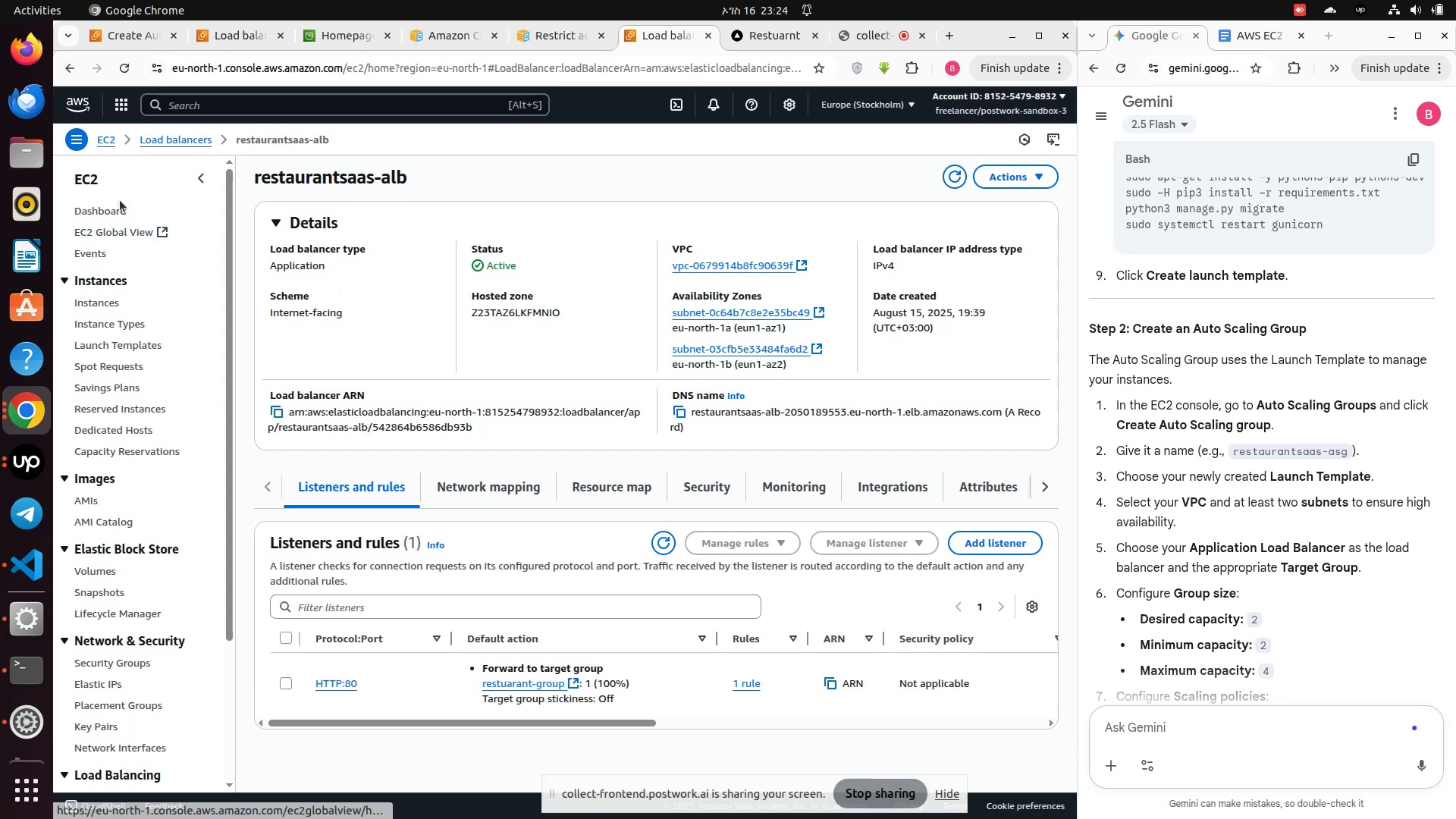 
scroll: coordinate [168, 613], scroll_direction: down, amount: 4.0
 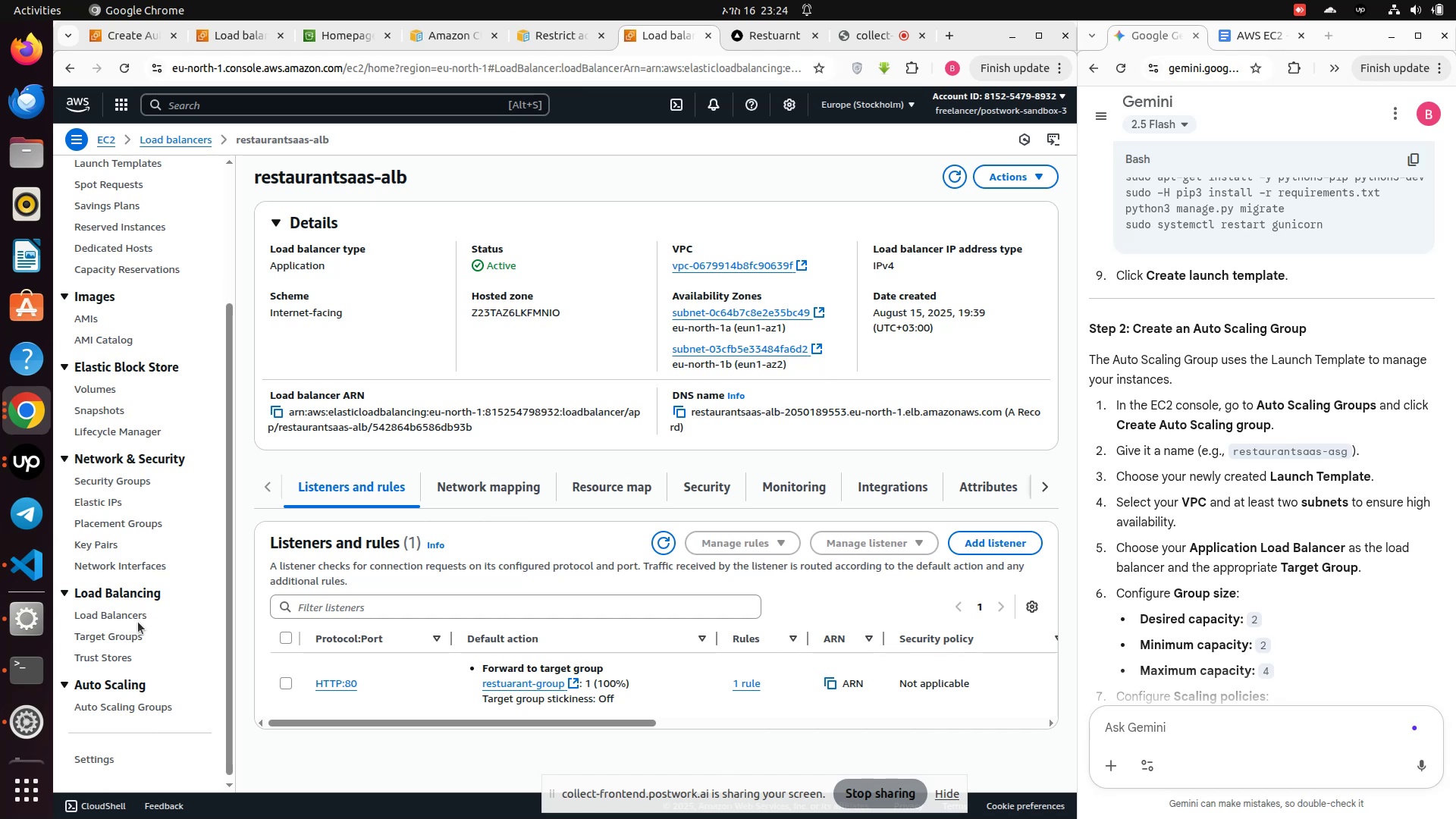 
left_click([123, 617])
 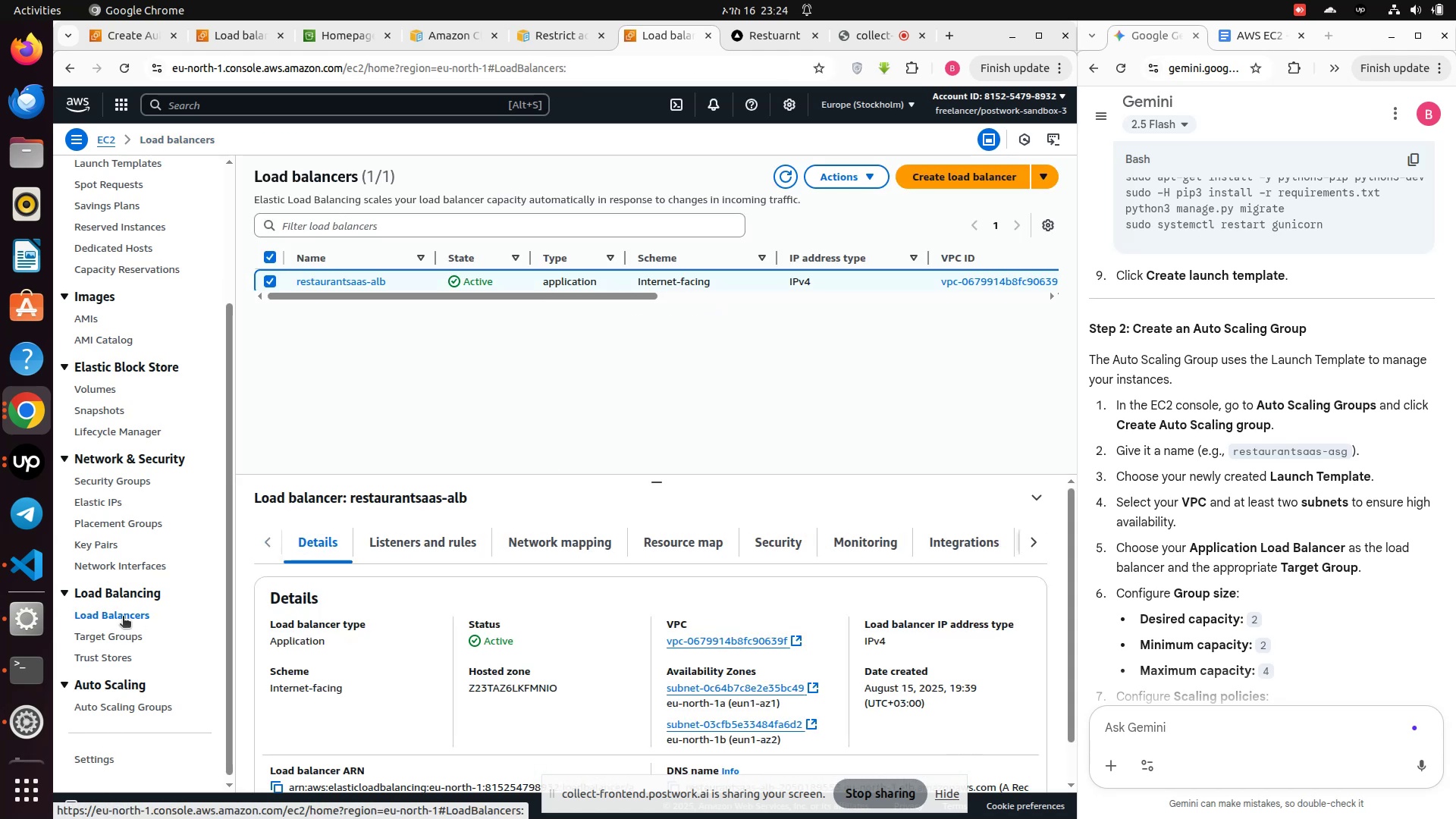 
scroll: coordinate [123, 617], scroll_direction: down, amount: 1.0
 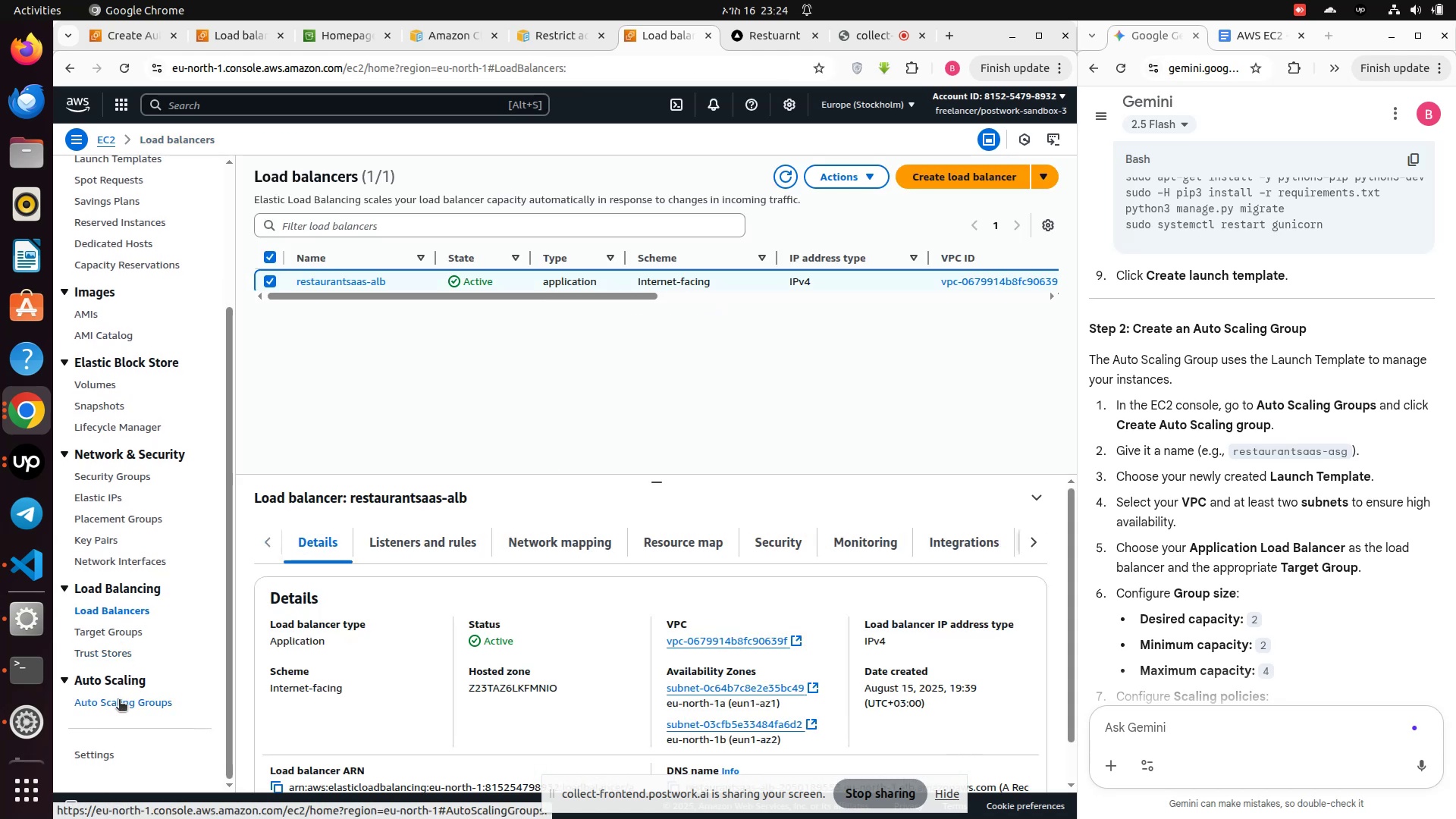 
left_click([119, 701])
 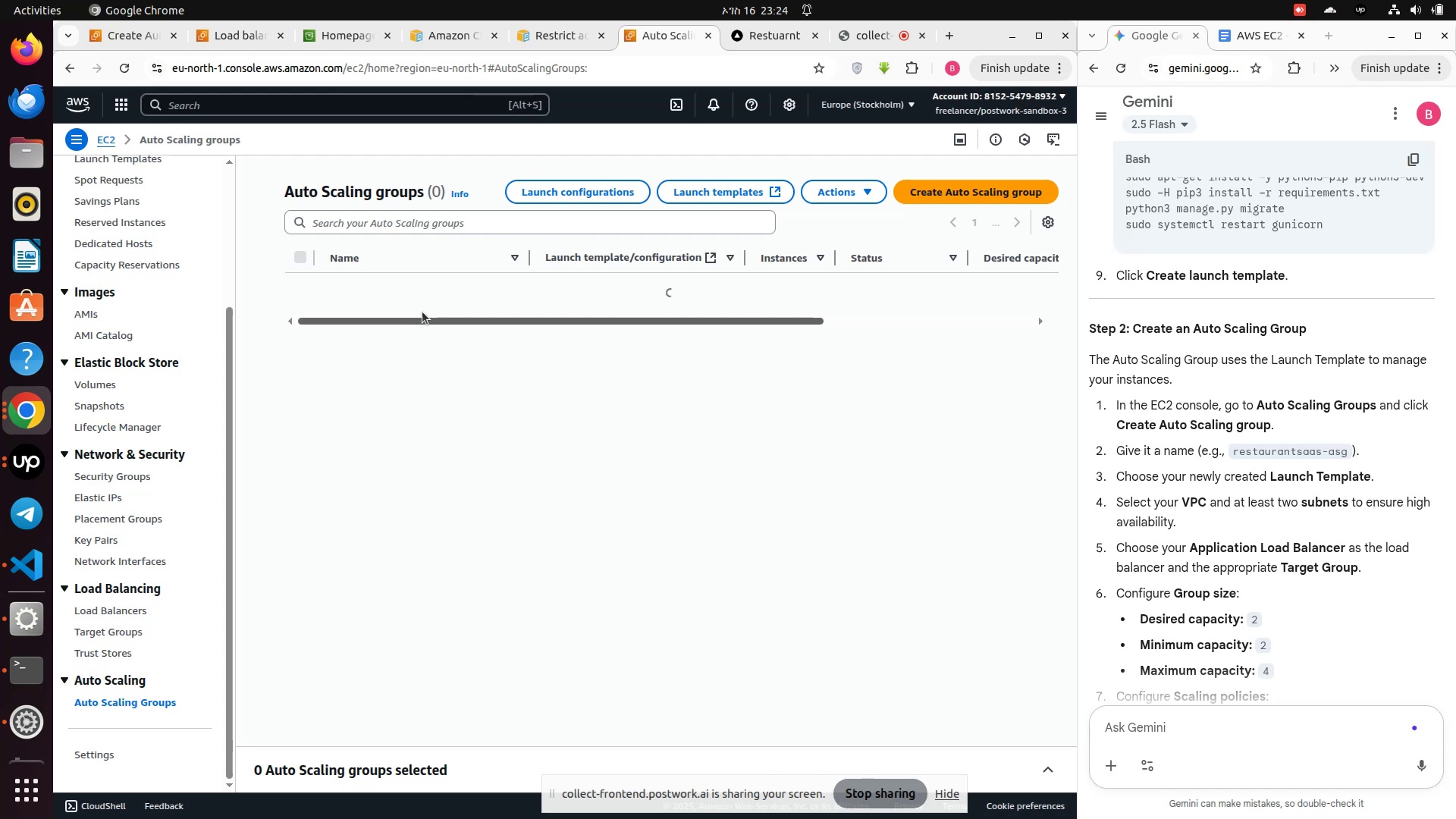 
wait(7.4)
 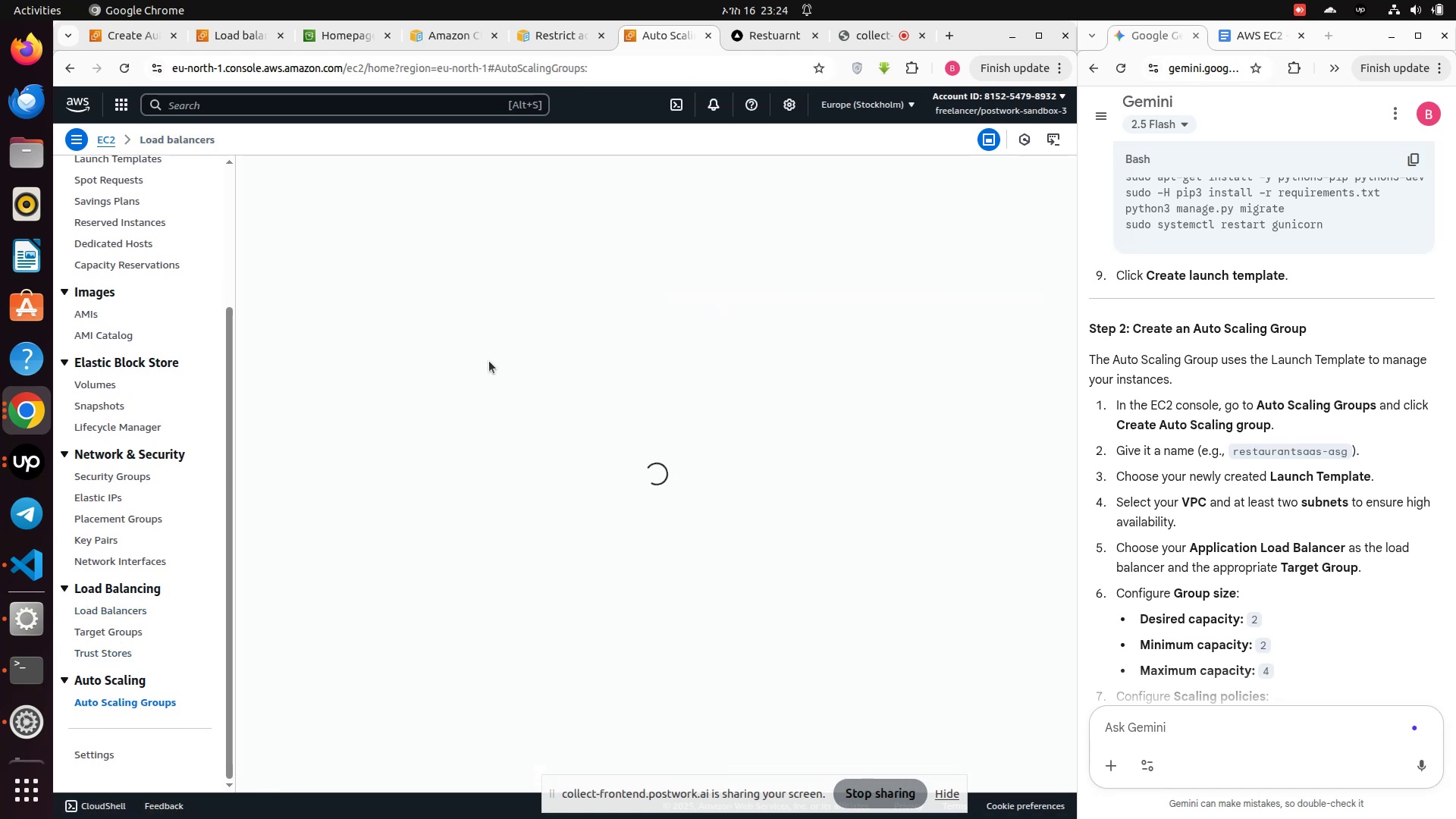 
scroll: coordinate [428, 359], scroll_direction: down, amount: 3.0
 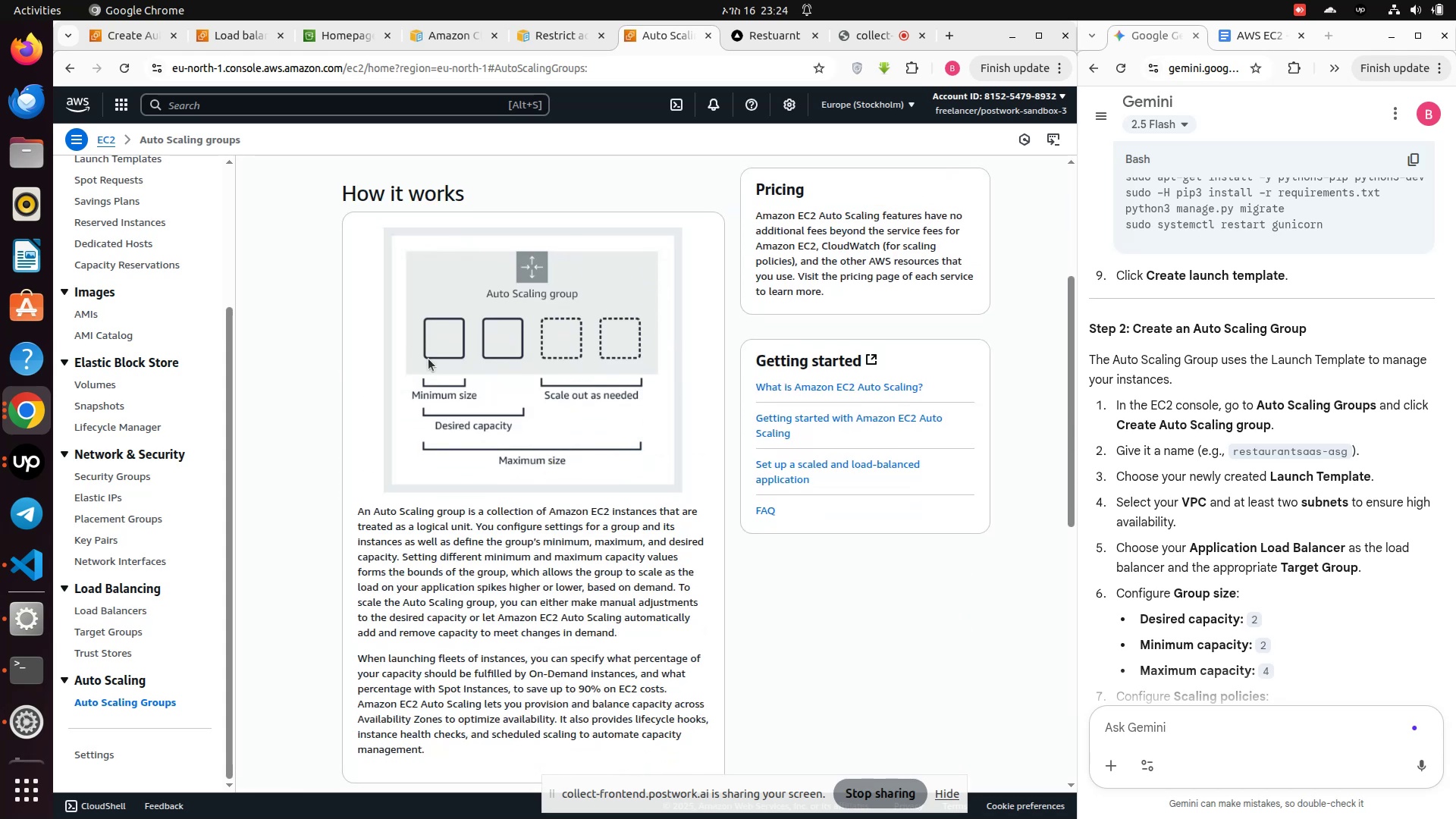 
scroll: coordinate [428, 359], scroll_direction: up, amount: 1.0
 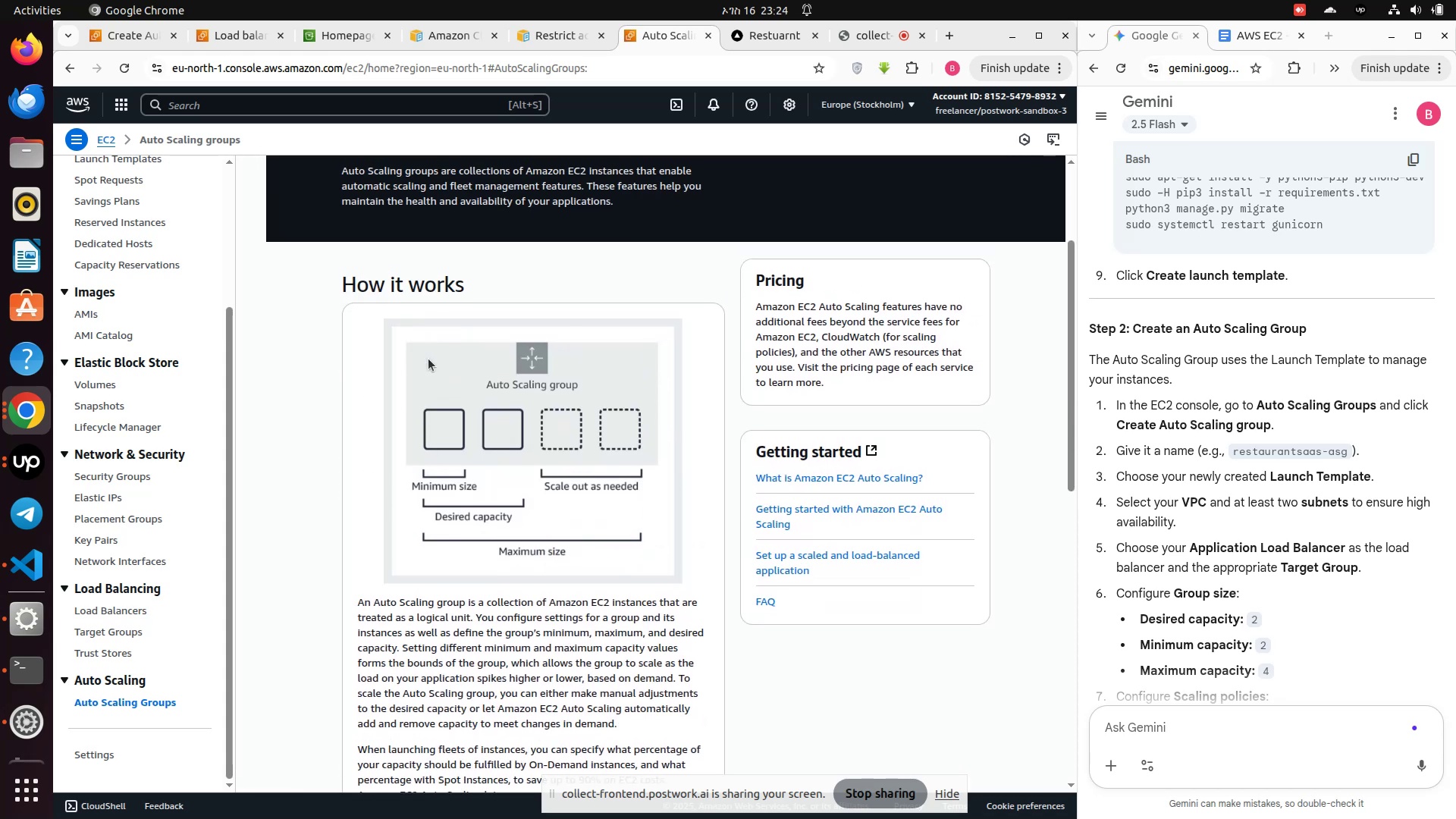 
scroll: coordinate [428, 362], scroll_direction: down, amount: 18.0
 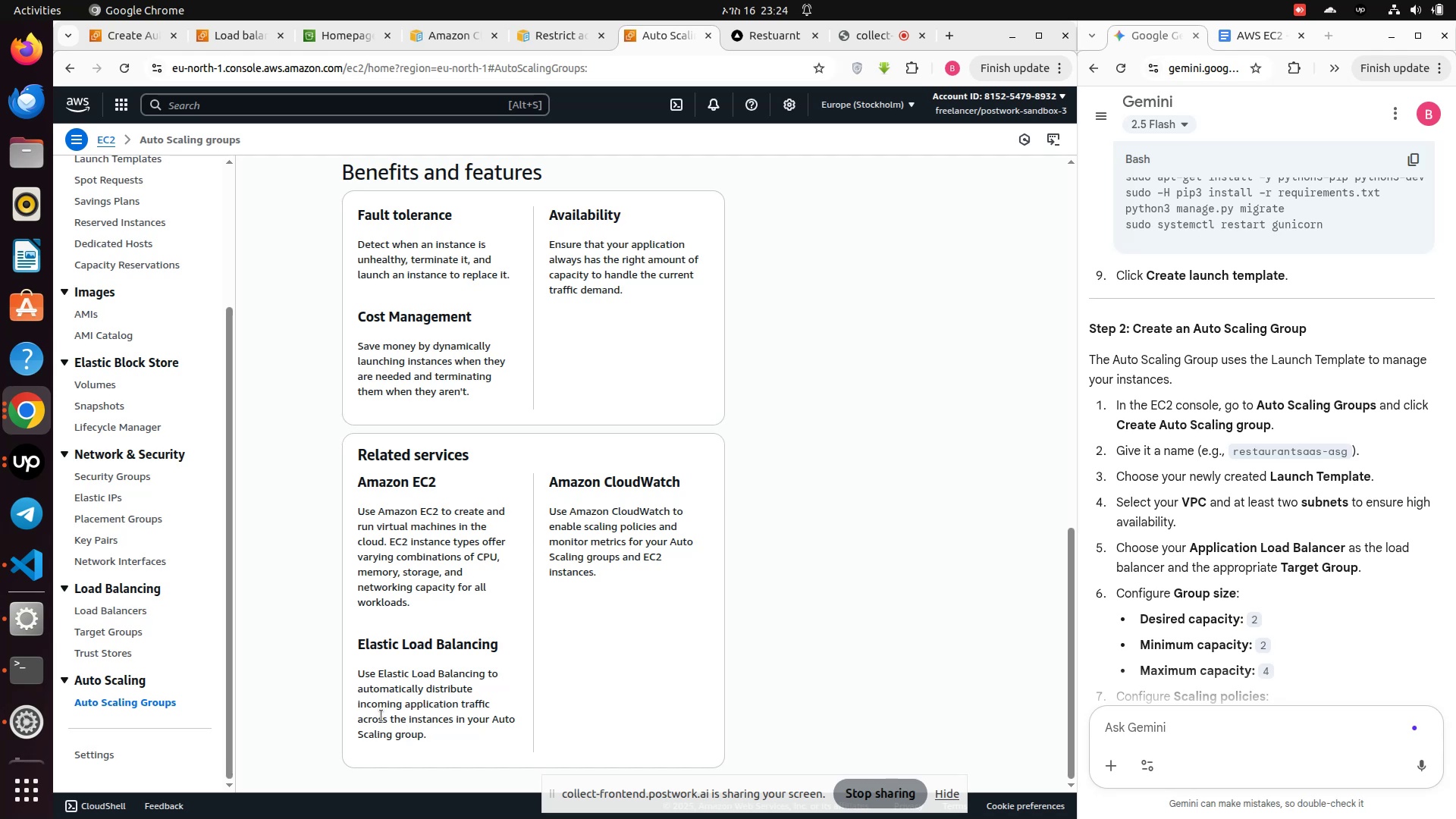 
wait(11.48)
 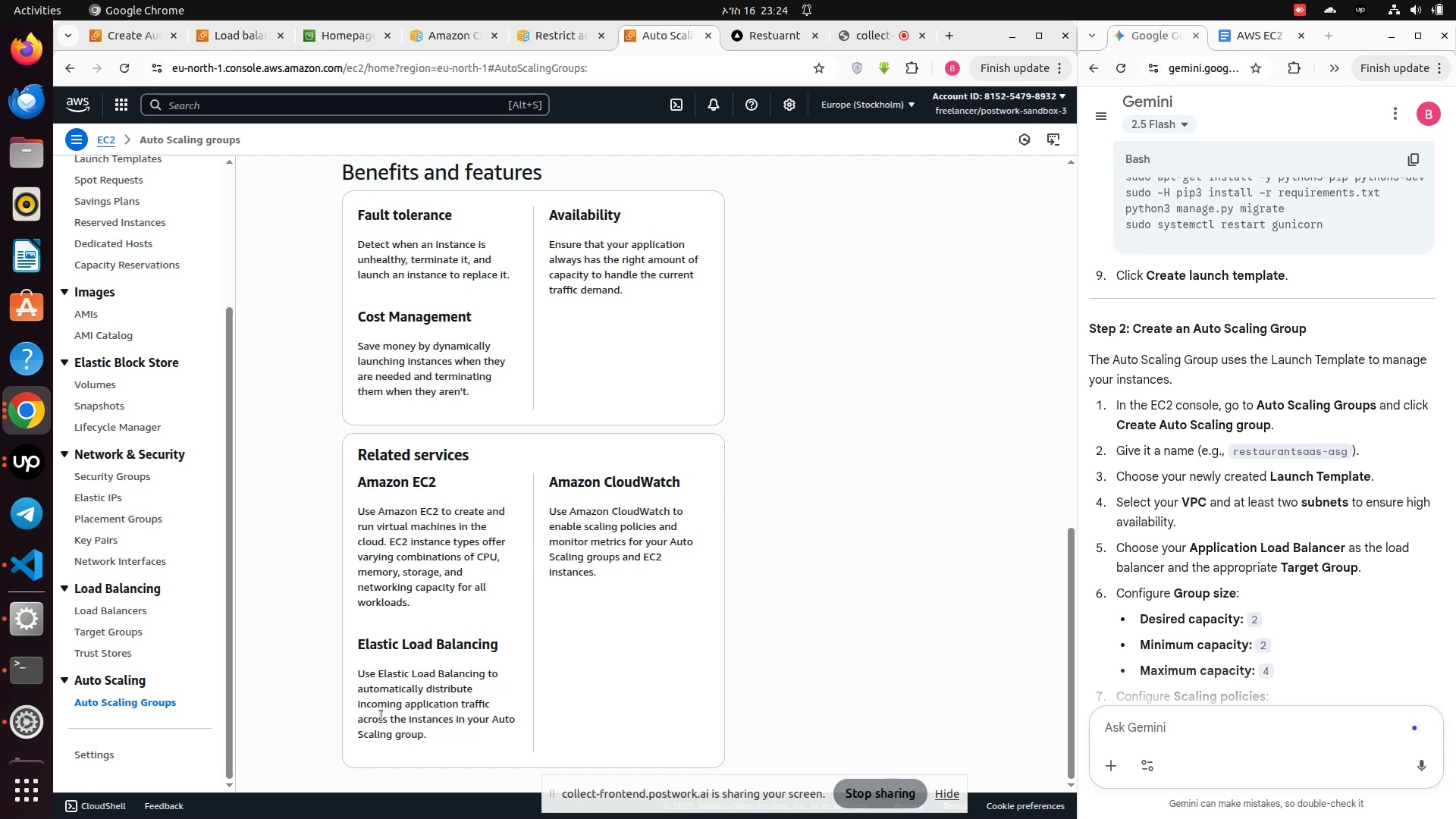 
left_click([95, 613])
 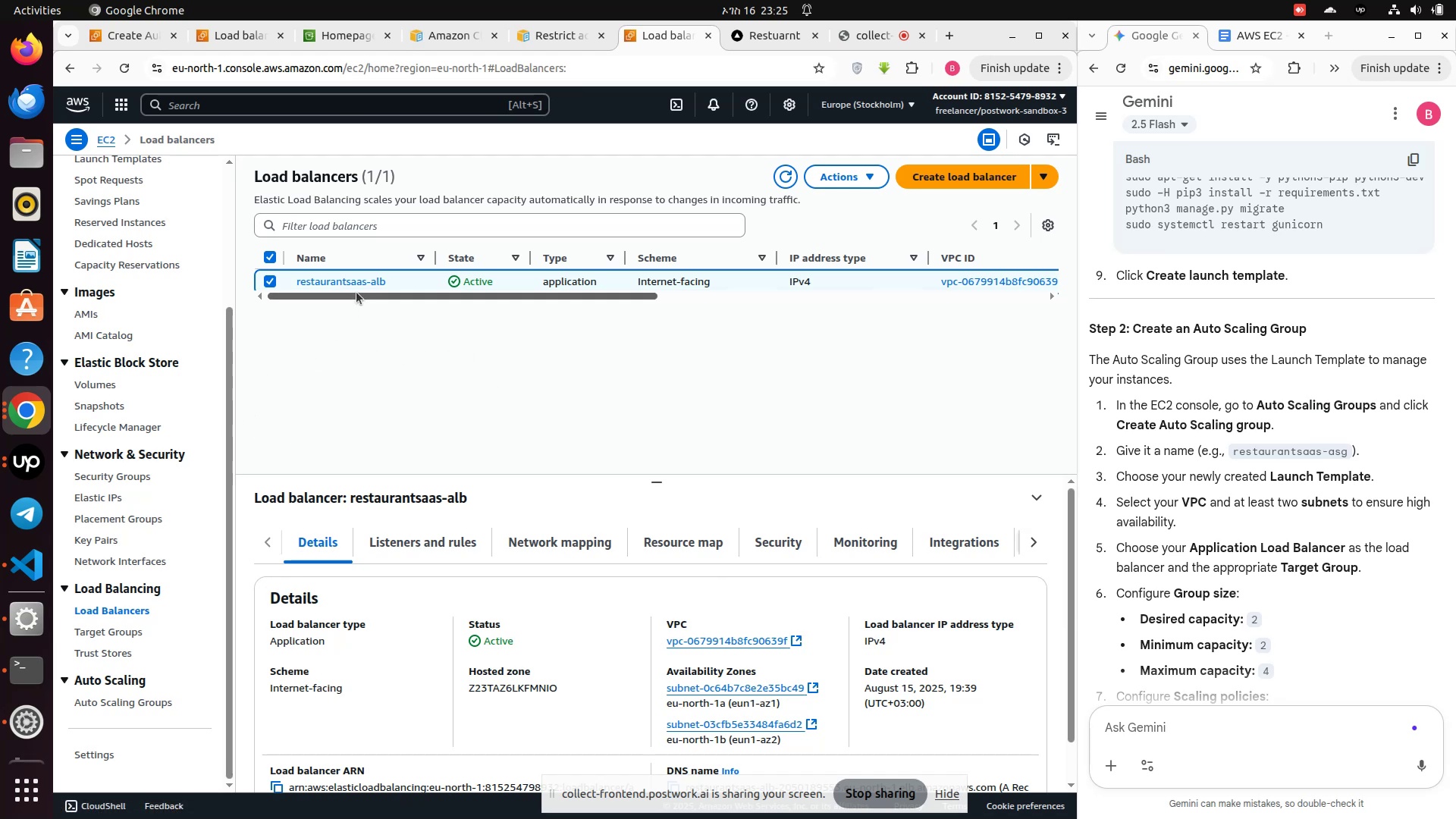 
wait(7.0)
 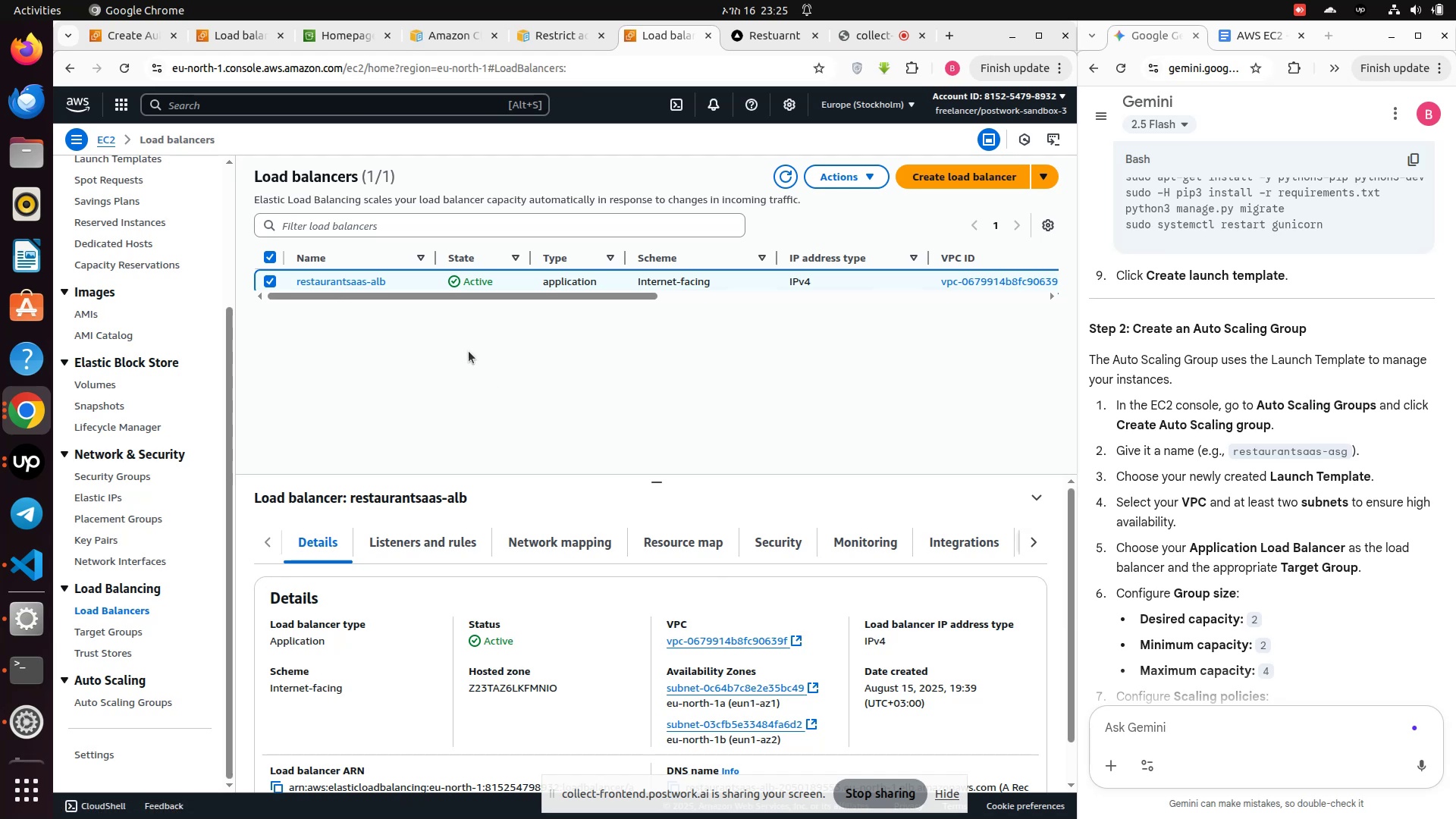 
scroll: coordinate [1135, 681], scroll_direction: down, amount: 19.0
 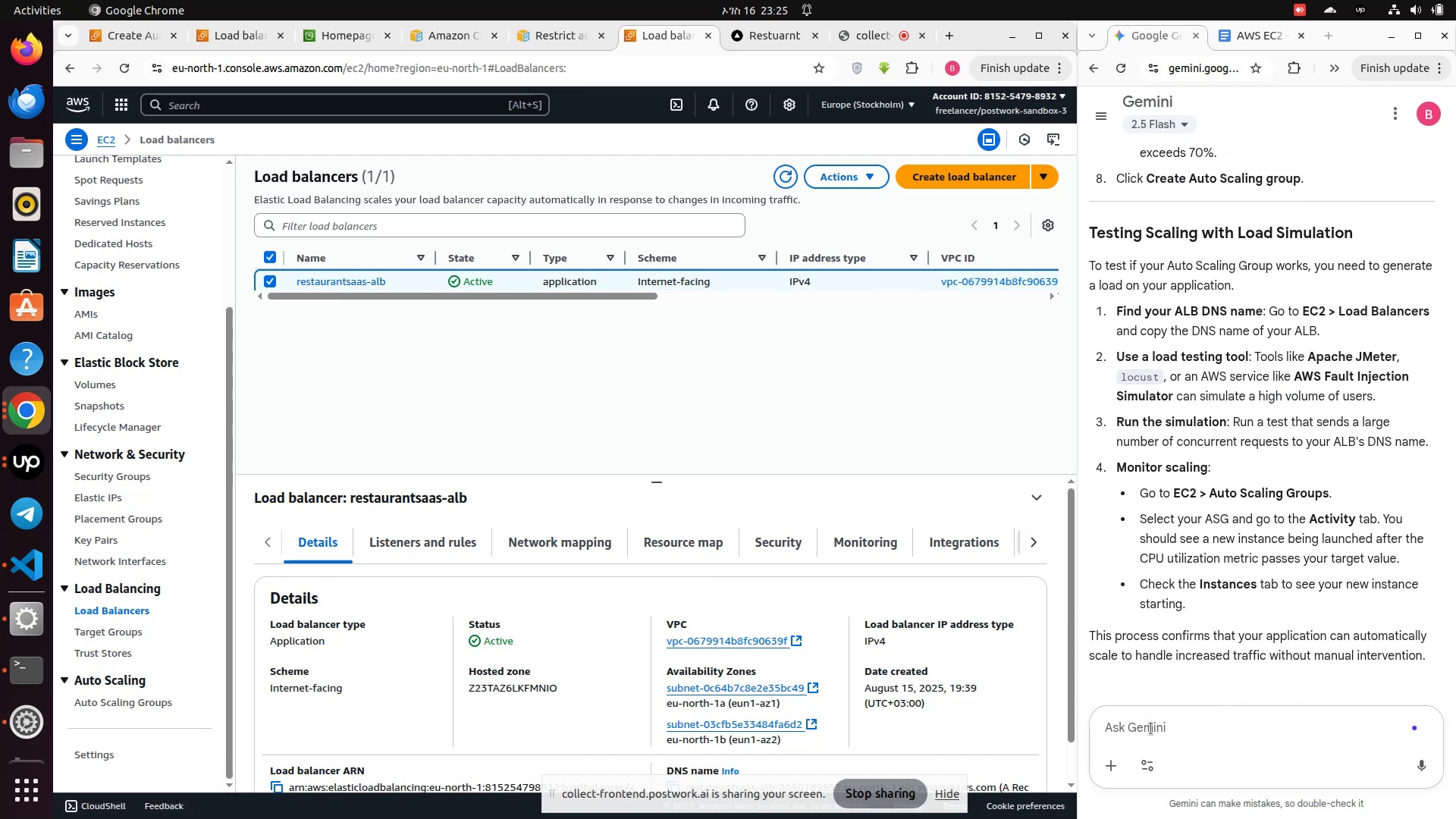 
left_click([1151, 729])
 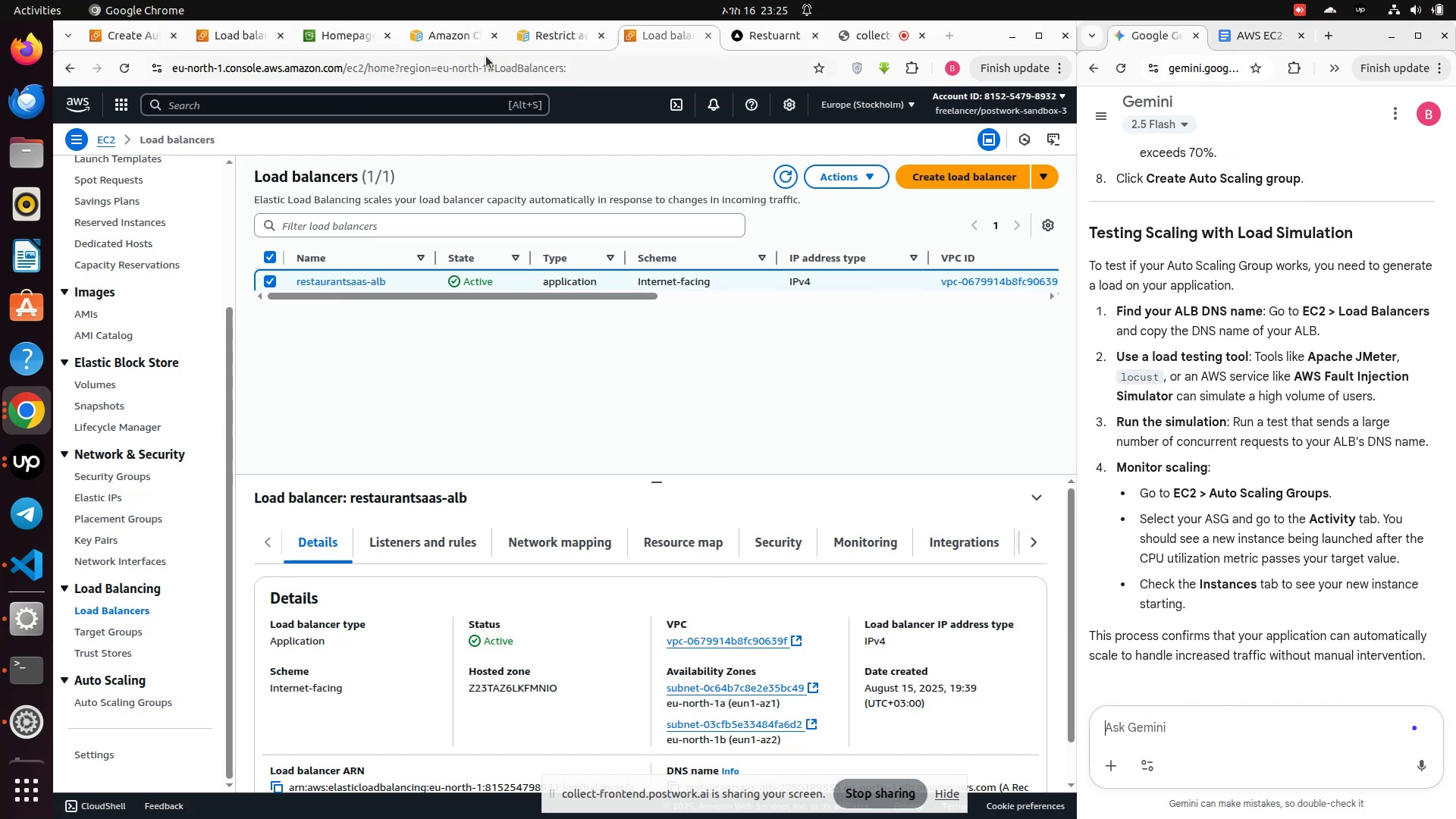 
type(elstic load balance)
 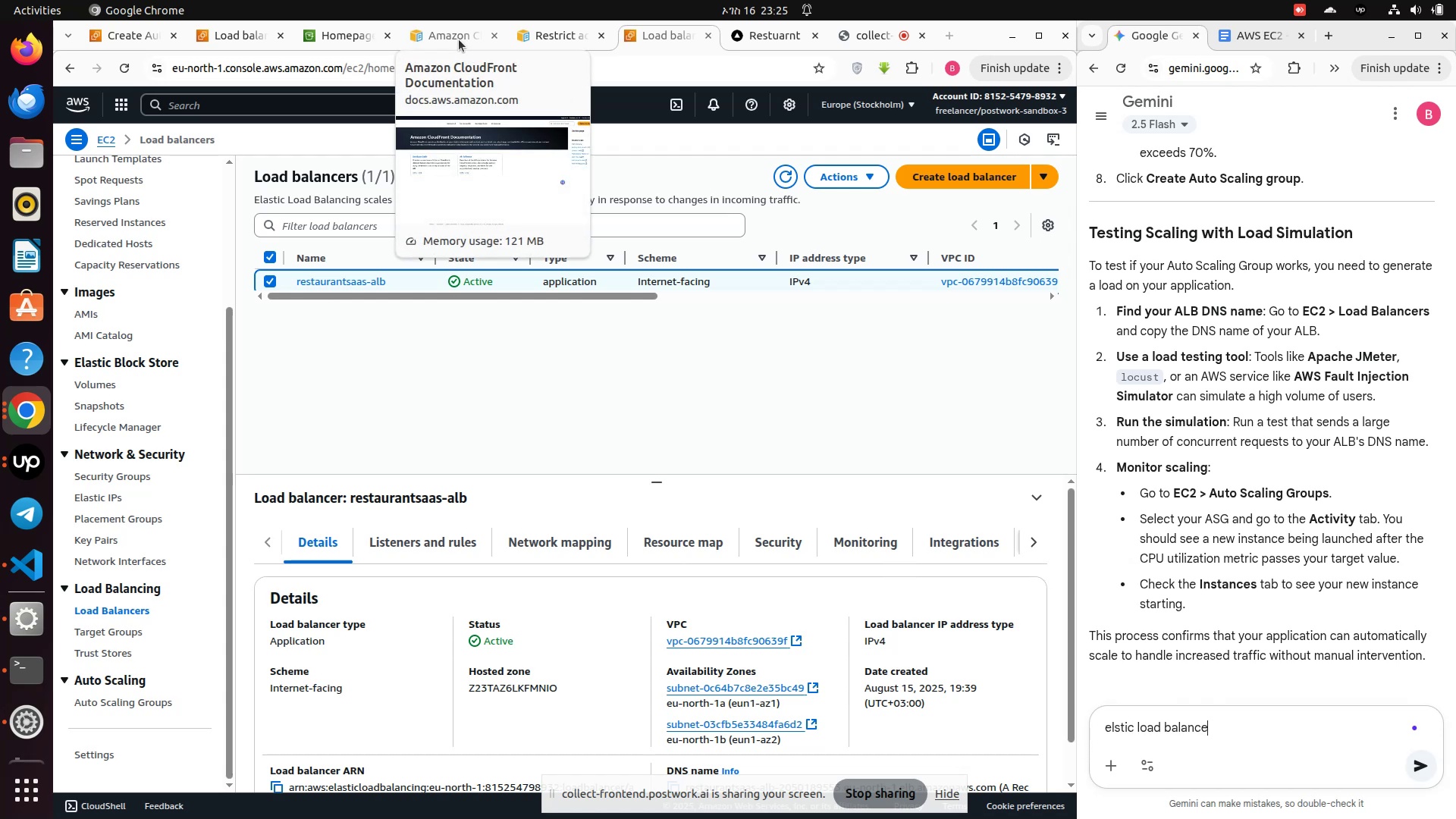 
key(Enter)
 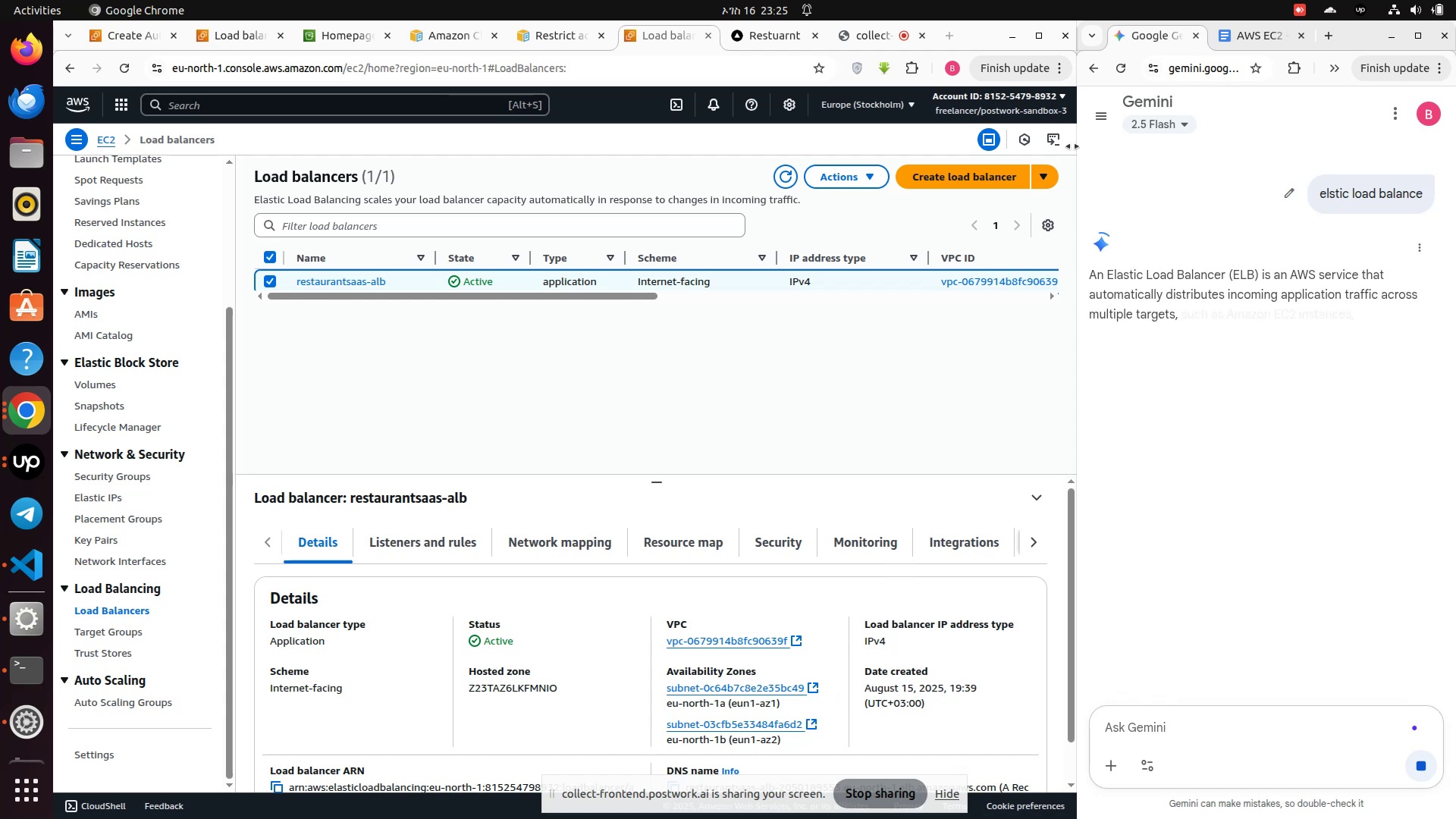 
wait(5.39)
 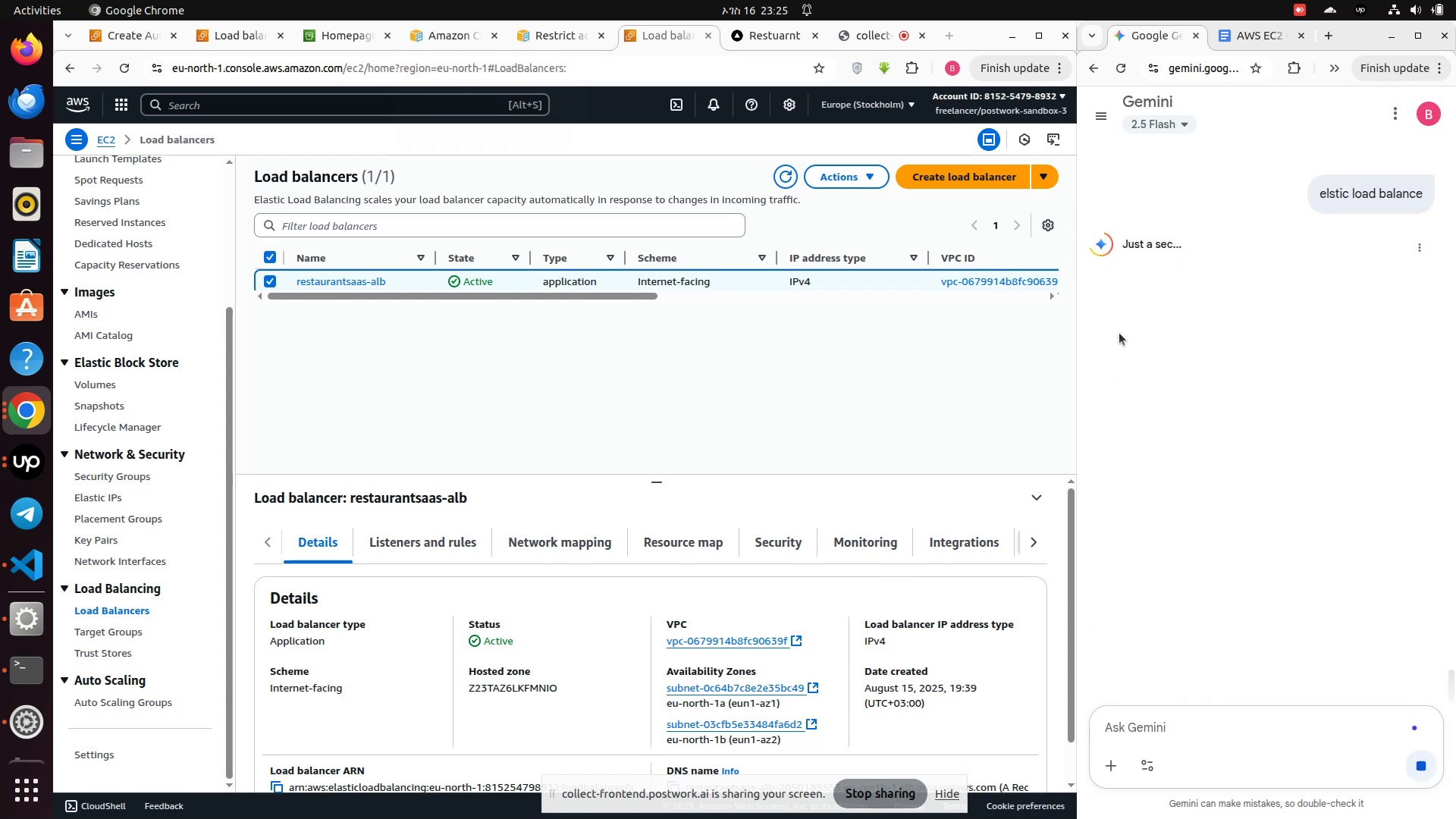 
scroll: coordinate [1191, 334], scroll_direction: down, amount: 3.0
 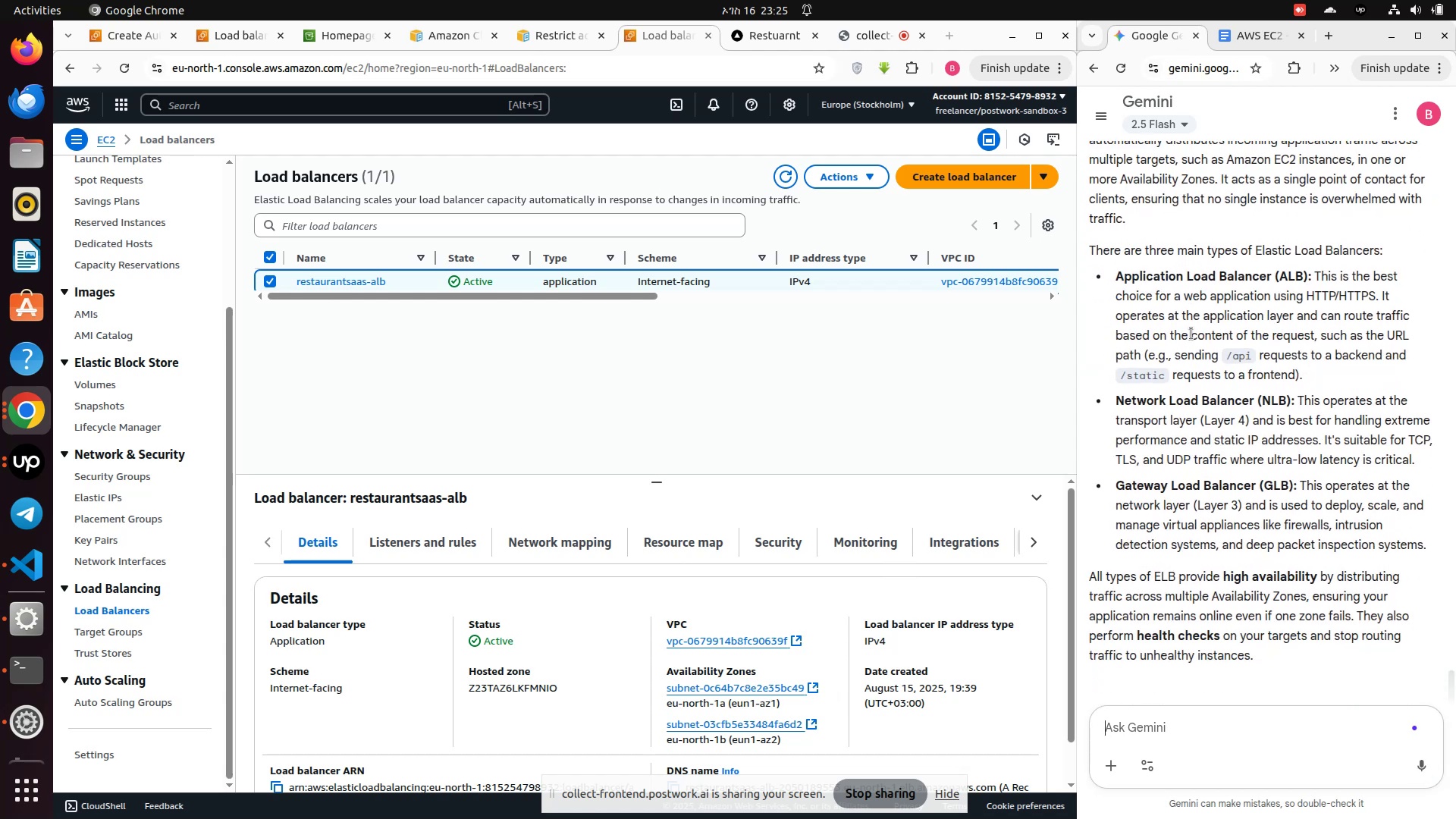 
wait(7.08)
 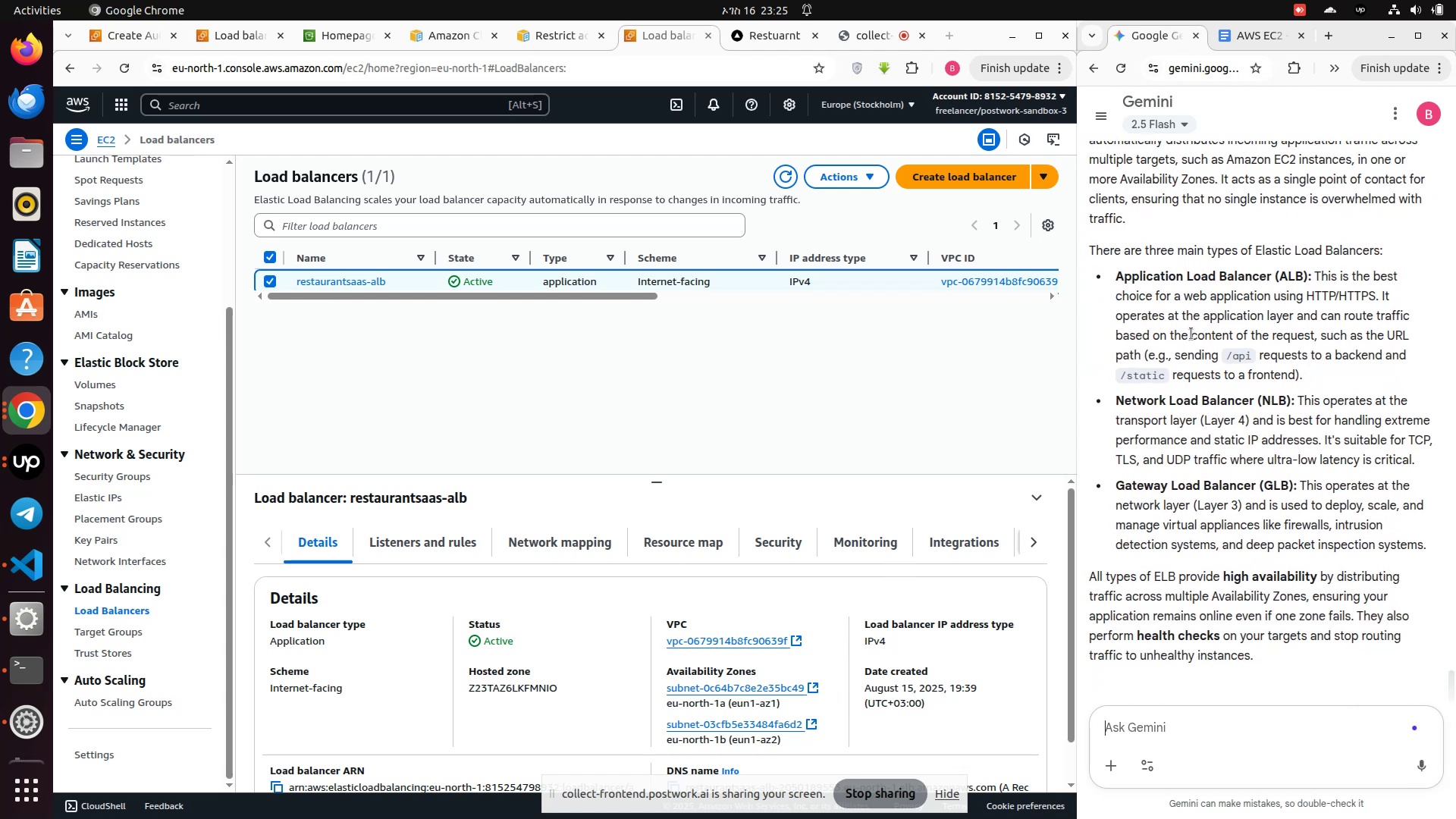 
scroll: coordinate [1191, 346], scroll_direction: down, amount: 3.0
 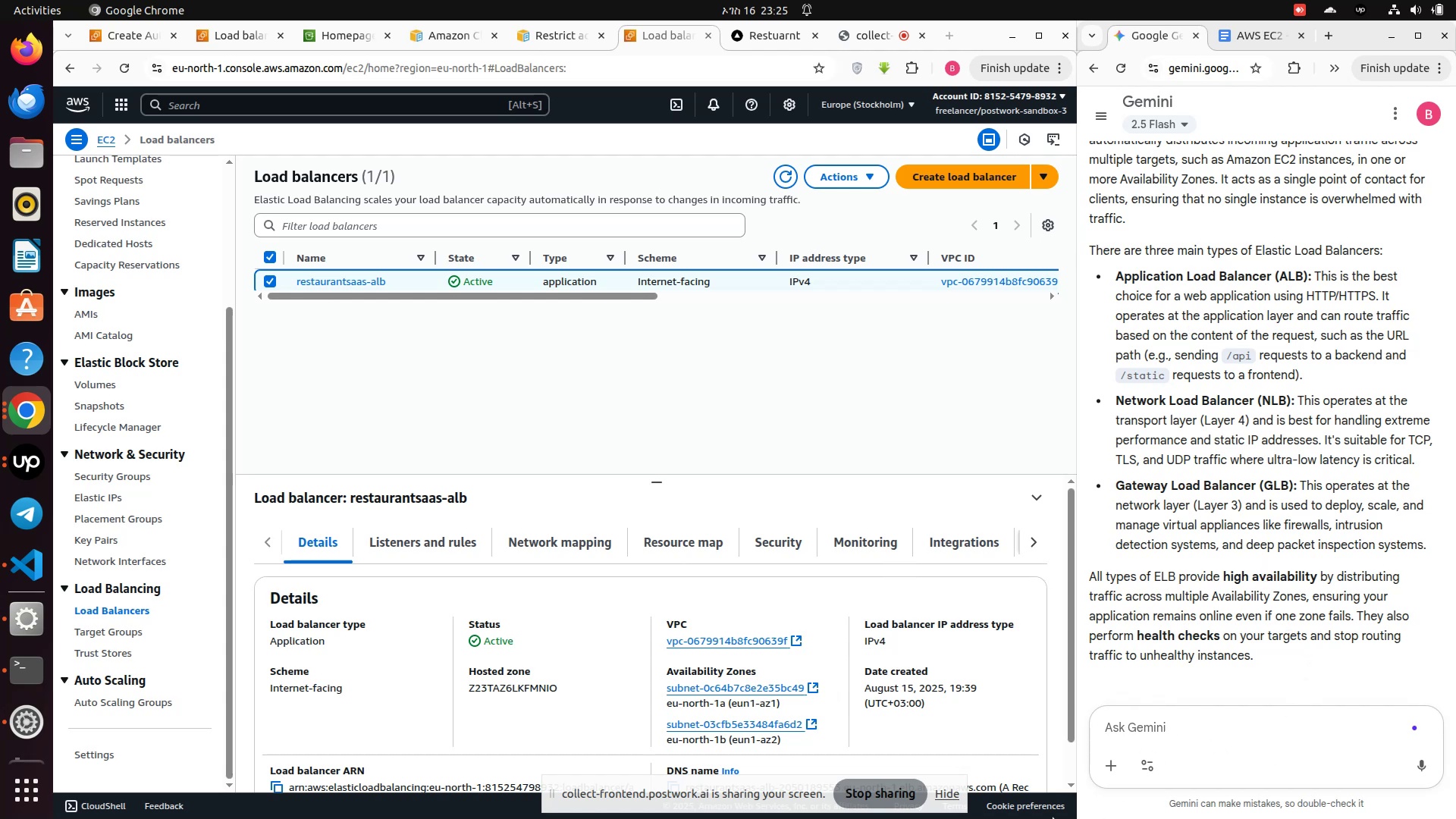 
type(a)
key(Backspace)
key(Backspace)
type(how to give elastic ip)
 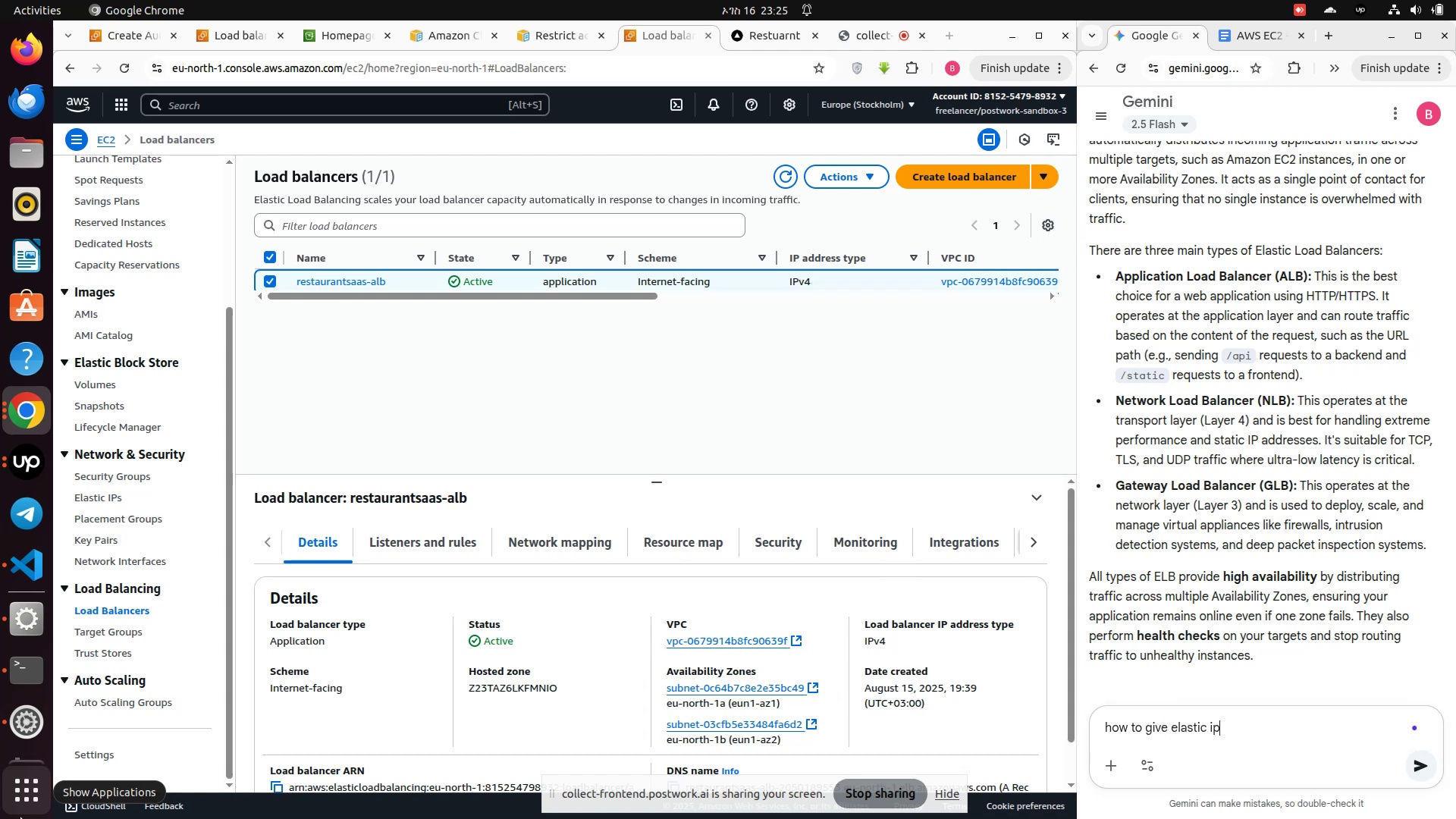 
key(Enter)
 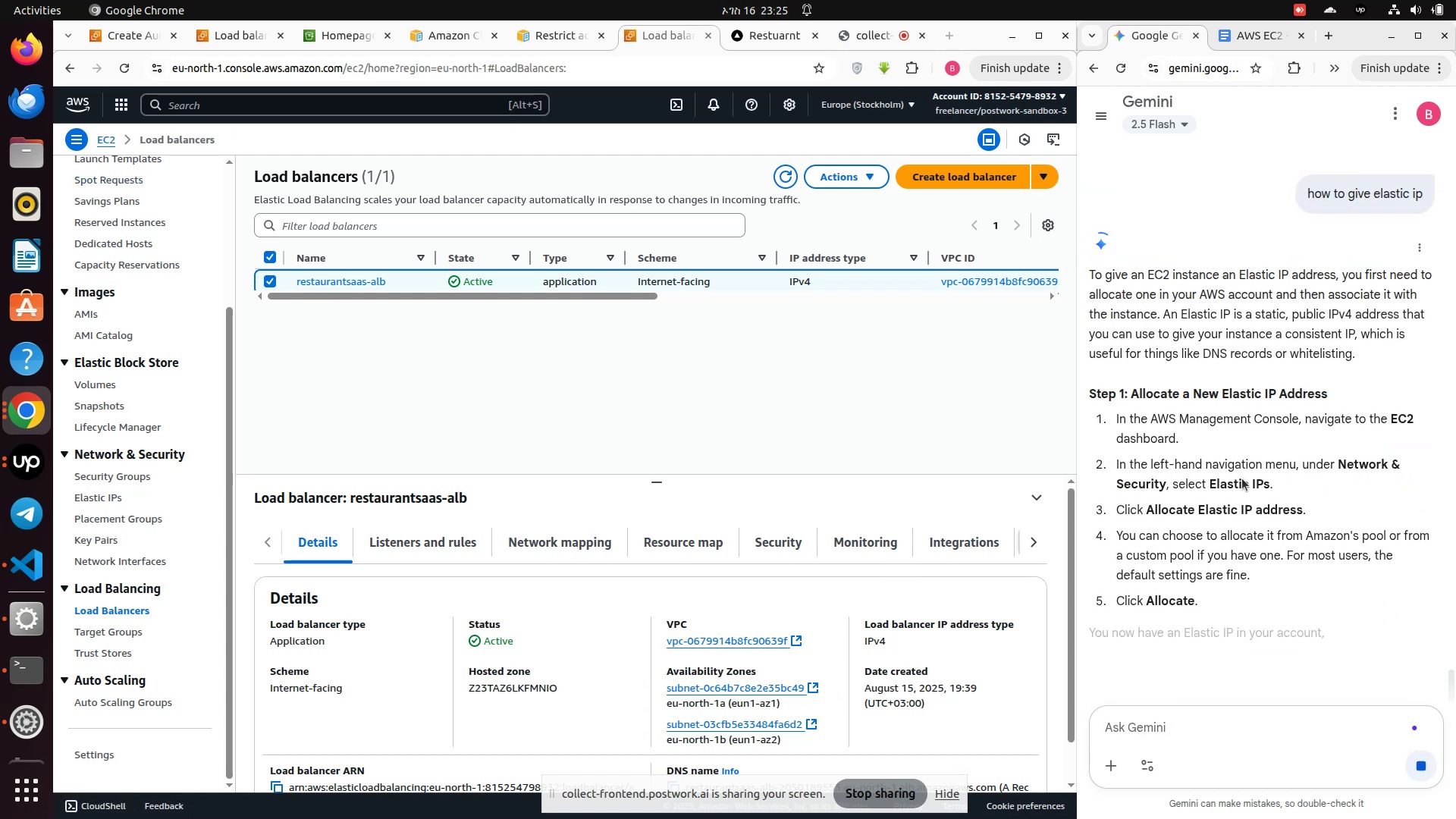 
wait(10.12)
 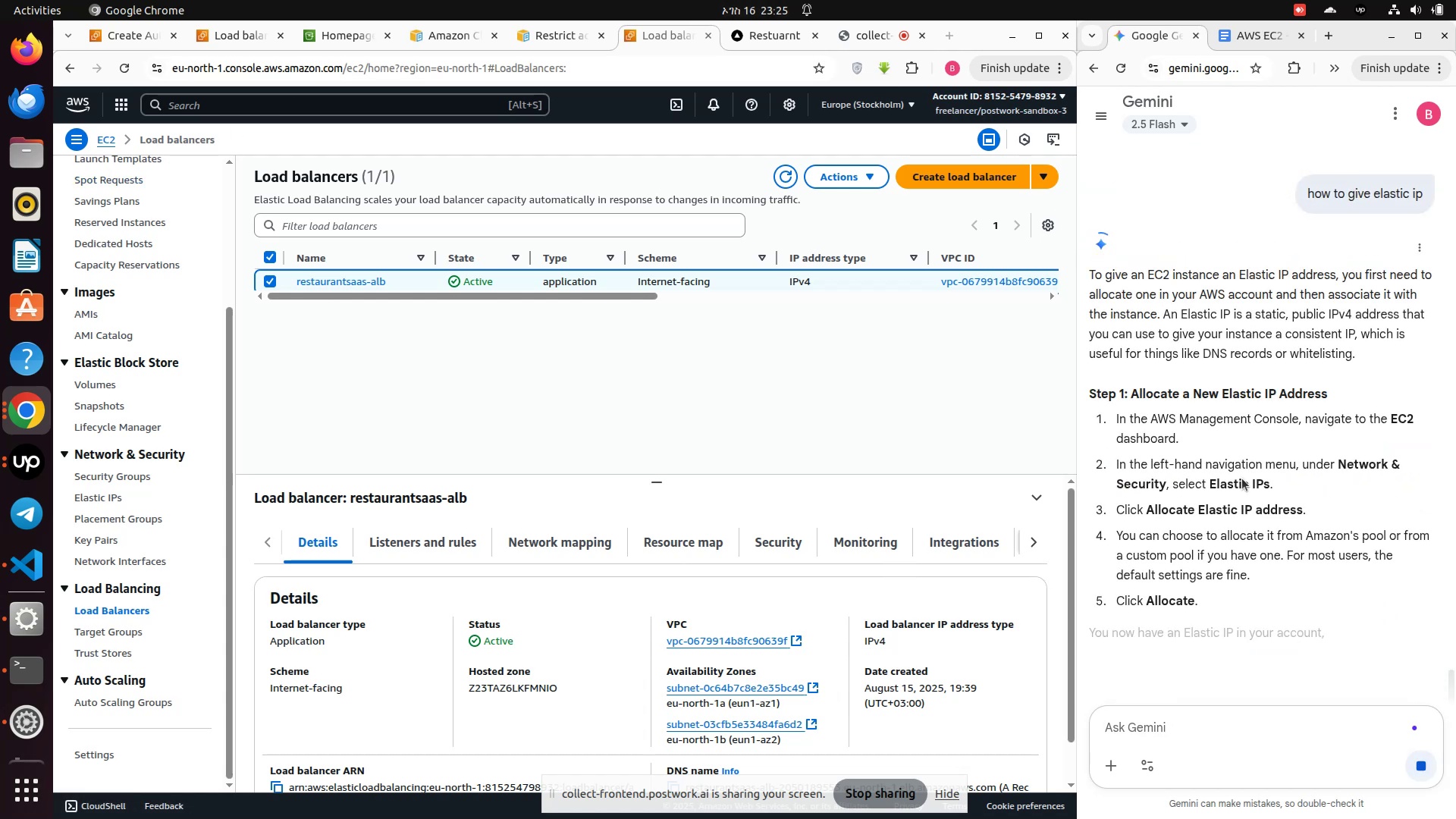 
scroll: coordinate [1163, 447], scroll_direction: down, amount: 8.0
 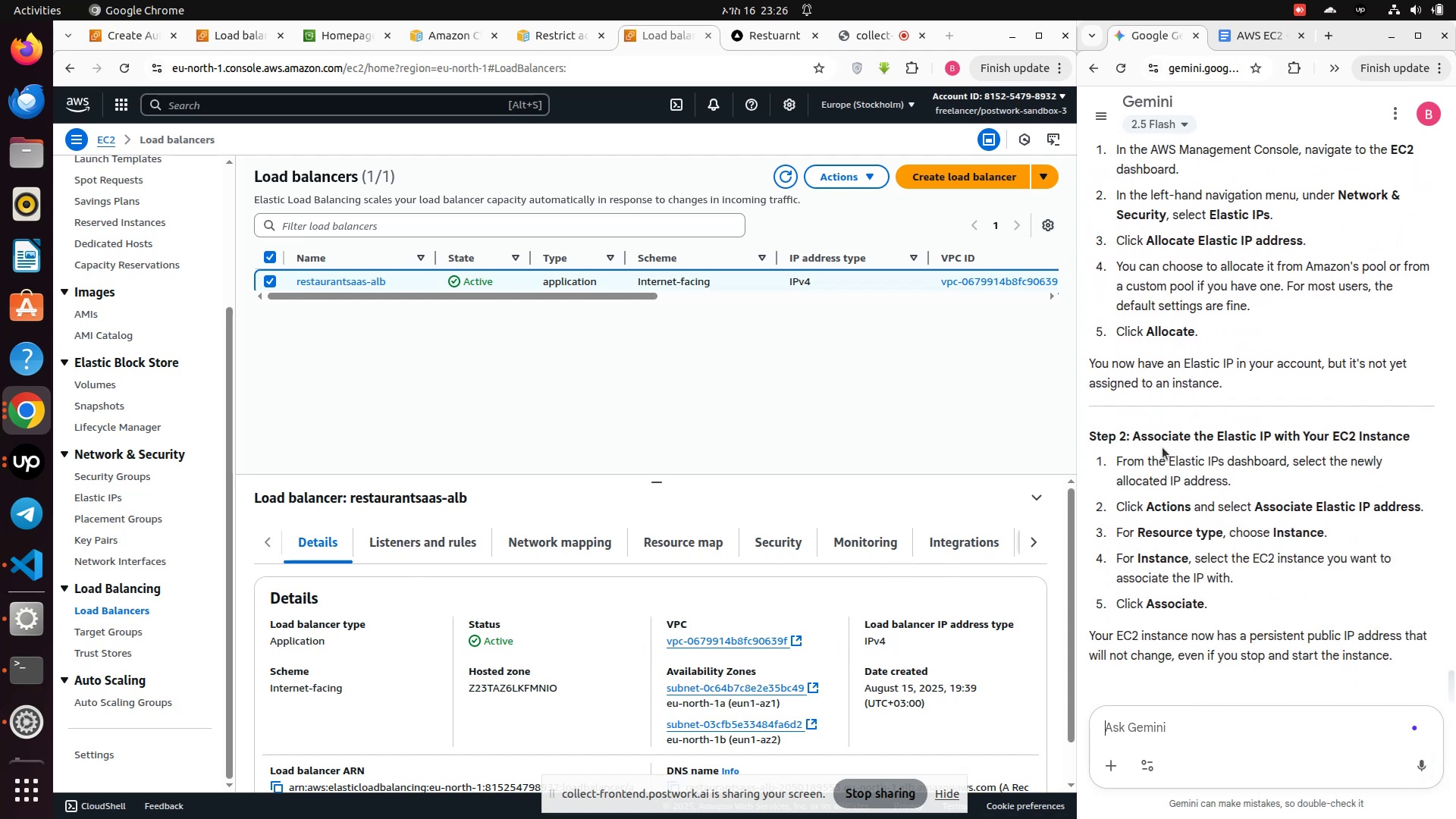 
scroll: coordinate [1156, 448], scroll_direction: up, amount: 14.0
 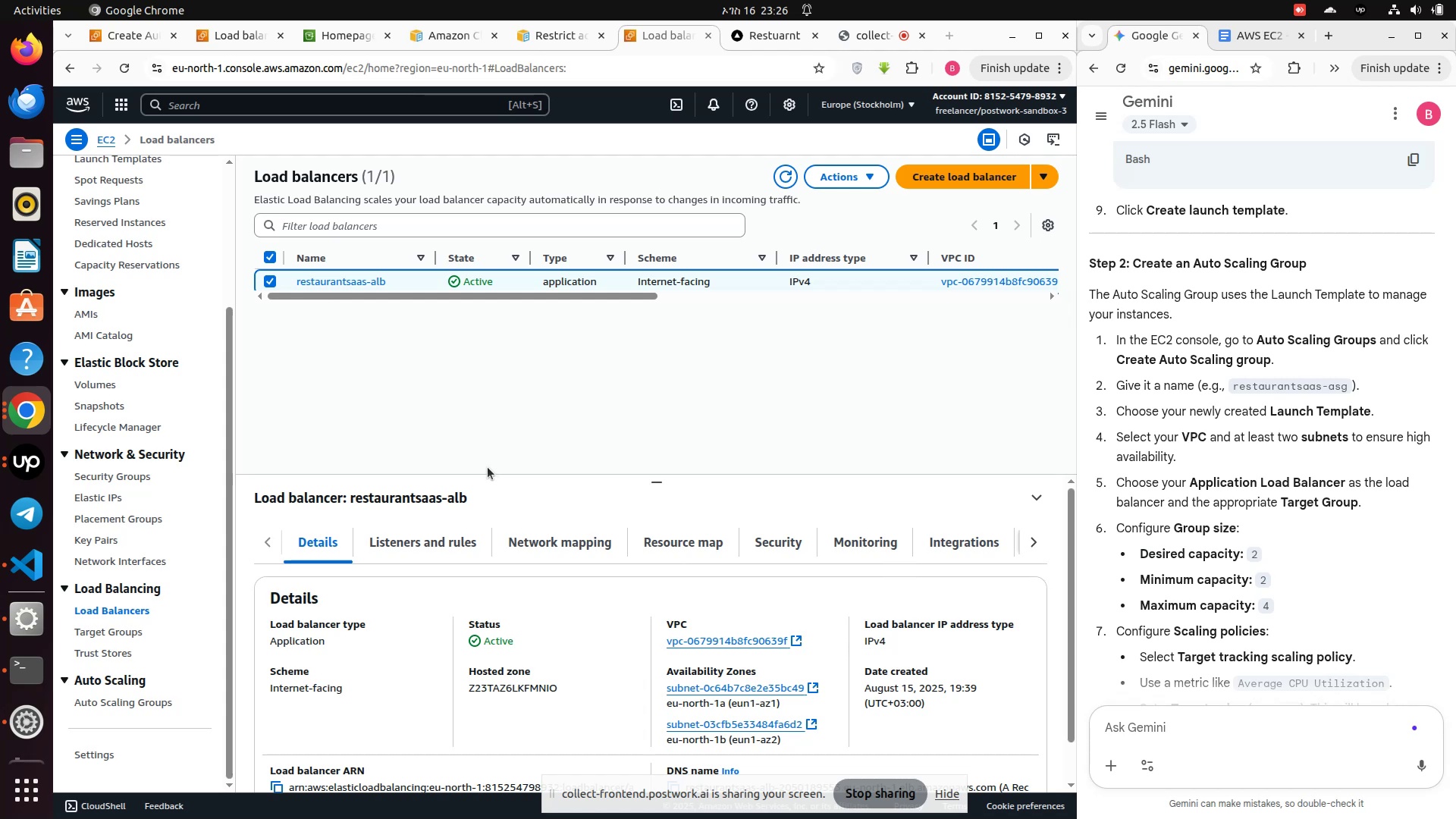 
wait(10.56)
 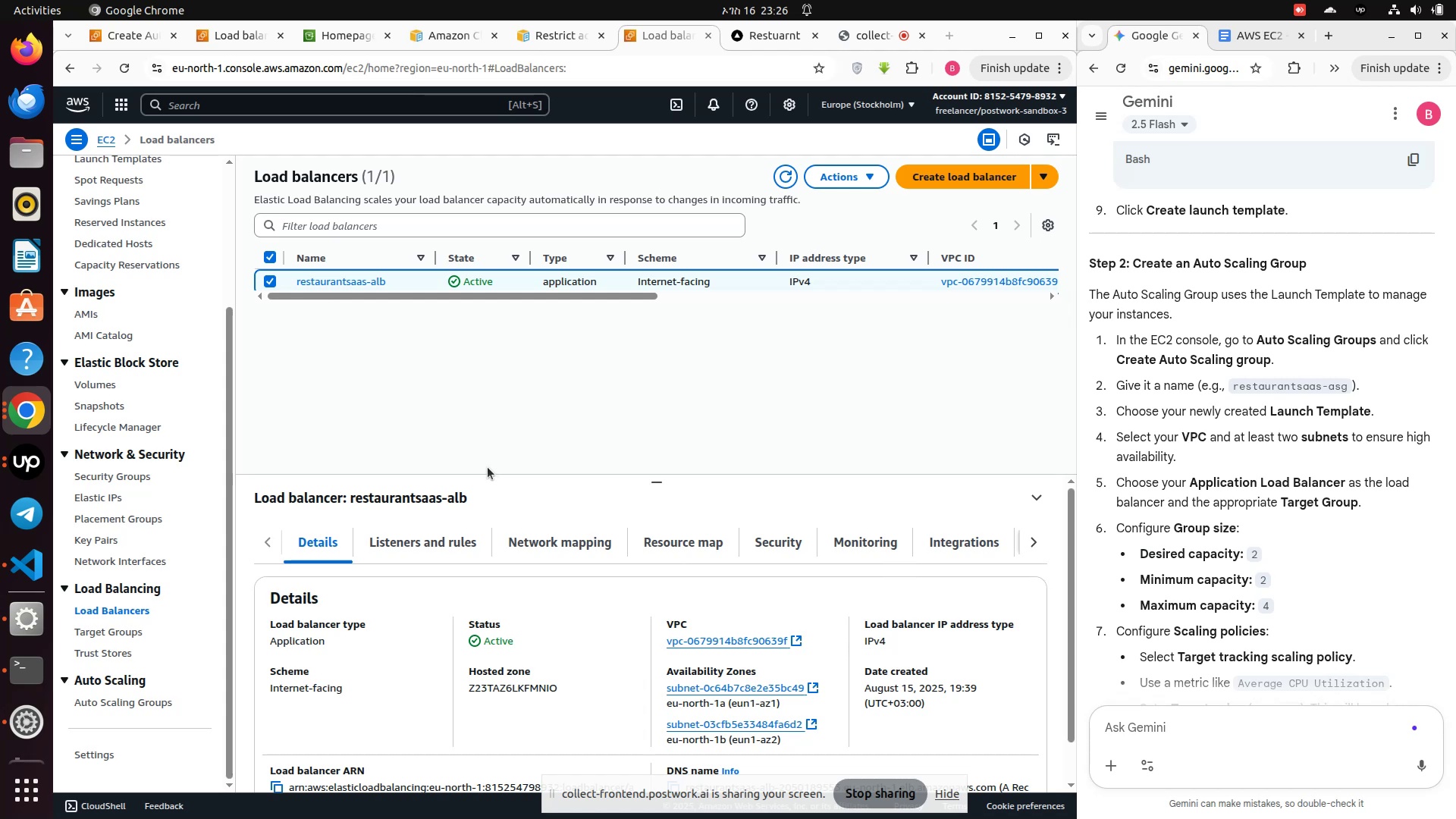 
left_click([125, 701])
 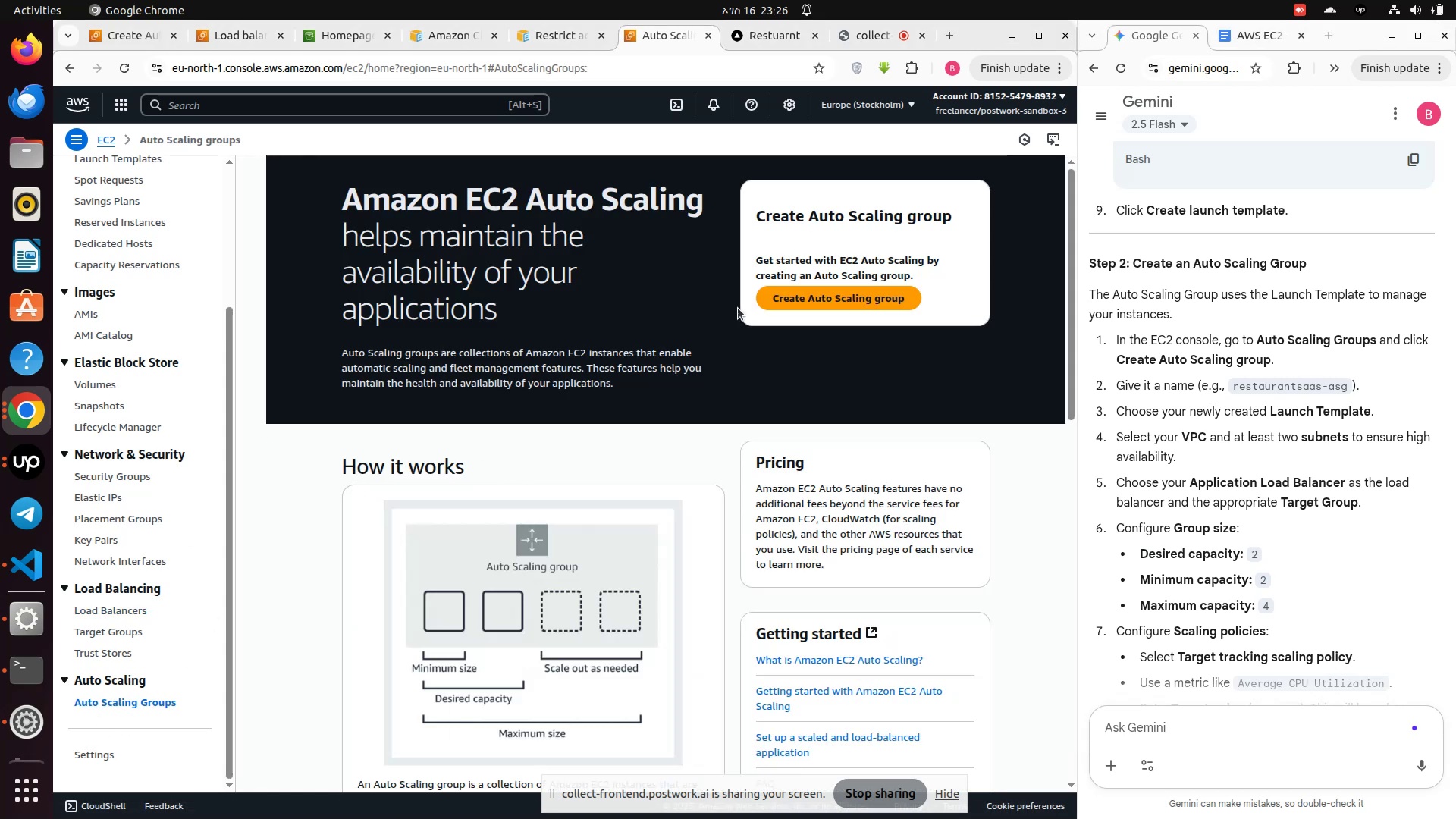 
left_click([780, 299])
 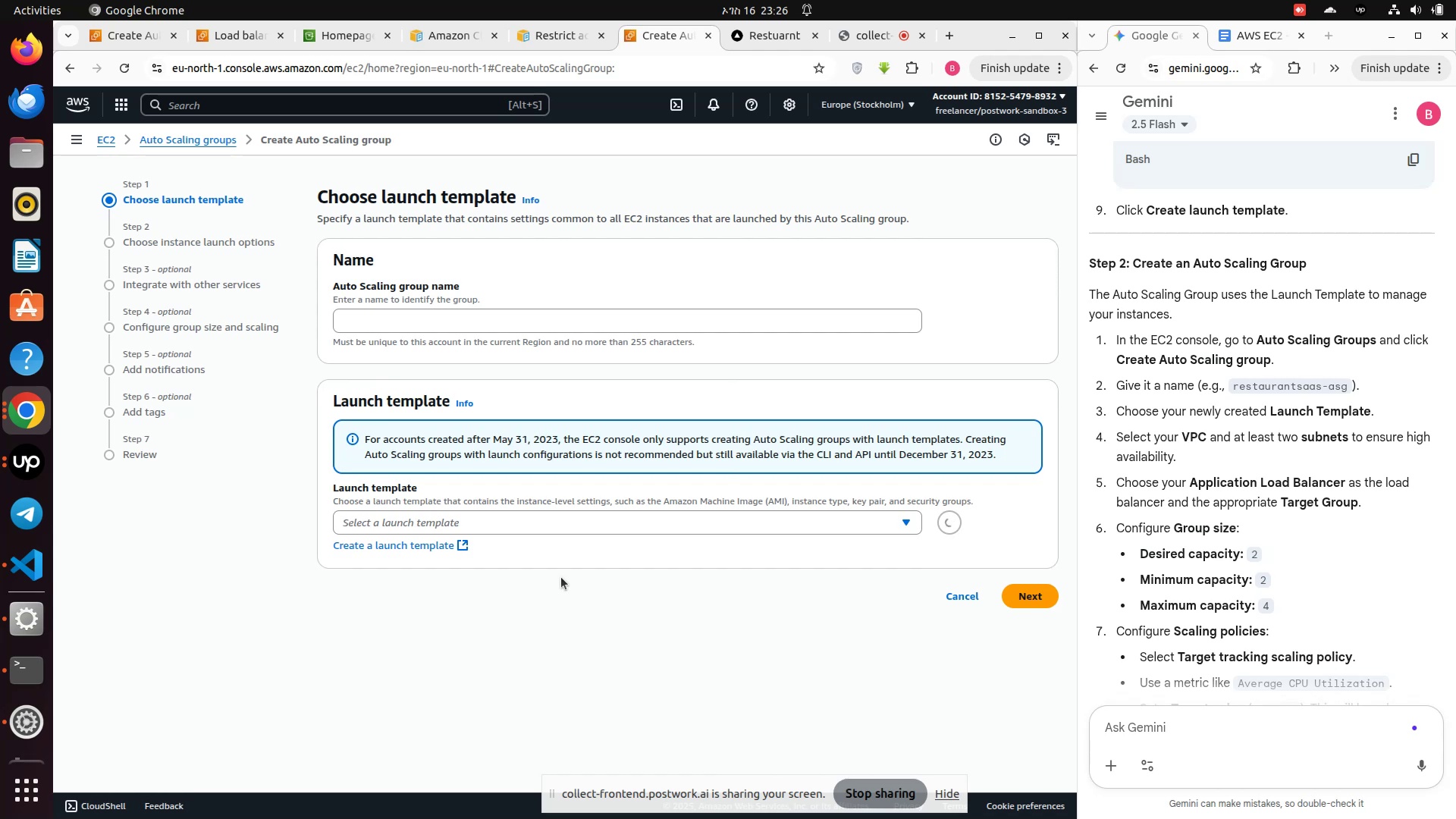 
left_click([416, 324])
 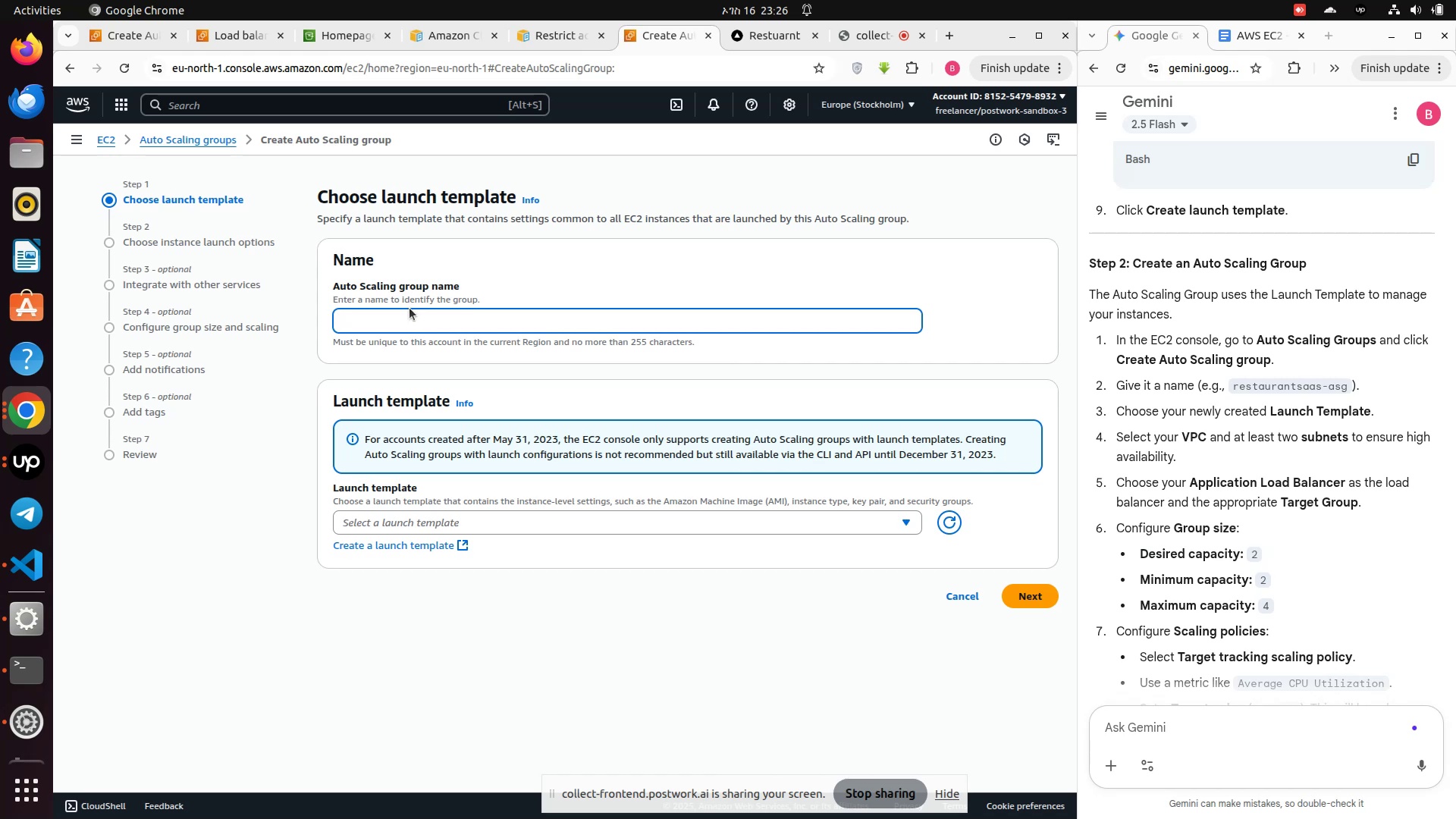 
wait(17.78)
 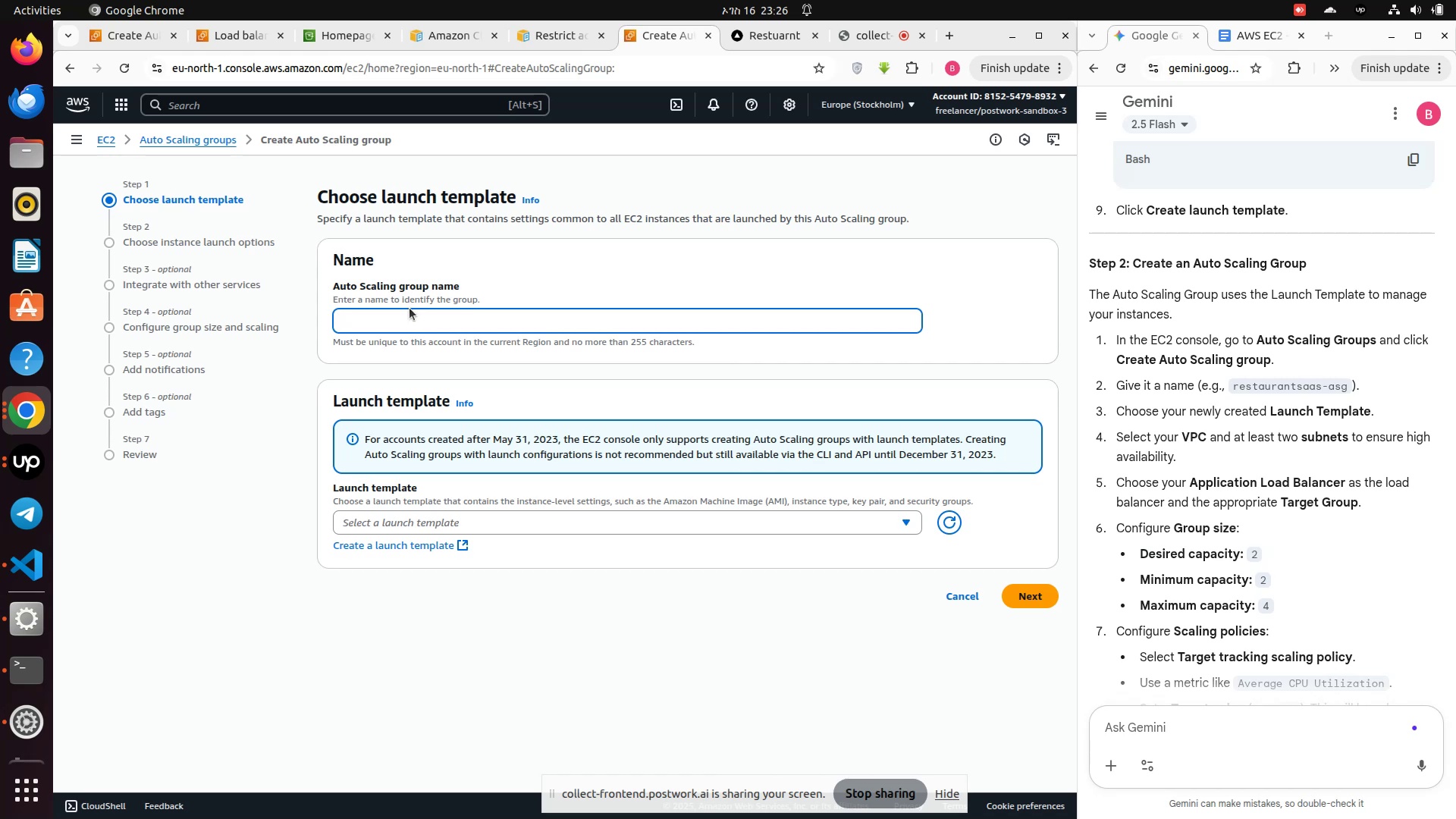 
type(restaurant-asg)
 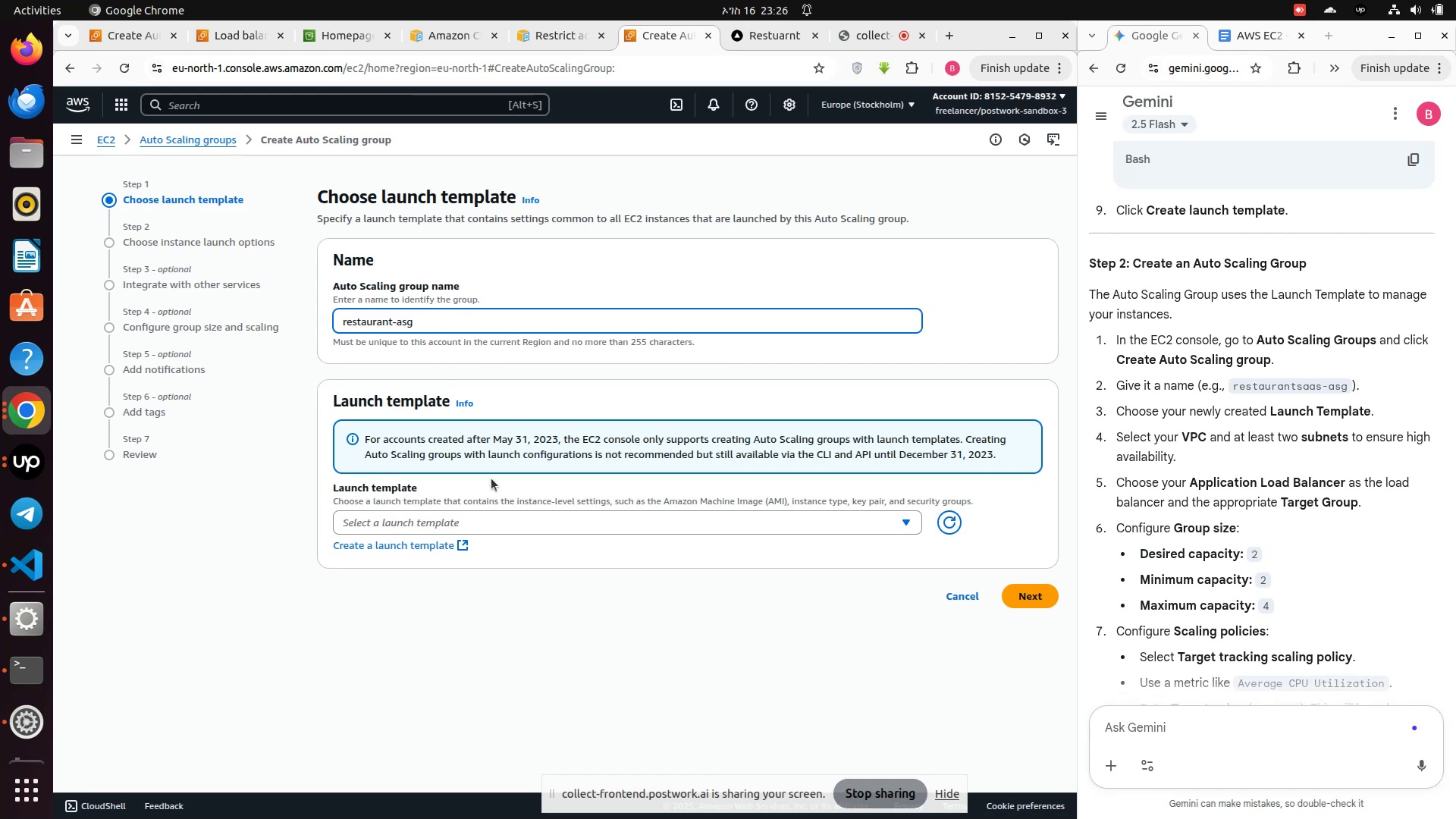 
left_click([511, 537])
 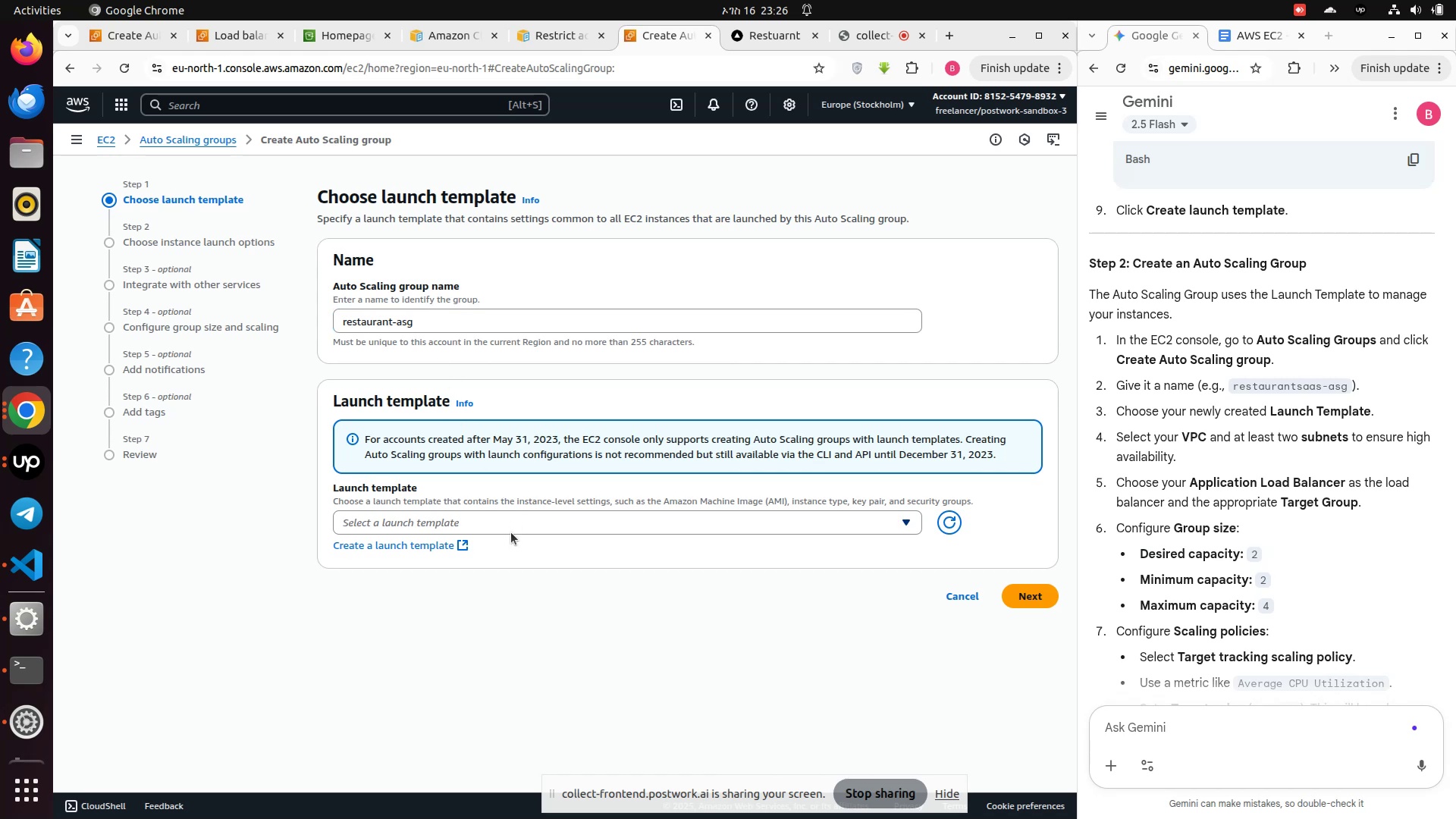 
left_click([511, 528])
 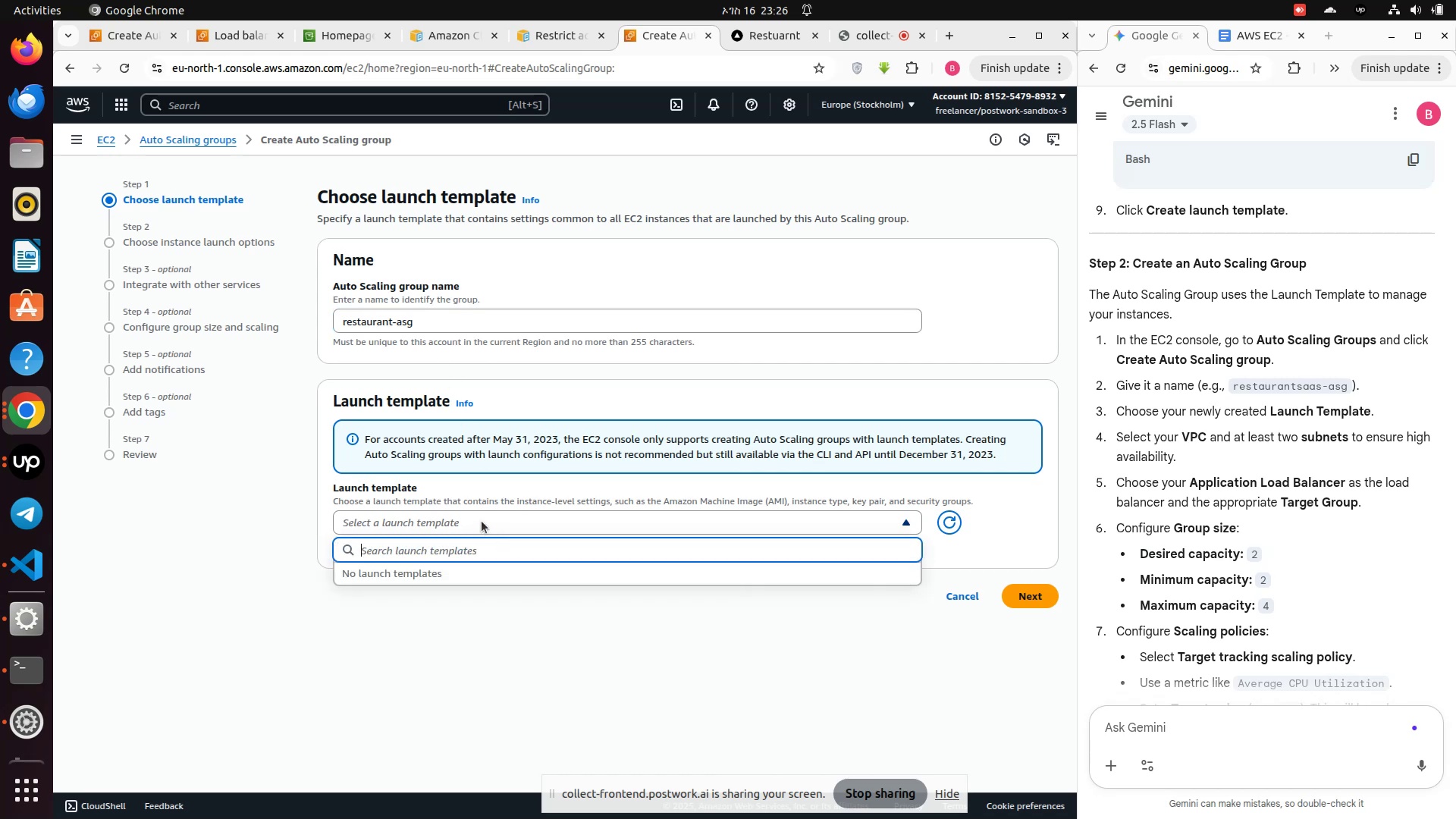 
left_click([482, 521])
 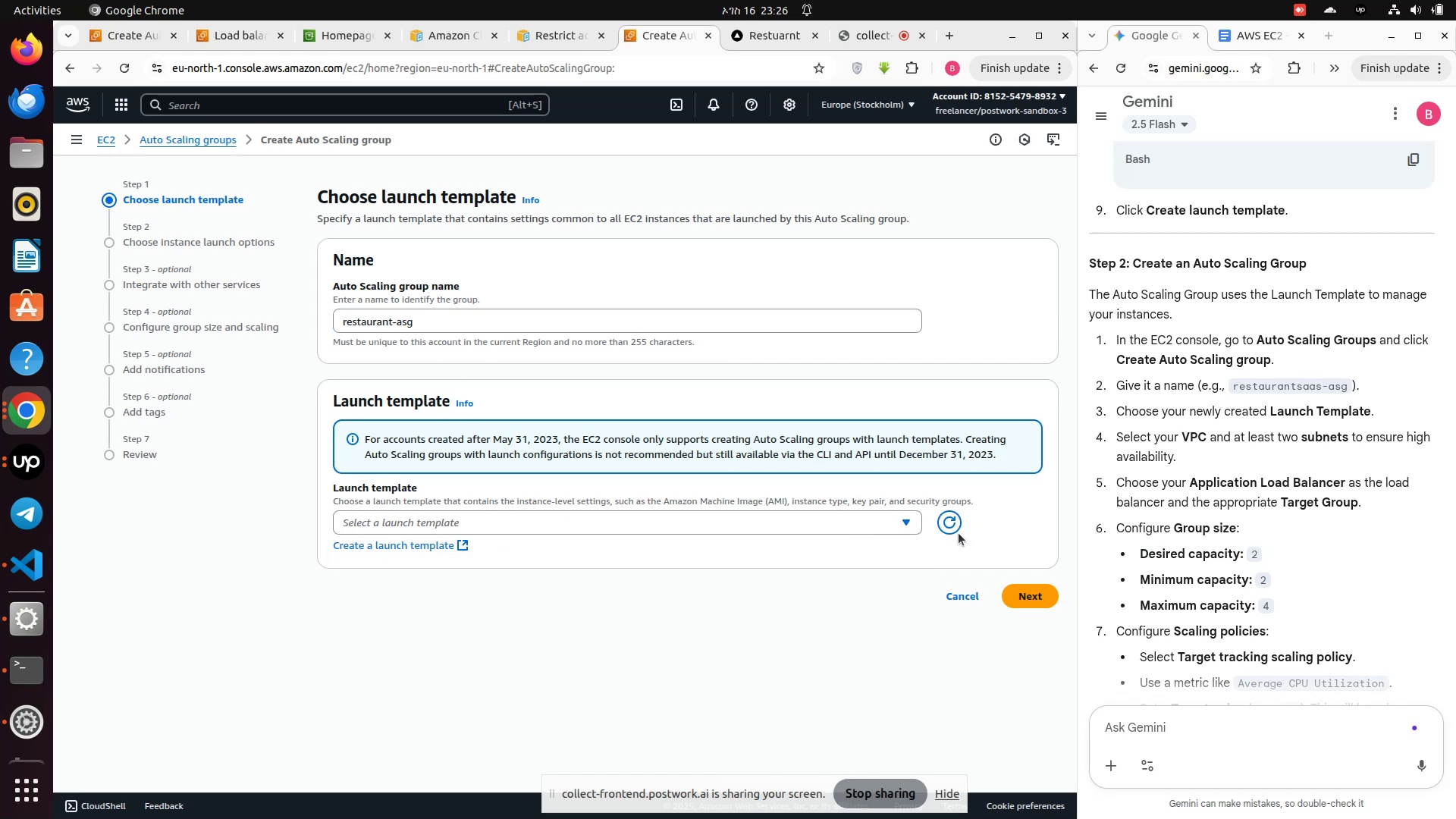 
left_click([763, 512])
 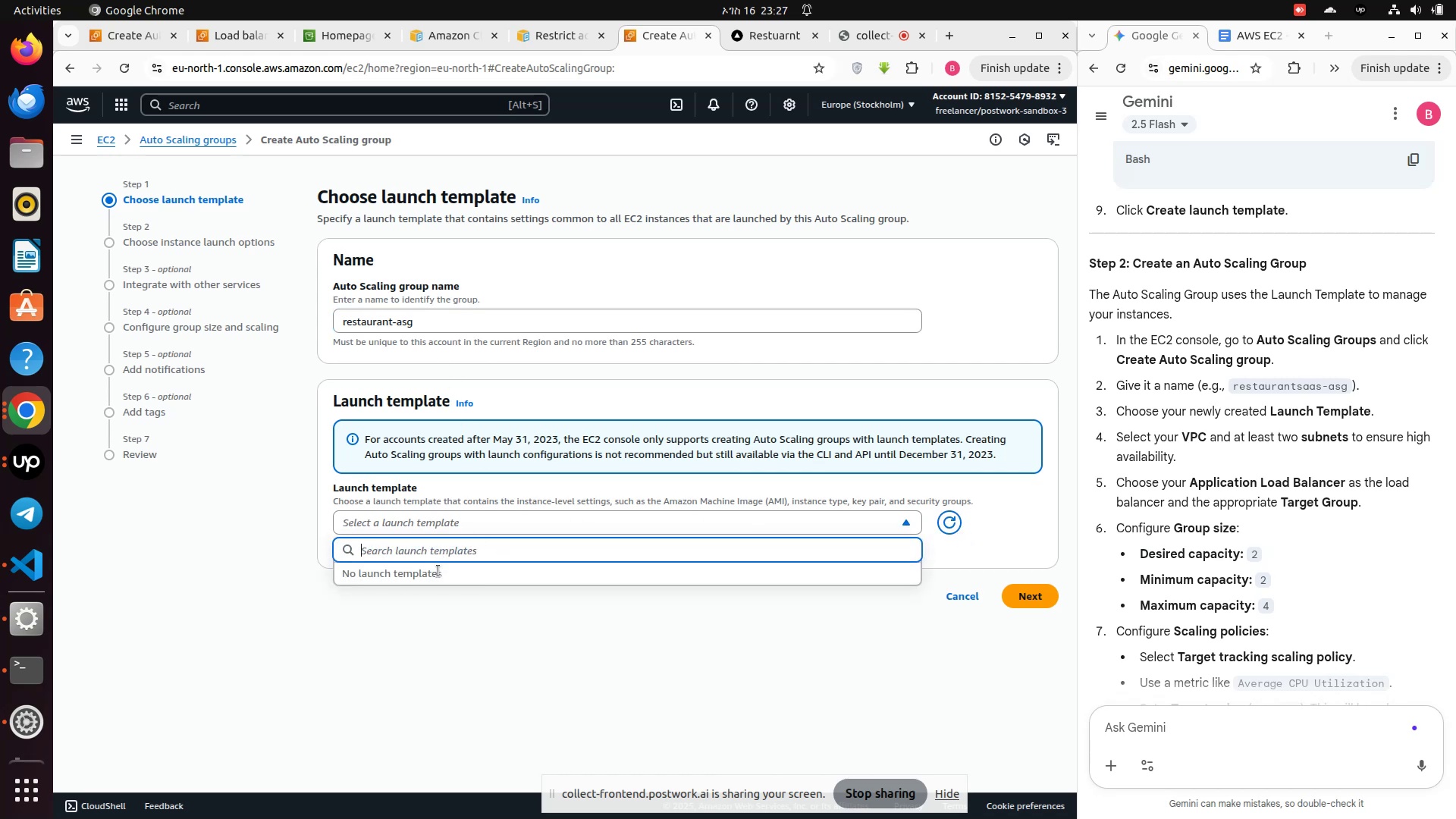 
left_click([438, 585])
 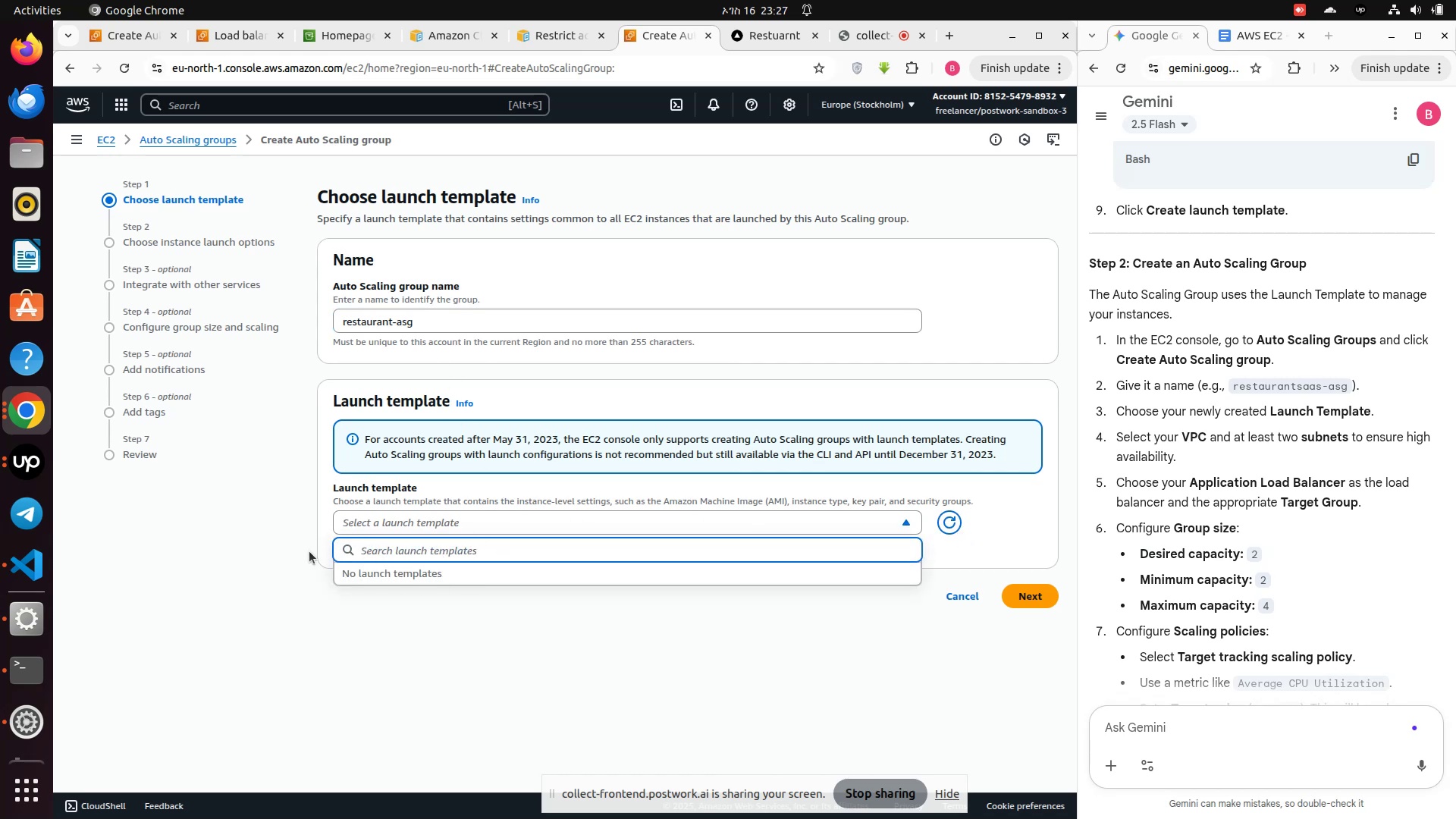 
left_click_drag(start_coordinate=[279, 594], to_coordinate=[287, 591])
 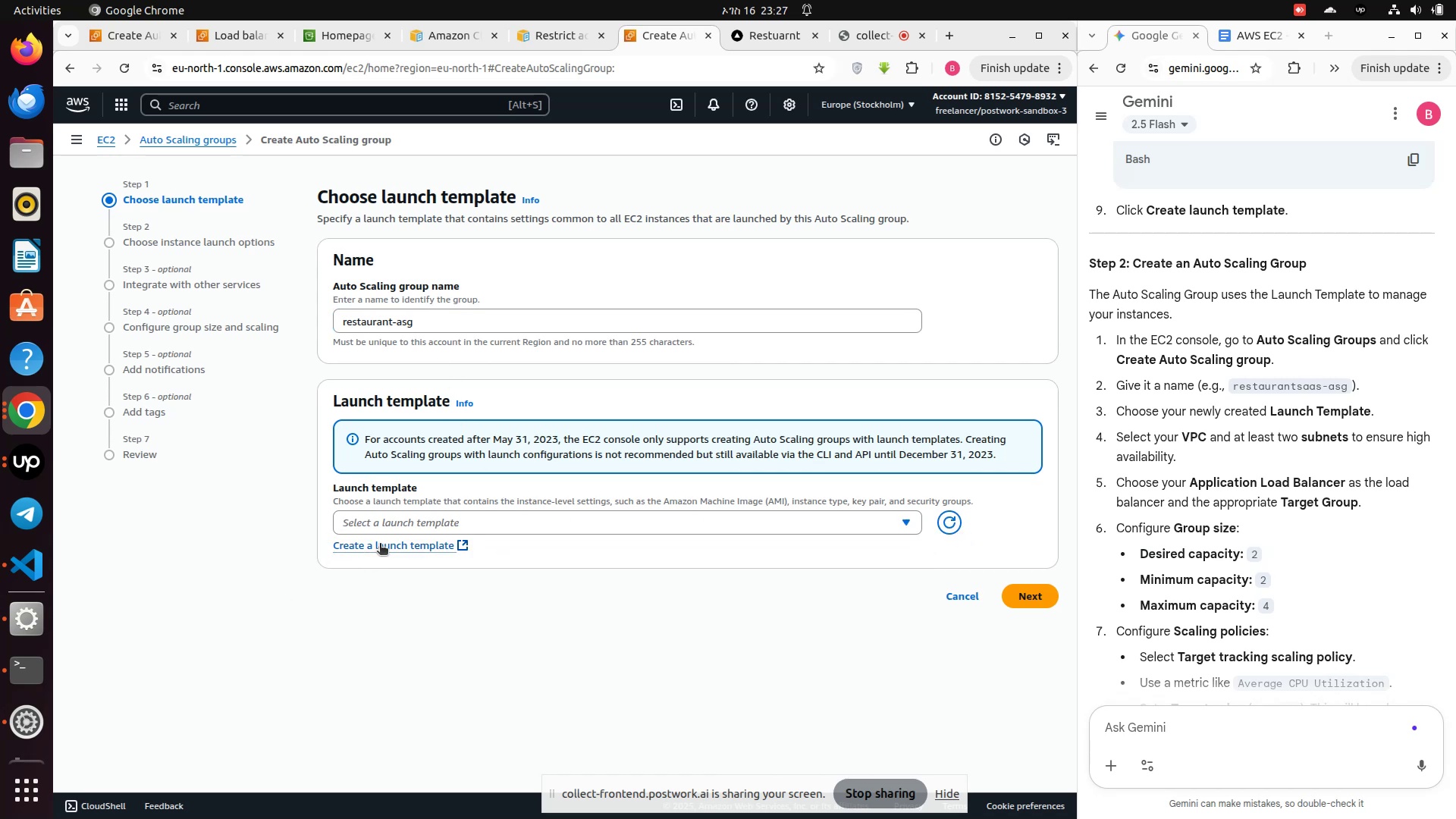 
left_click([380, 544])
 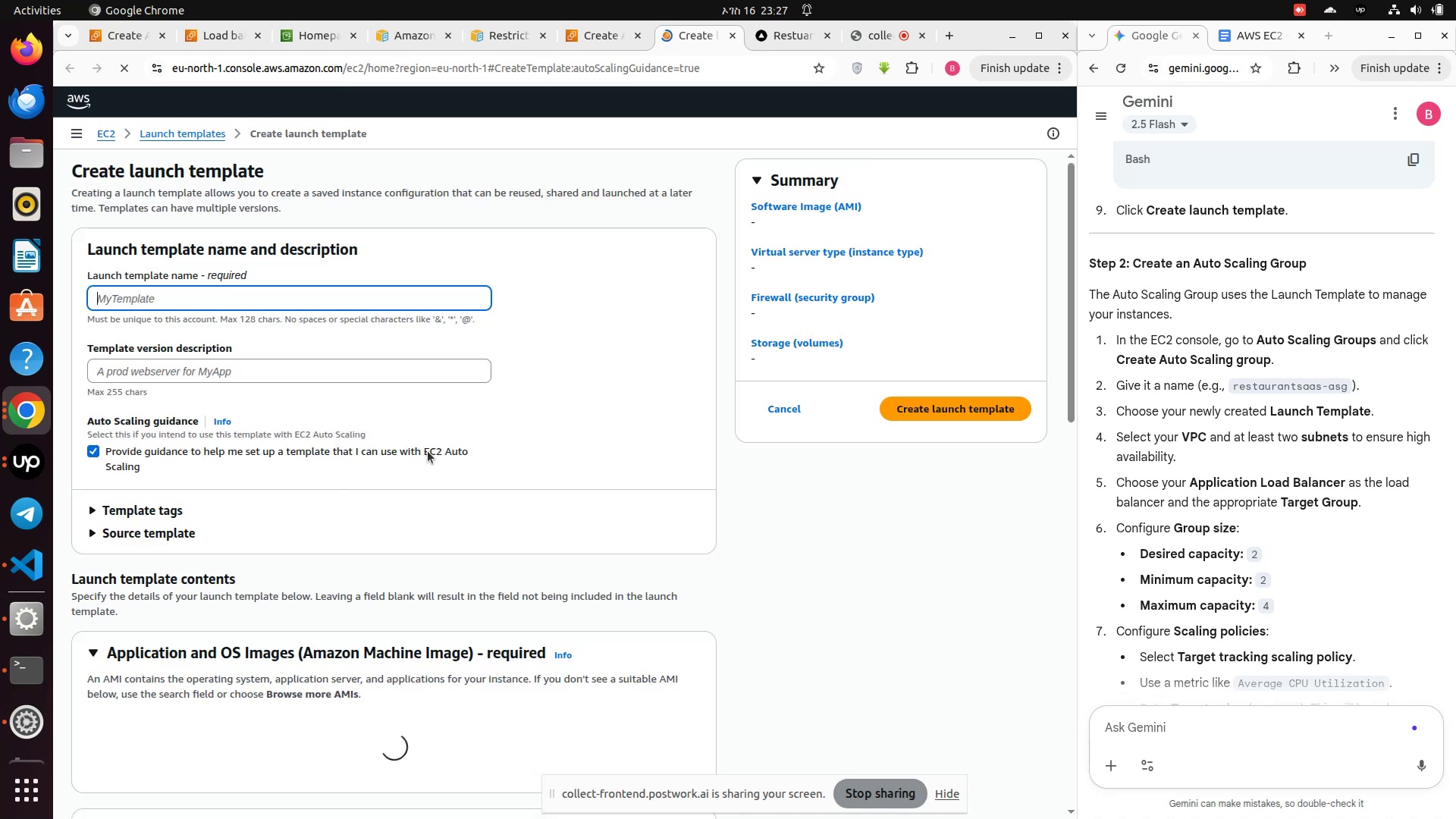 
wait(18.1)
 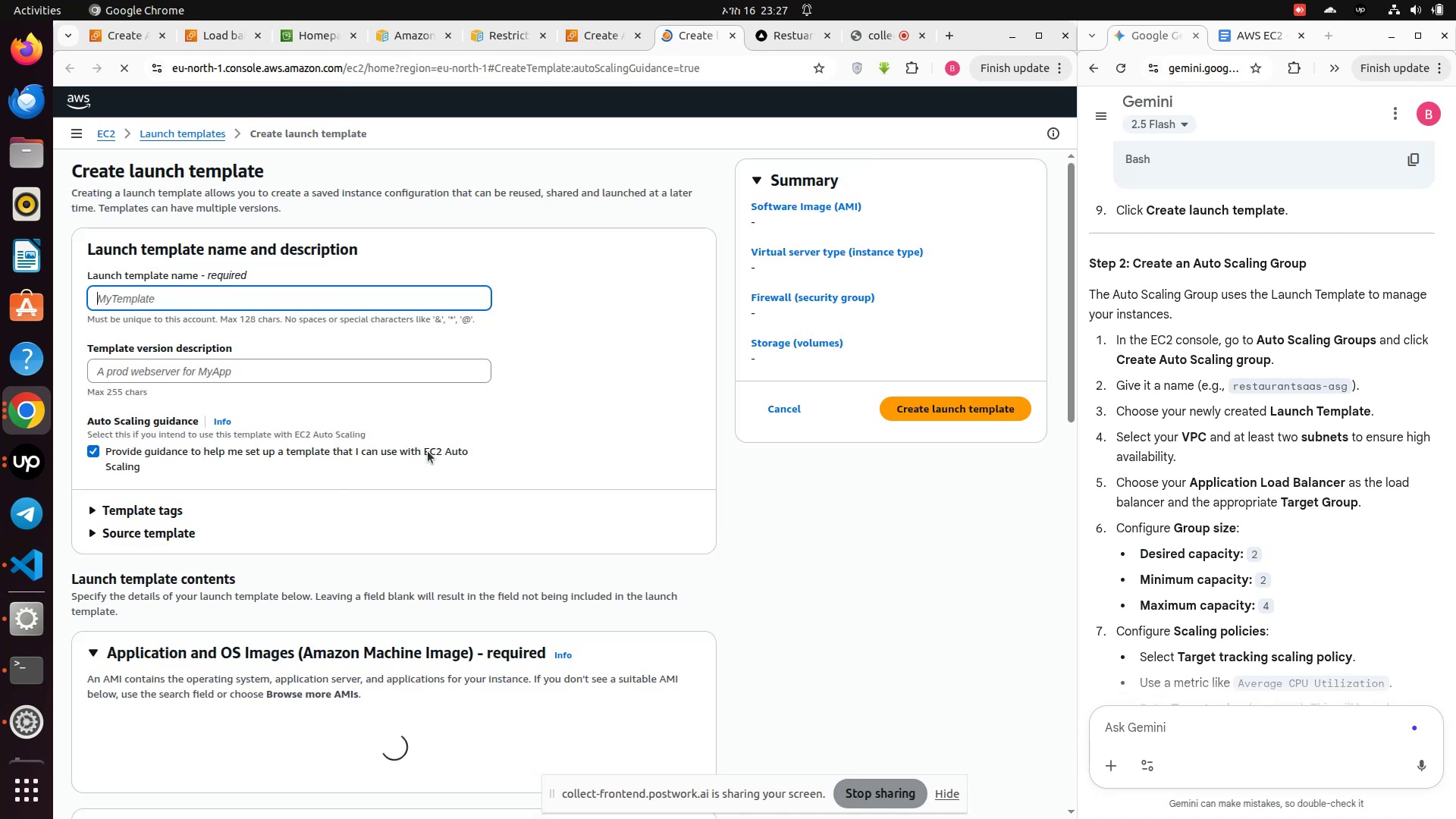 
left_click([182, 141])
 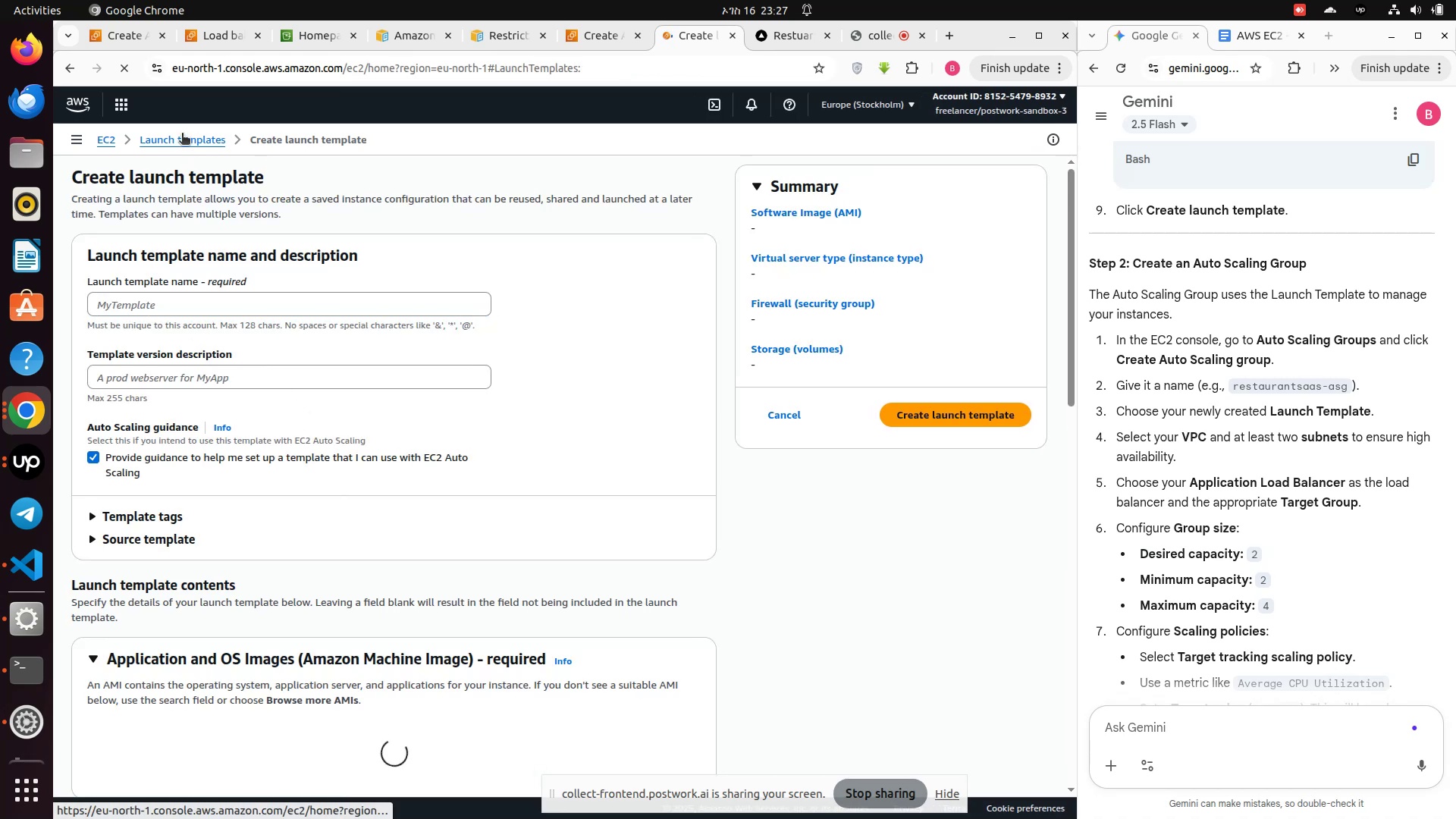 
left_click([182, 133])
 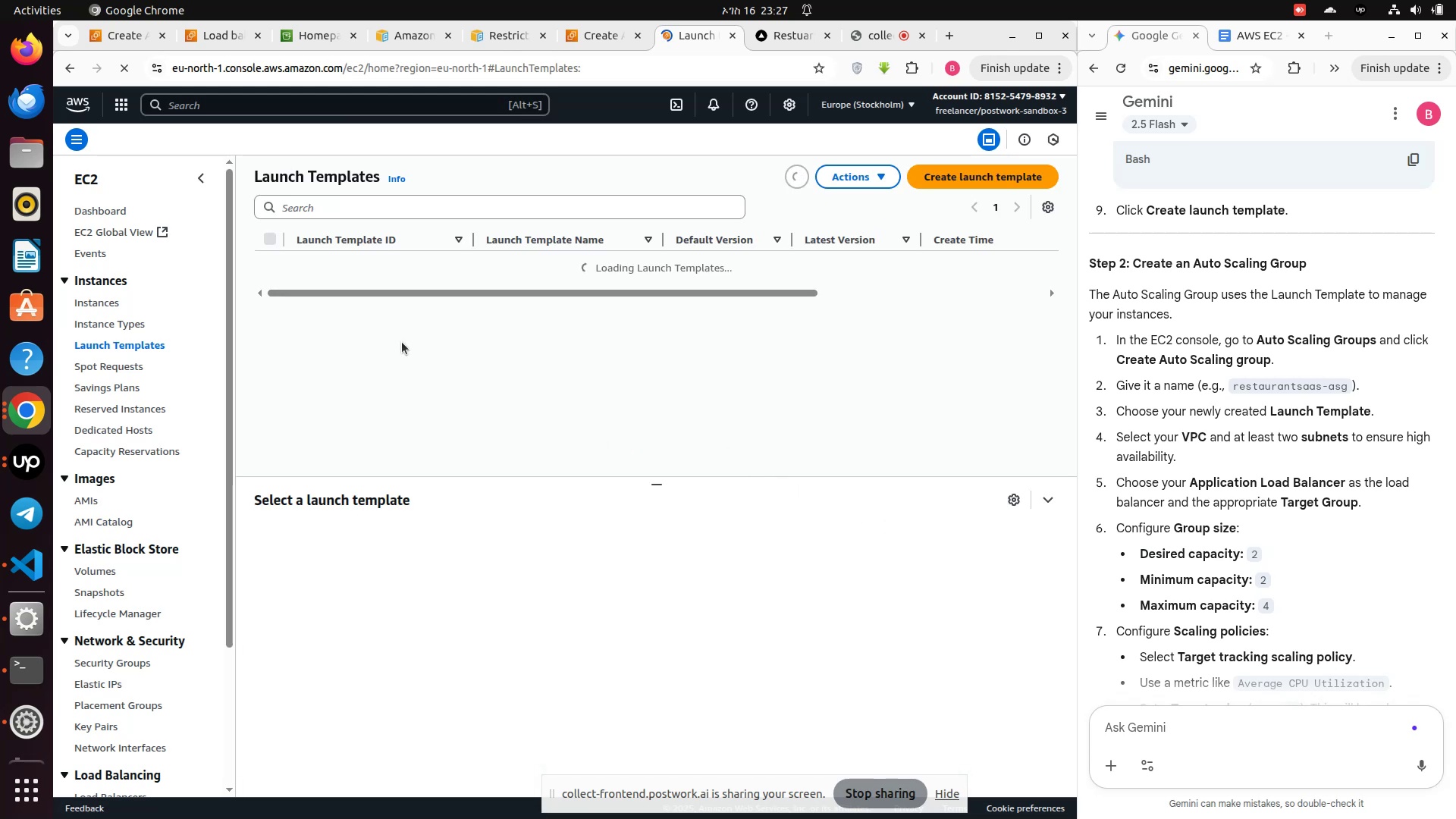 
wait(6.3)
 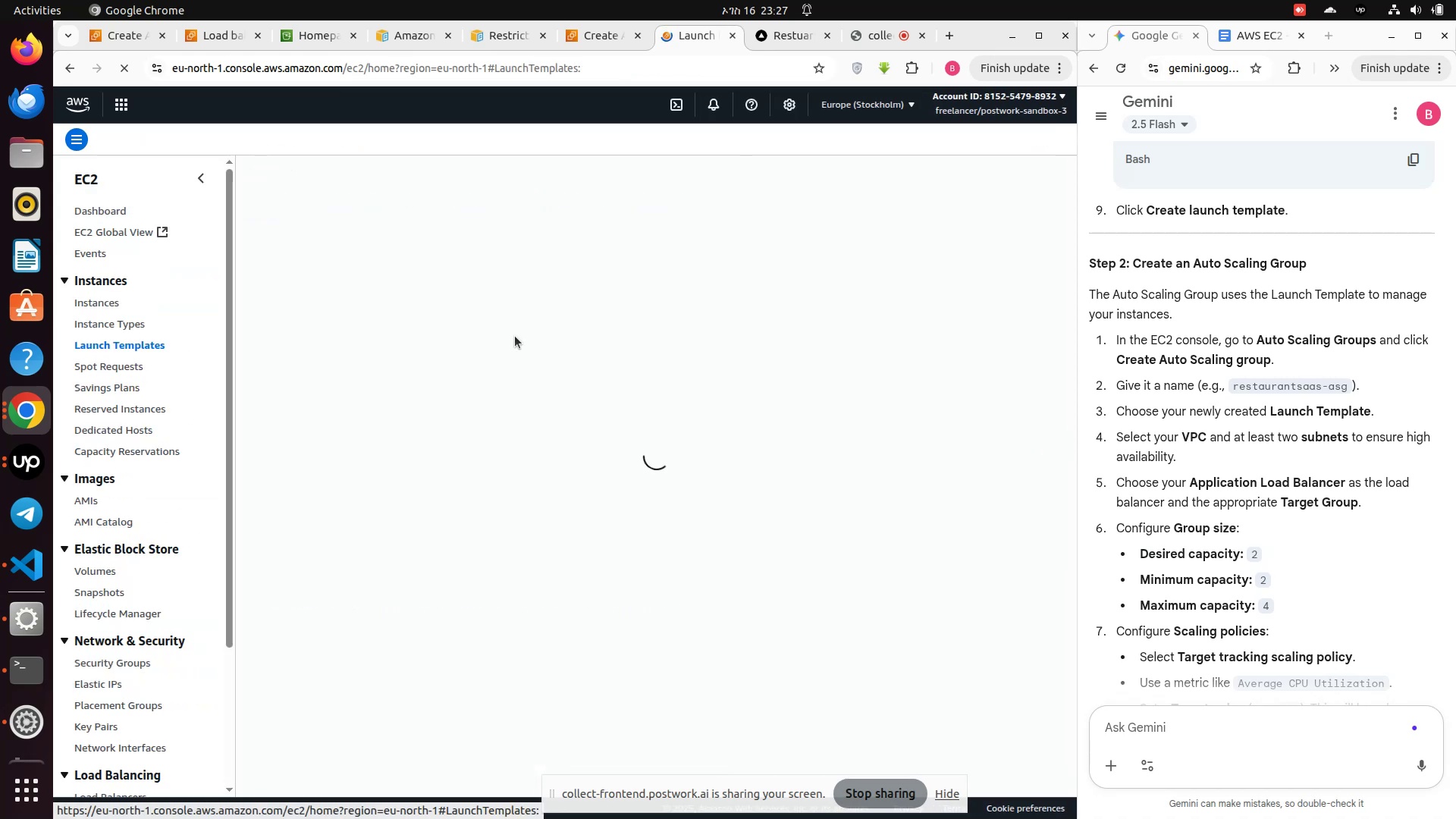 
scroll: coordinate [395, 414], scroll_direction: down, amount: 7.0
 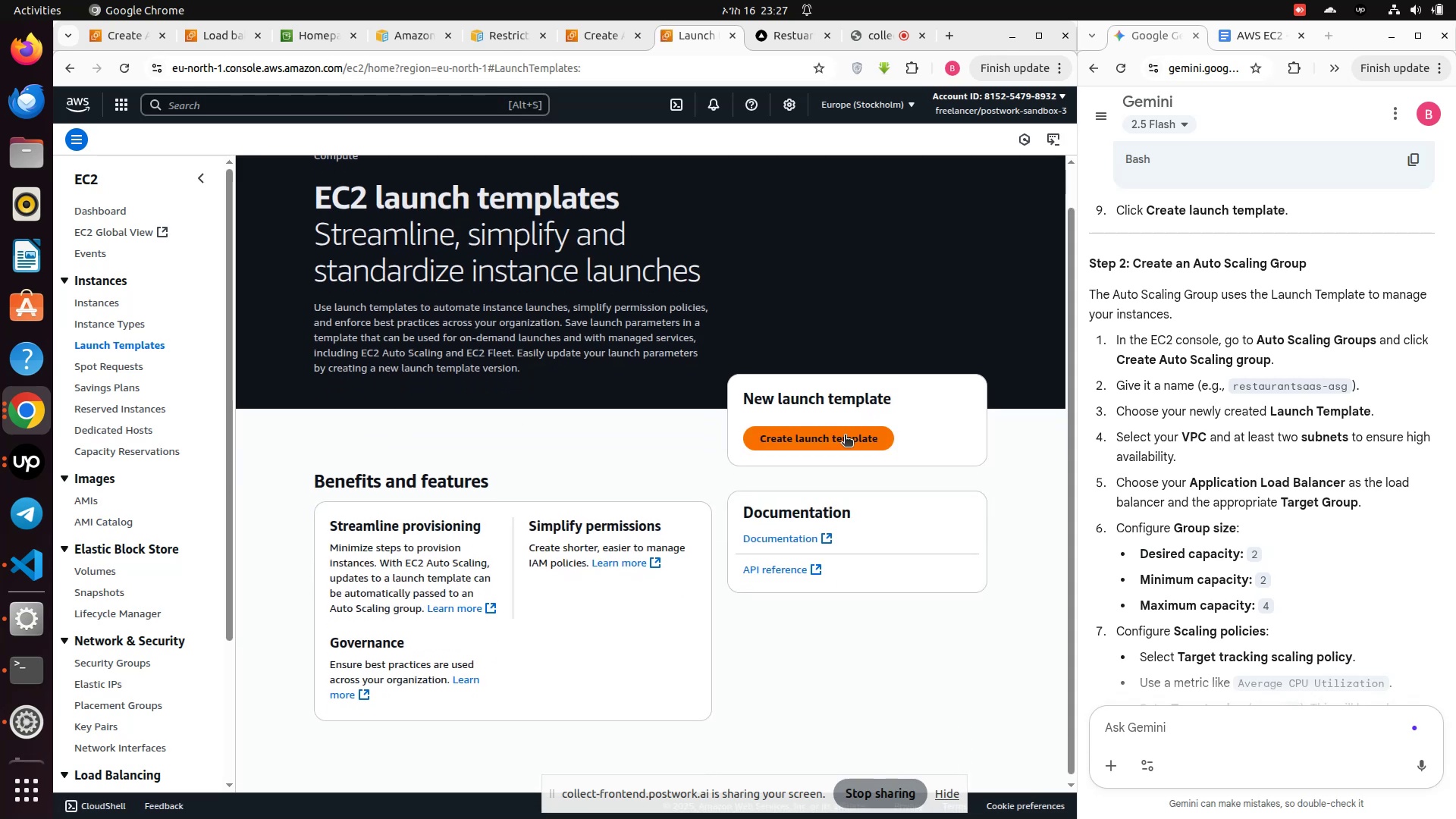 
left_click([841, 439])
 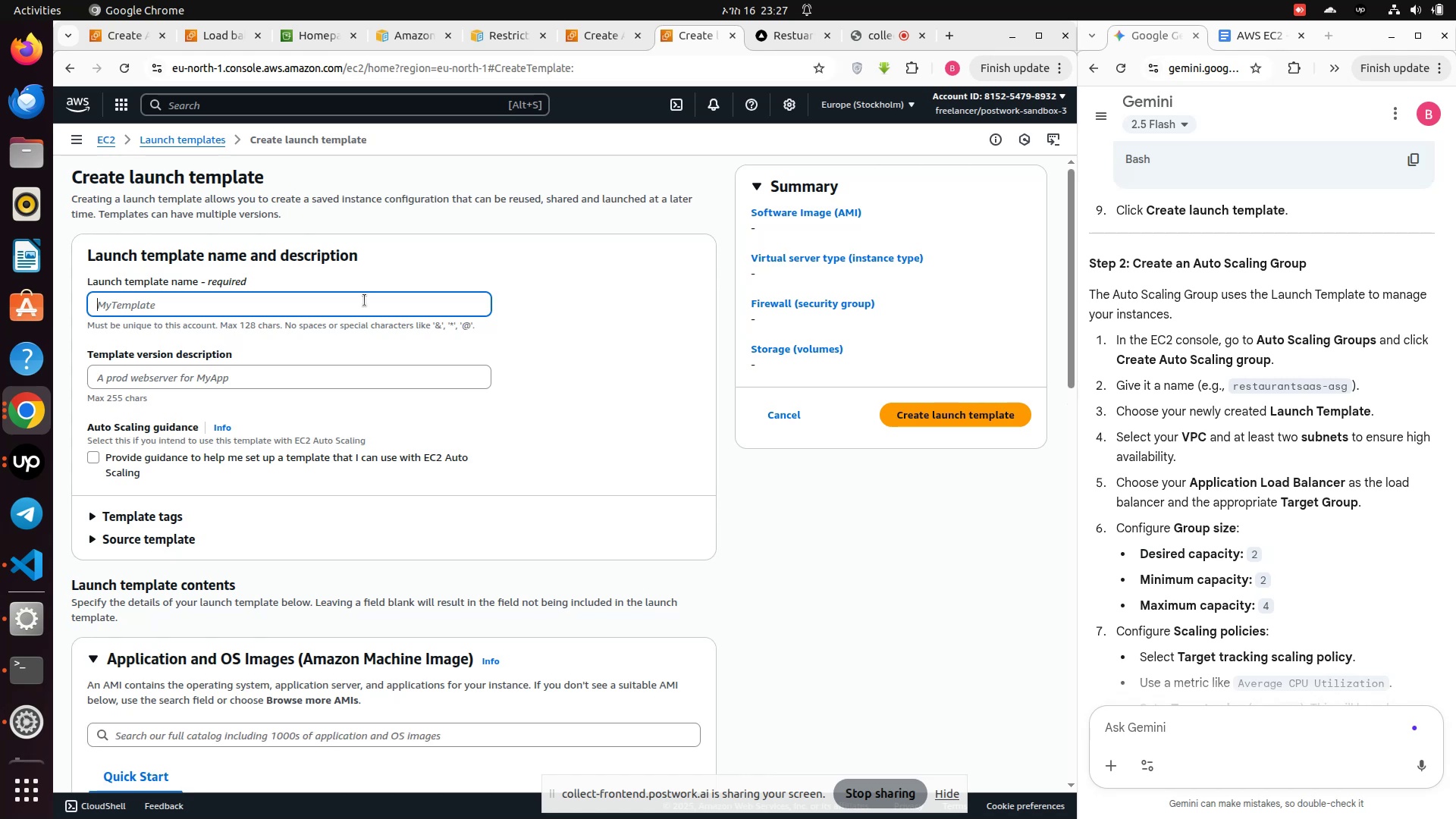 
wait(6.28)
 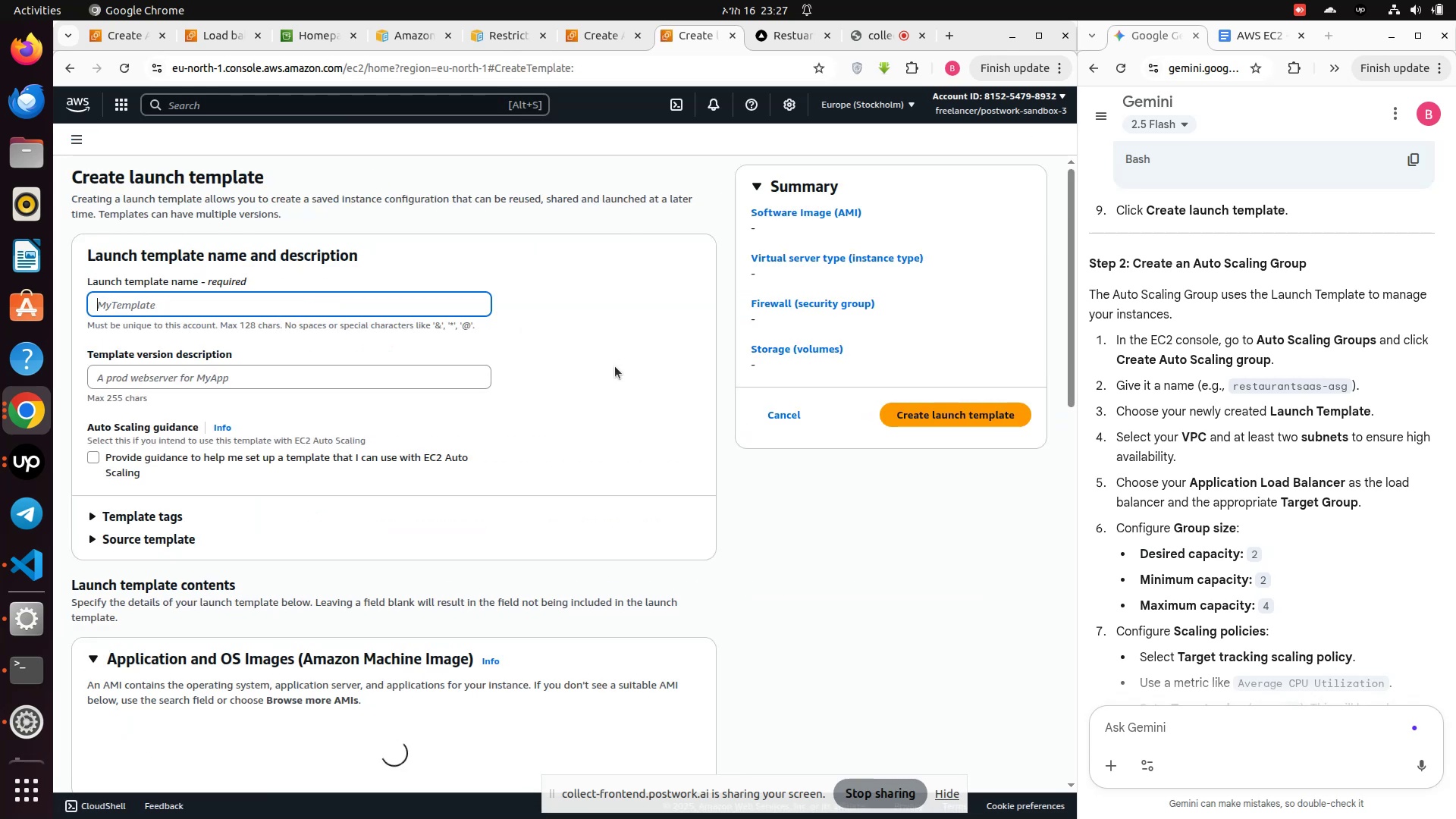 
left_click([25, 621])
 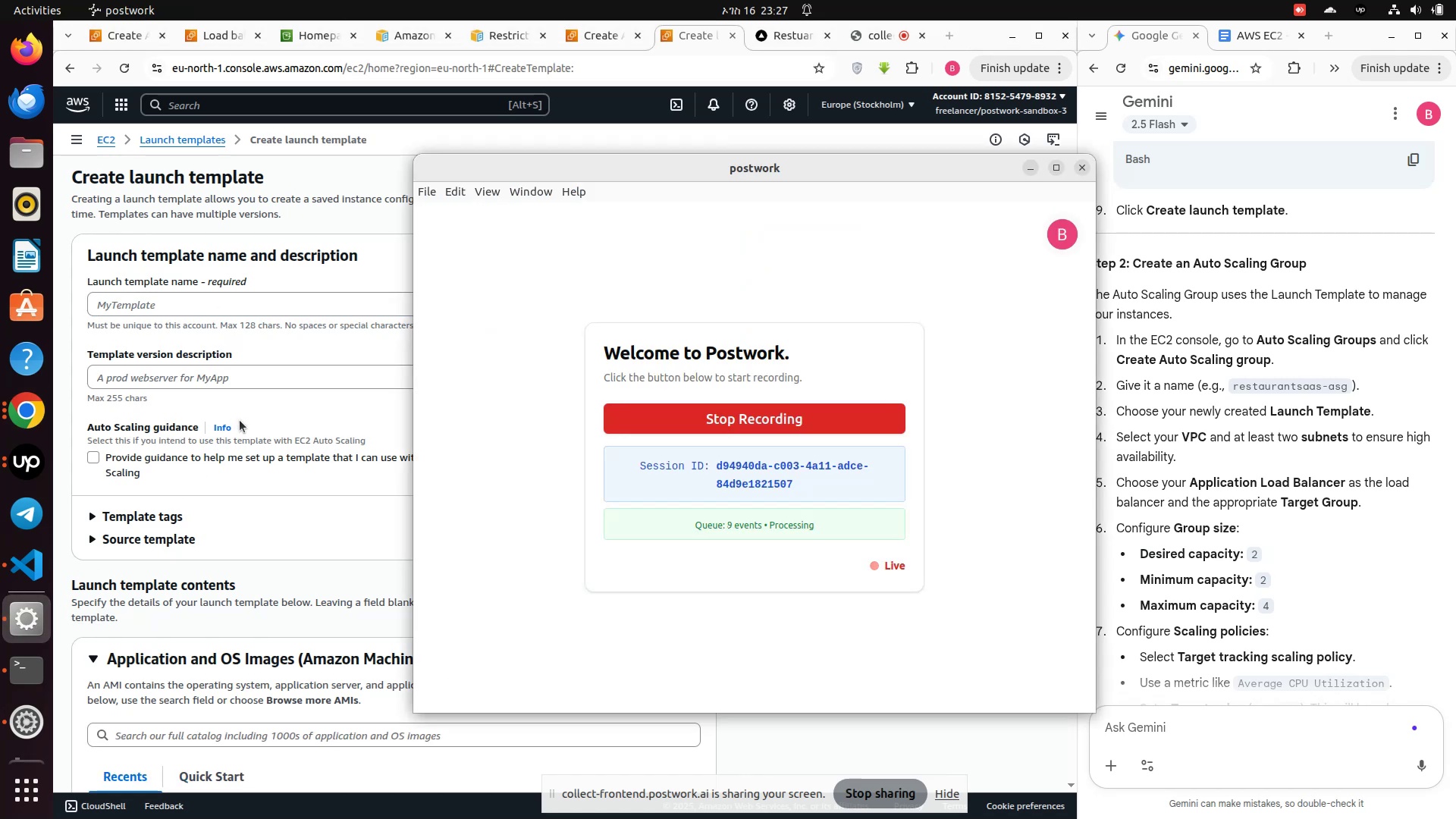 
left_click([251, 427])
 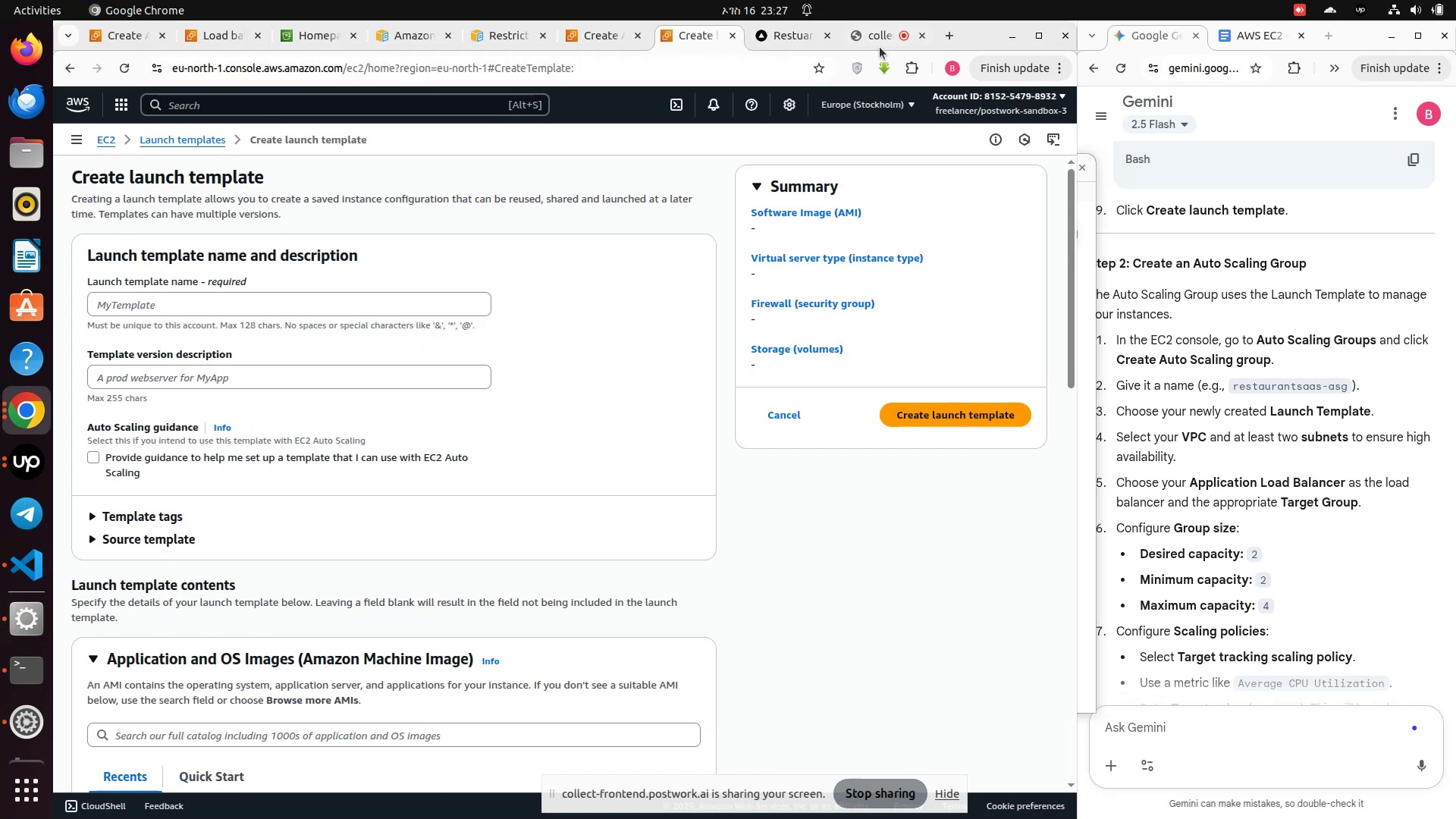 
left_click([880, 39])
 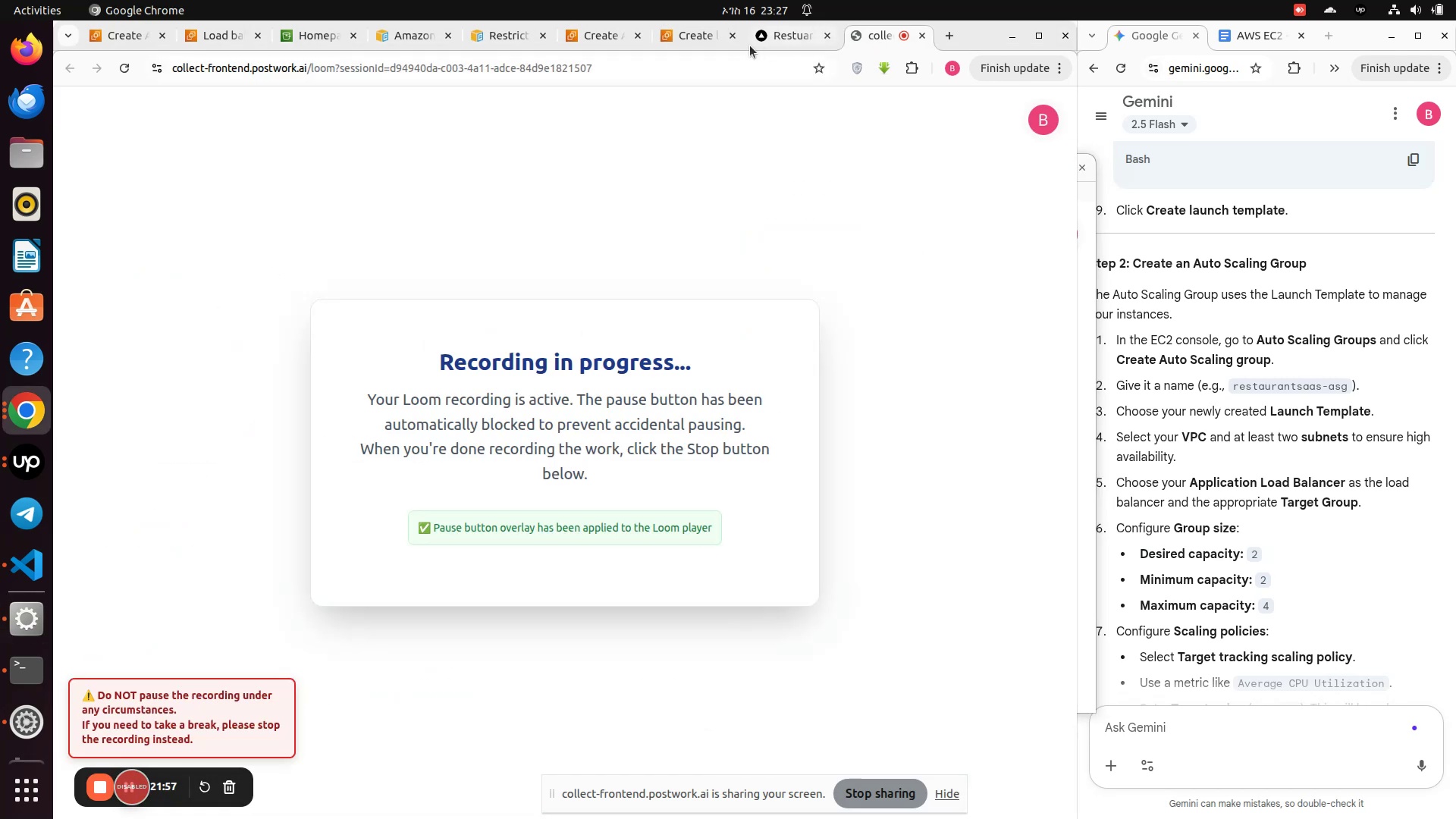 
left_click([776, 36])
 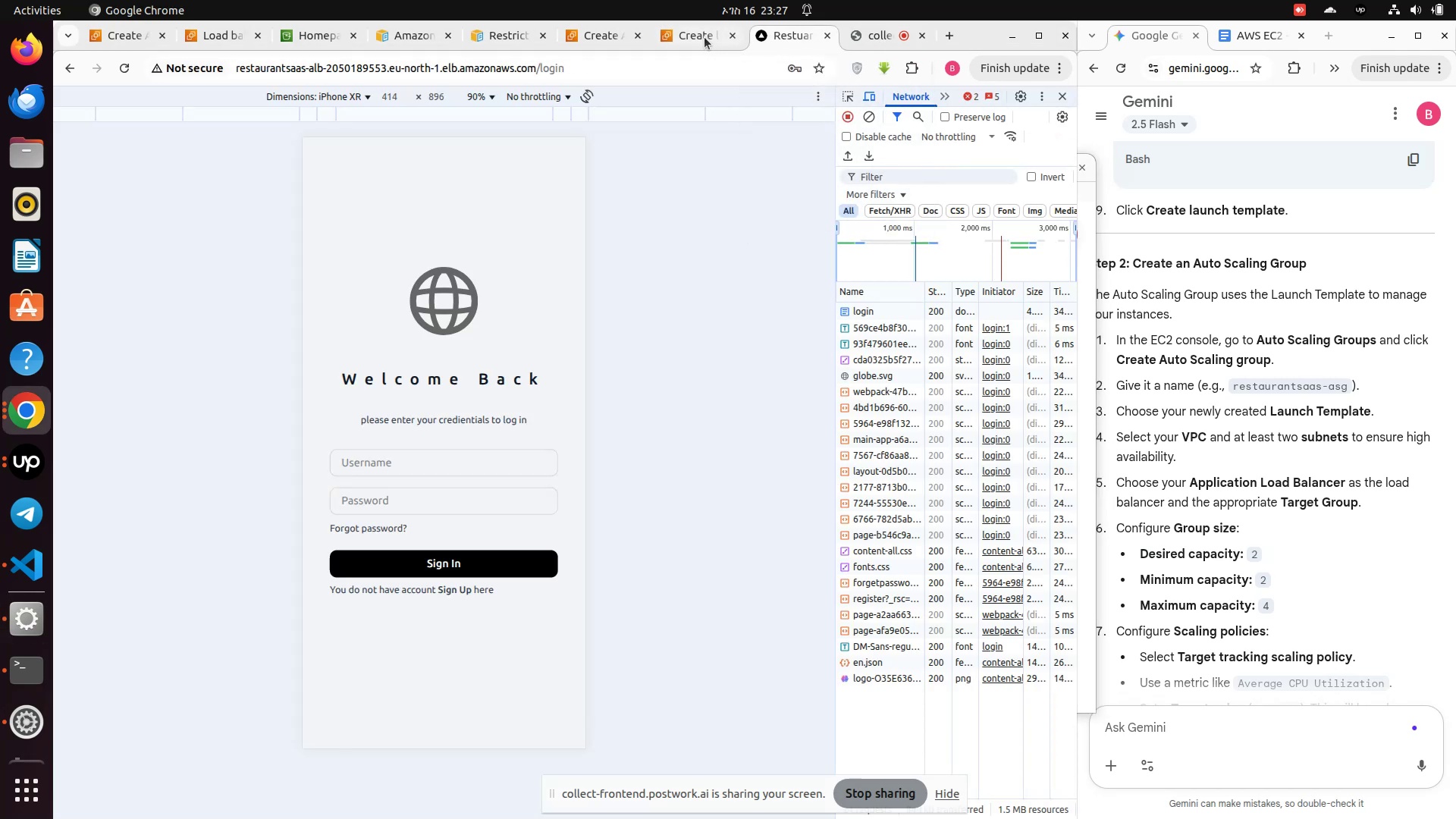 
left_click([689, 39])
 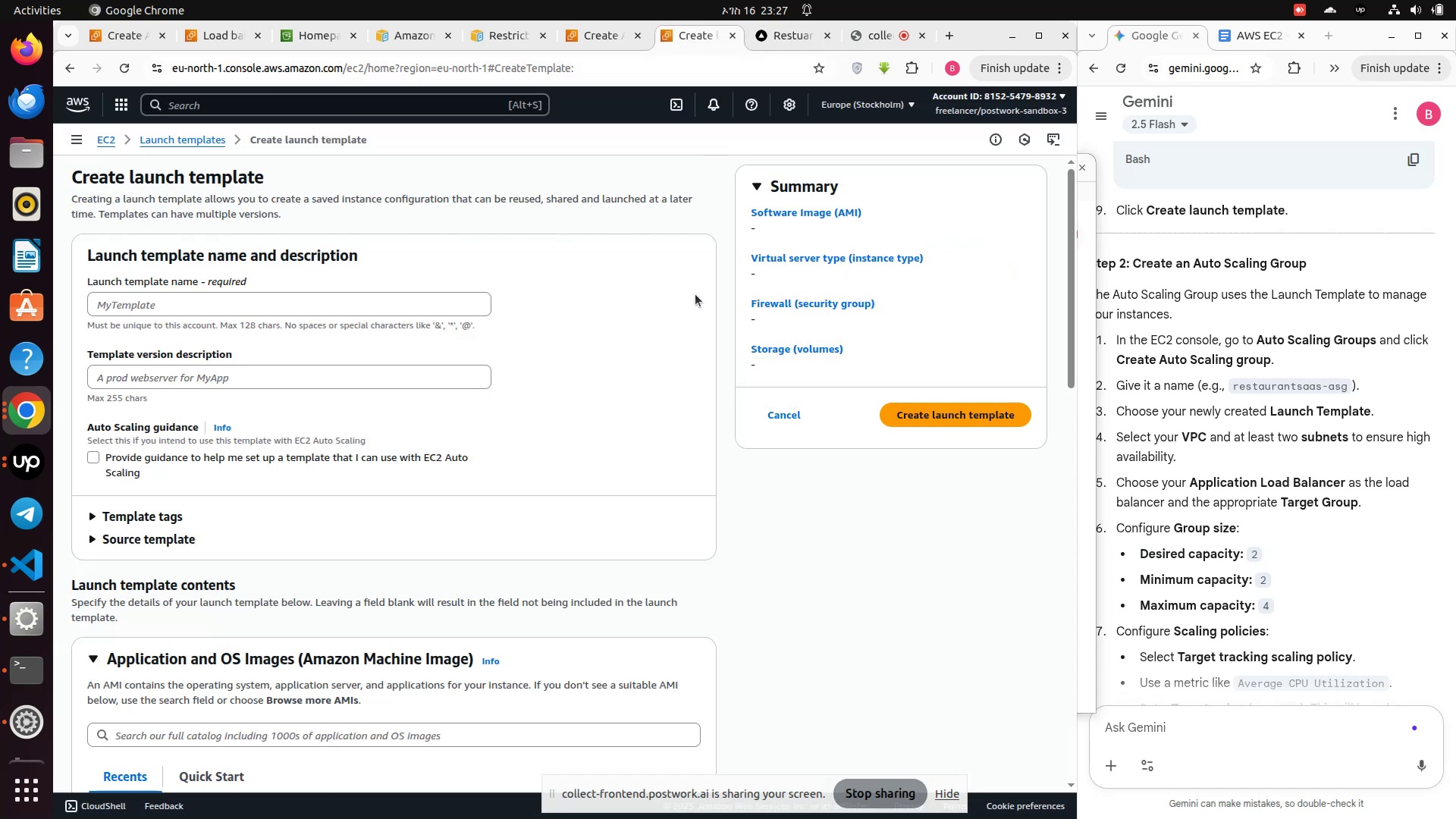 
left_click([612, 32])
 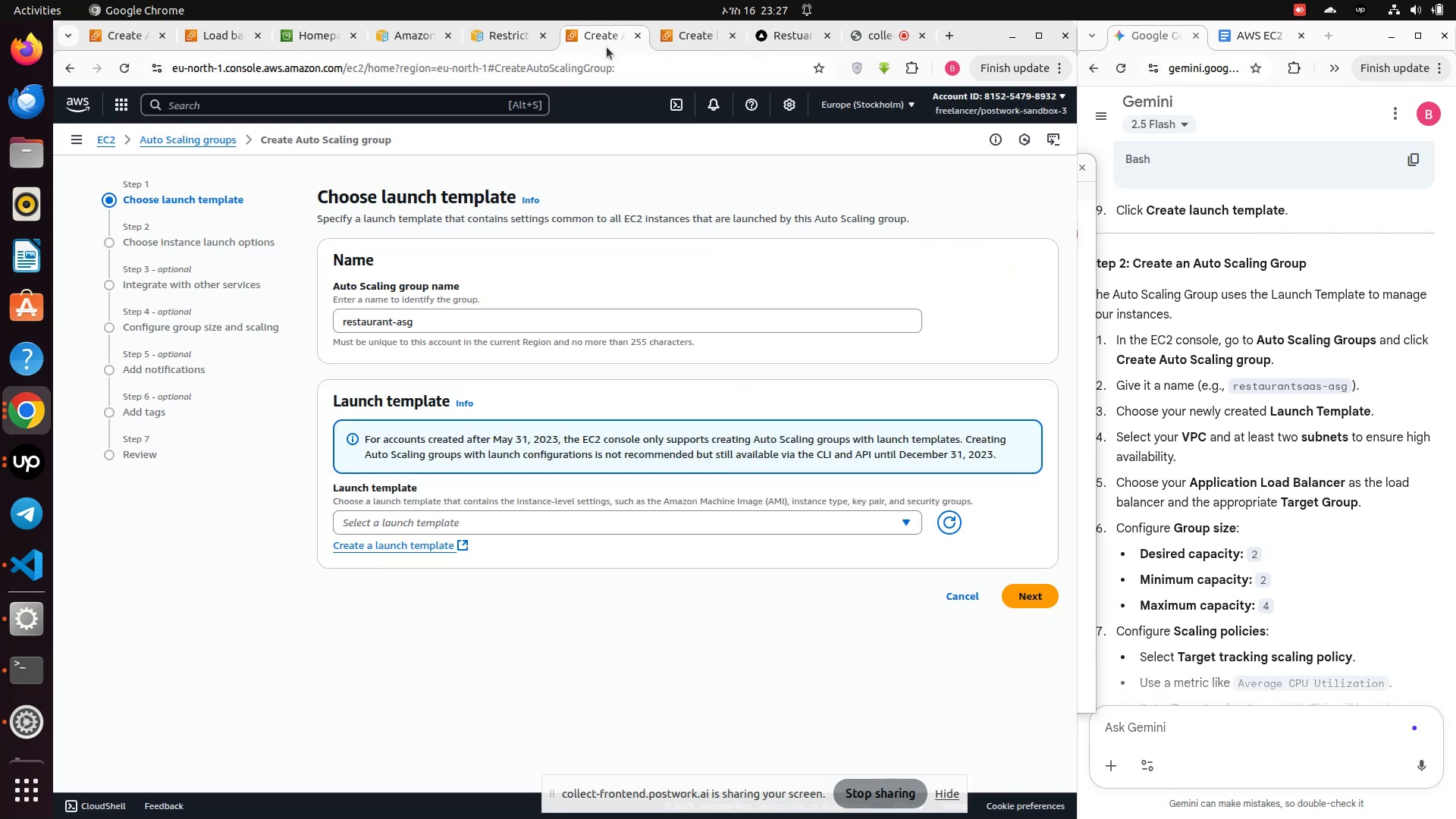 
left_click([686, 37])
 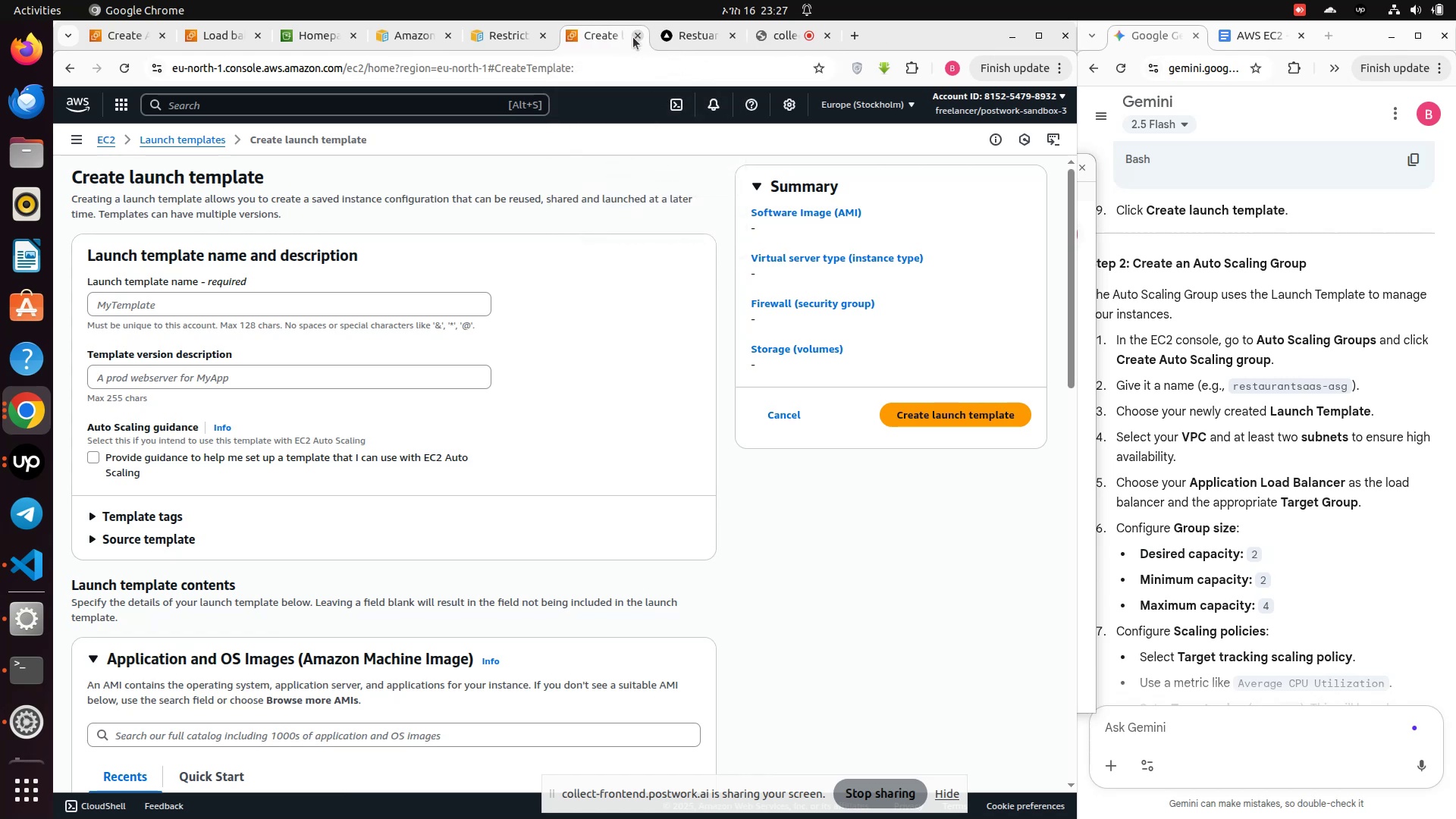 
wait(7.59)
 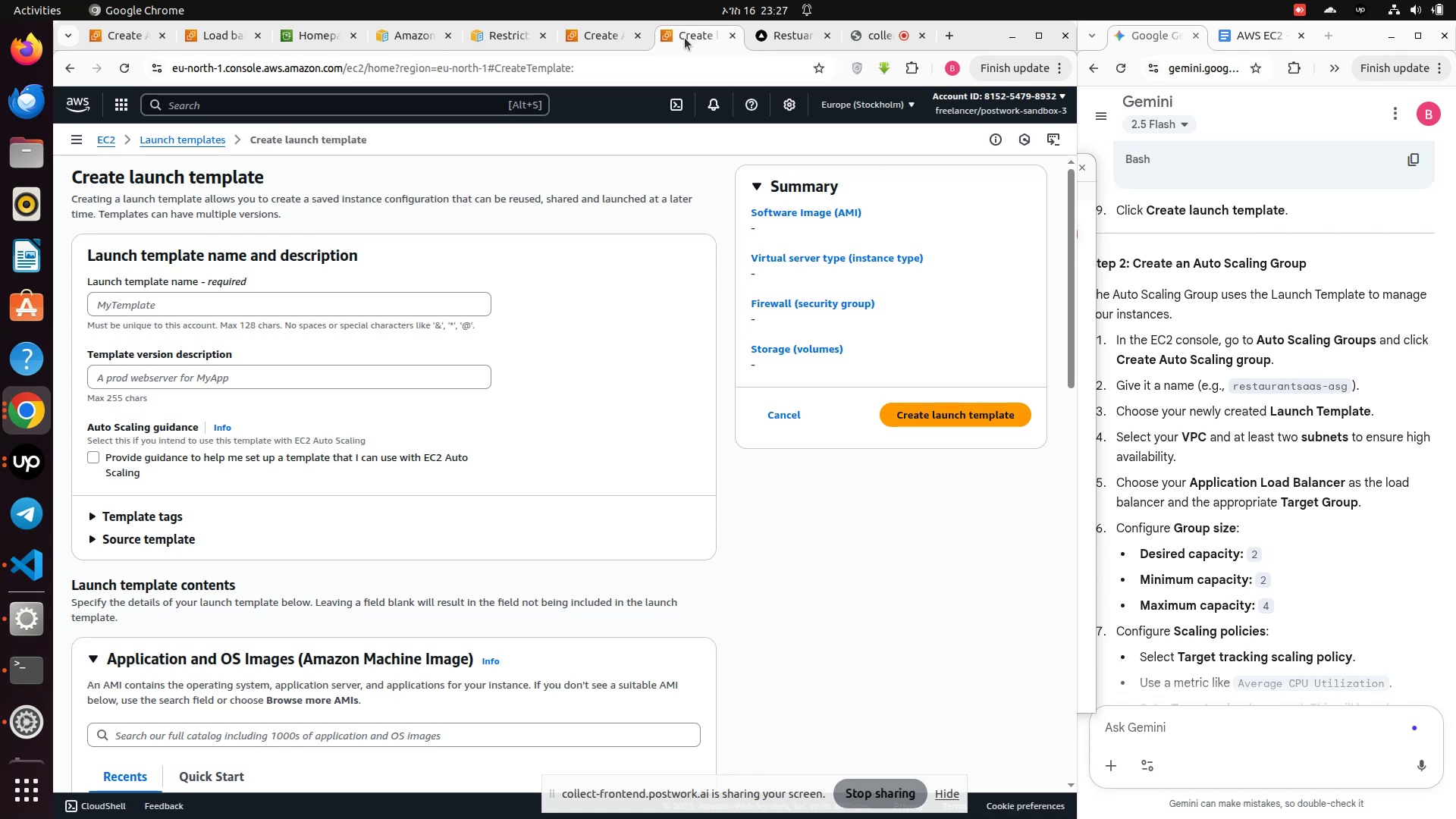 
left_click([303, 311])
 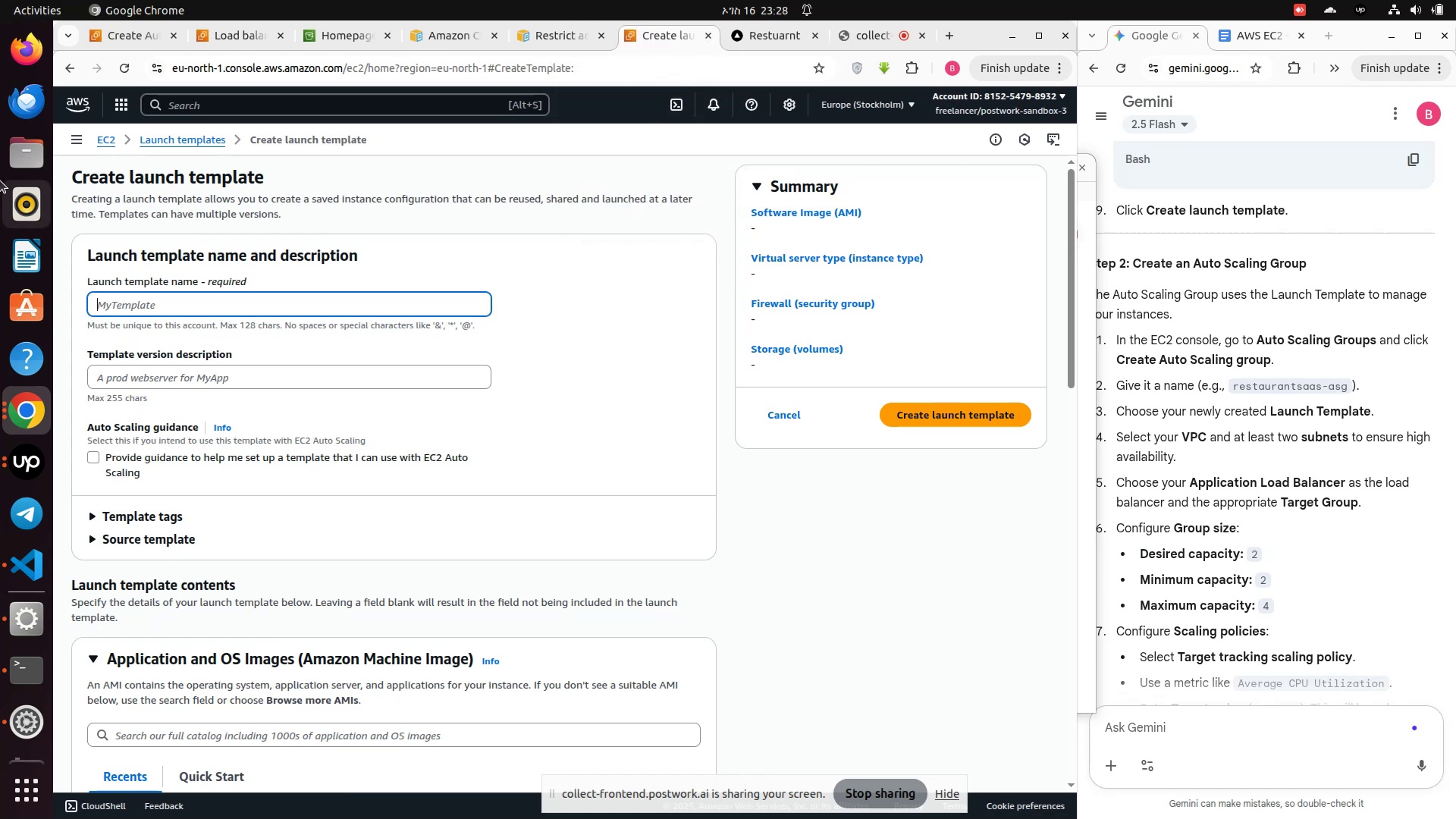 
type(restaurnat-t)
key(Backspace)
key(Backspace)
type(sees-template)
 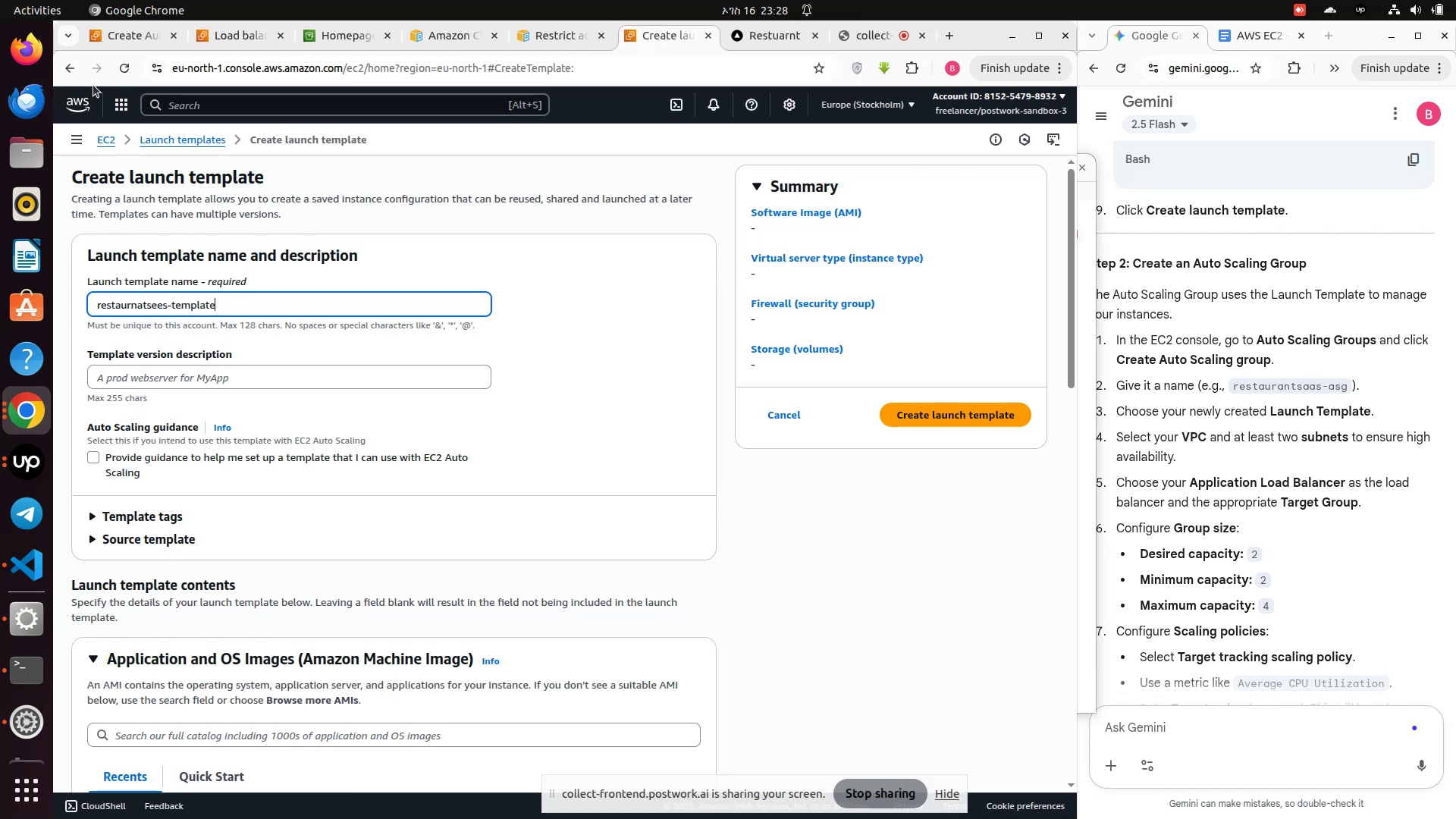 
scroll: coordinate [245, 375], scroll_direction: down, amount: 1.0
 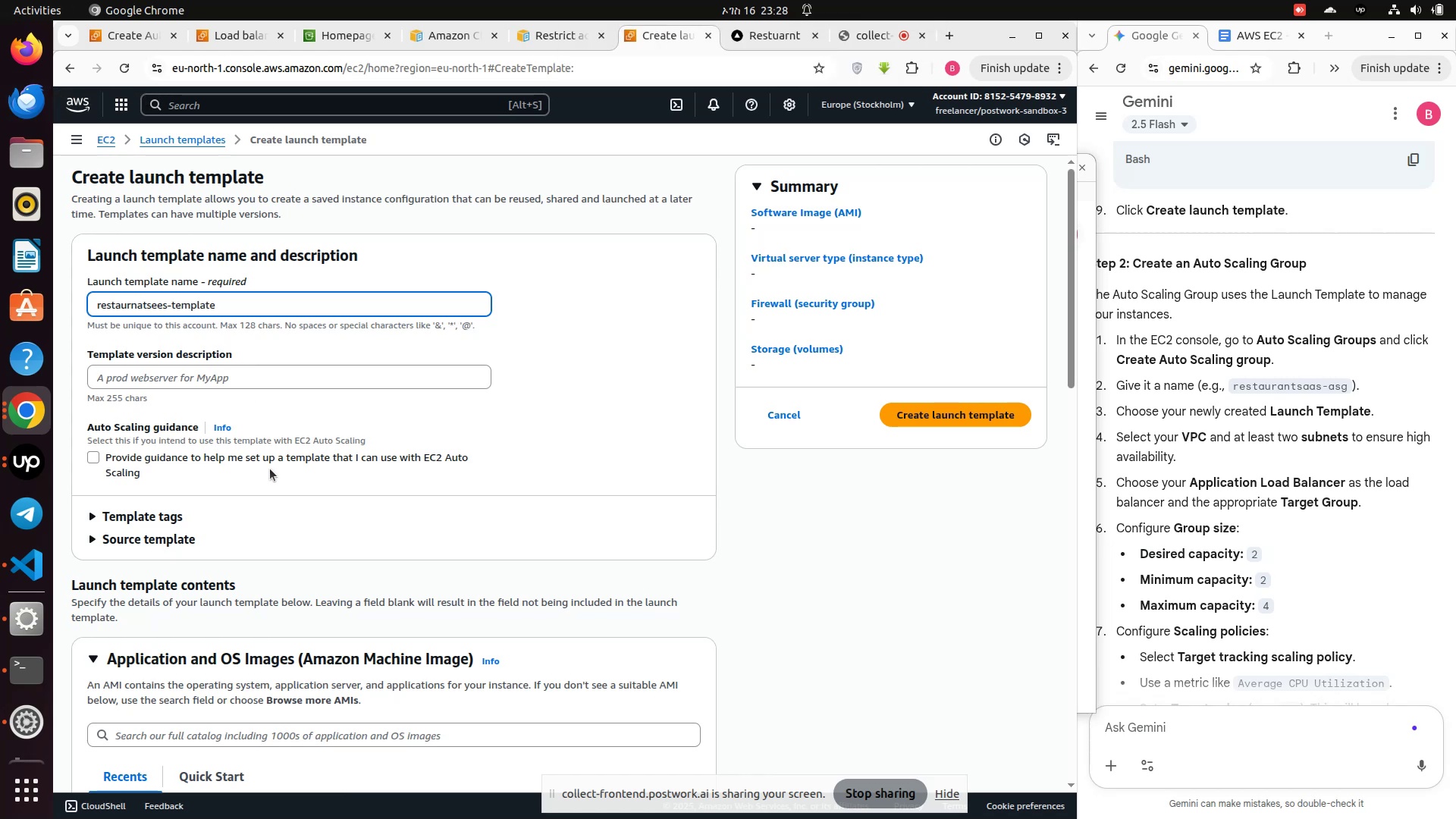 
left_click([270, 469])
 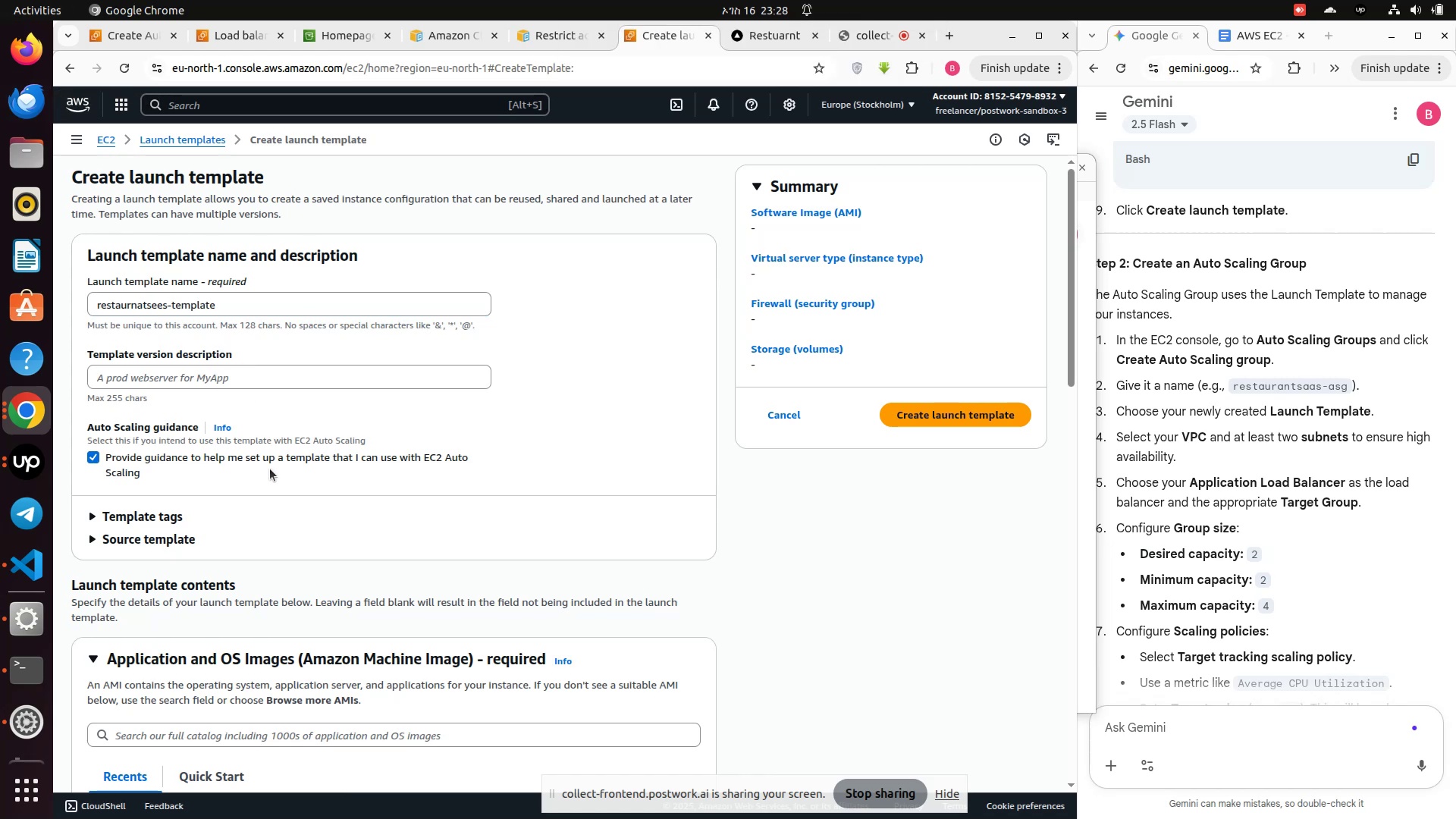 
left_click([270, 469])
 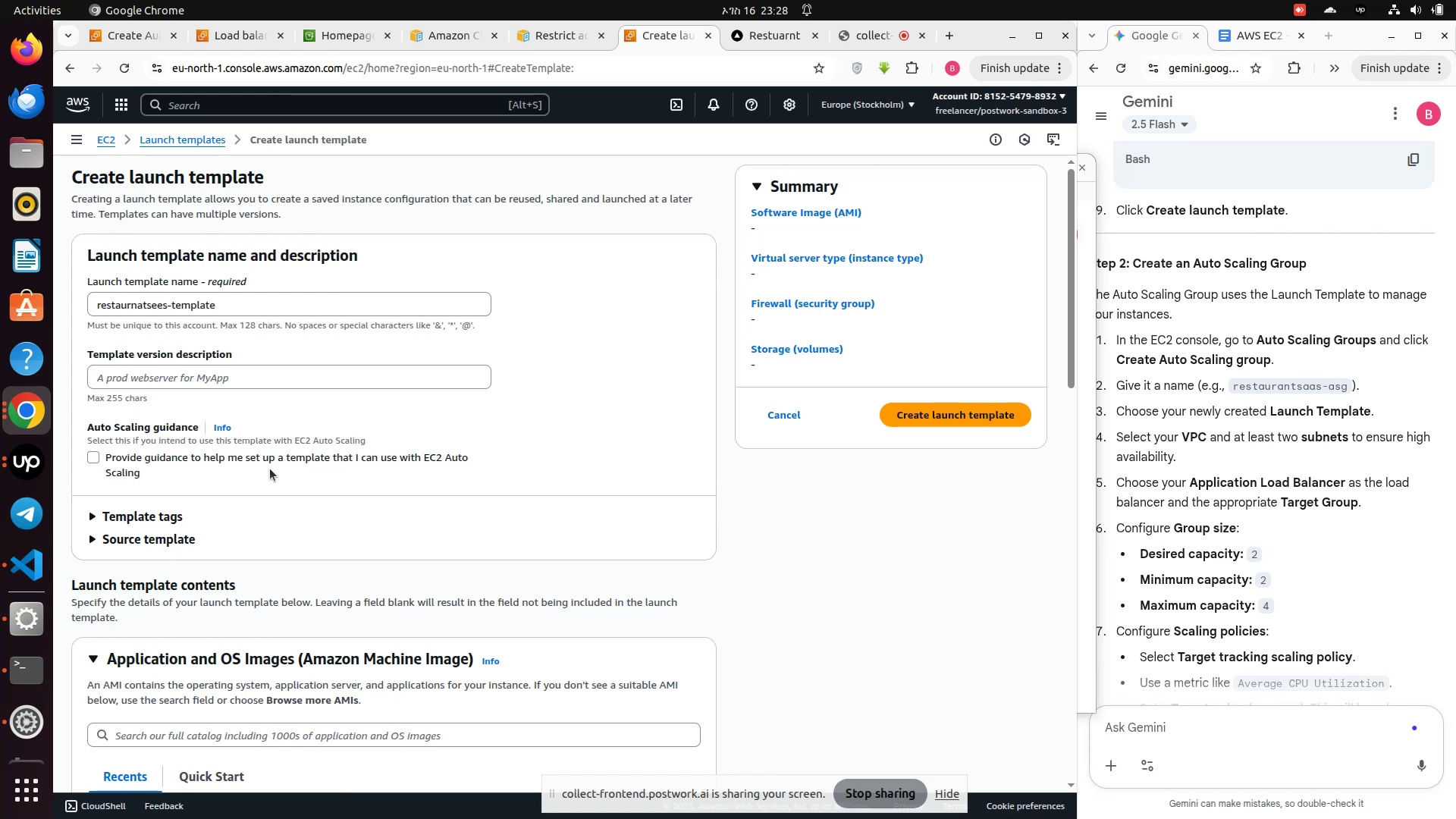 
scroll: coordinate [270, 469], scroll_direction: down, amount: 2.0
 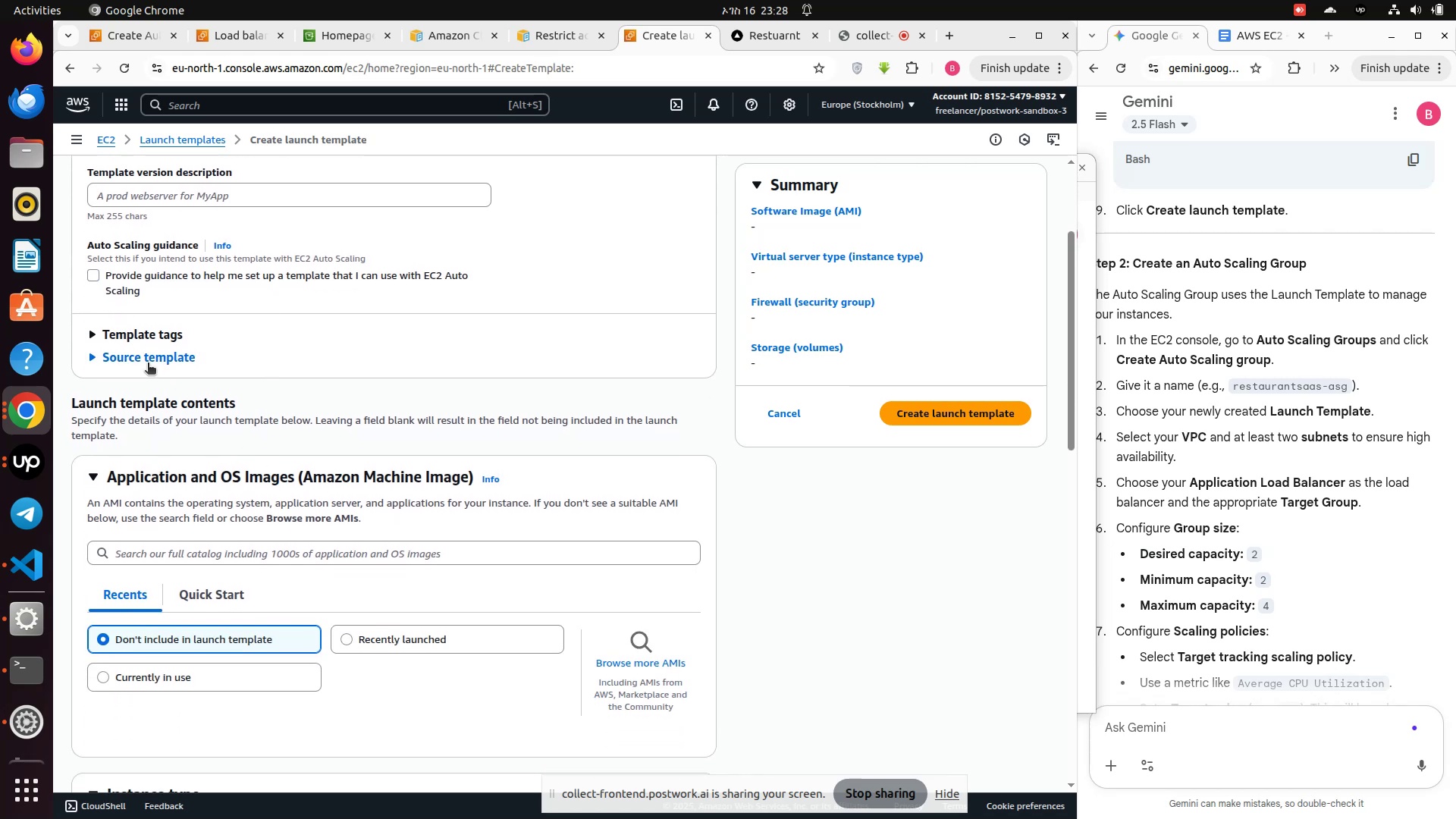 
mouse_move([104, 356])
 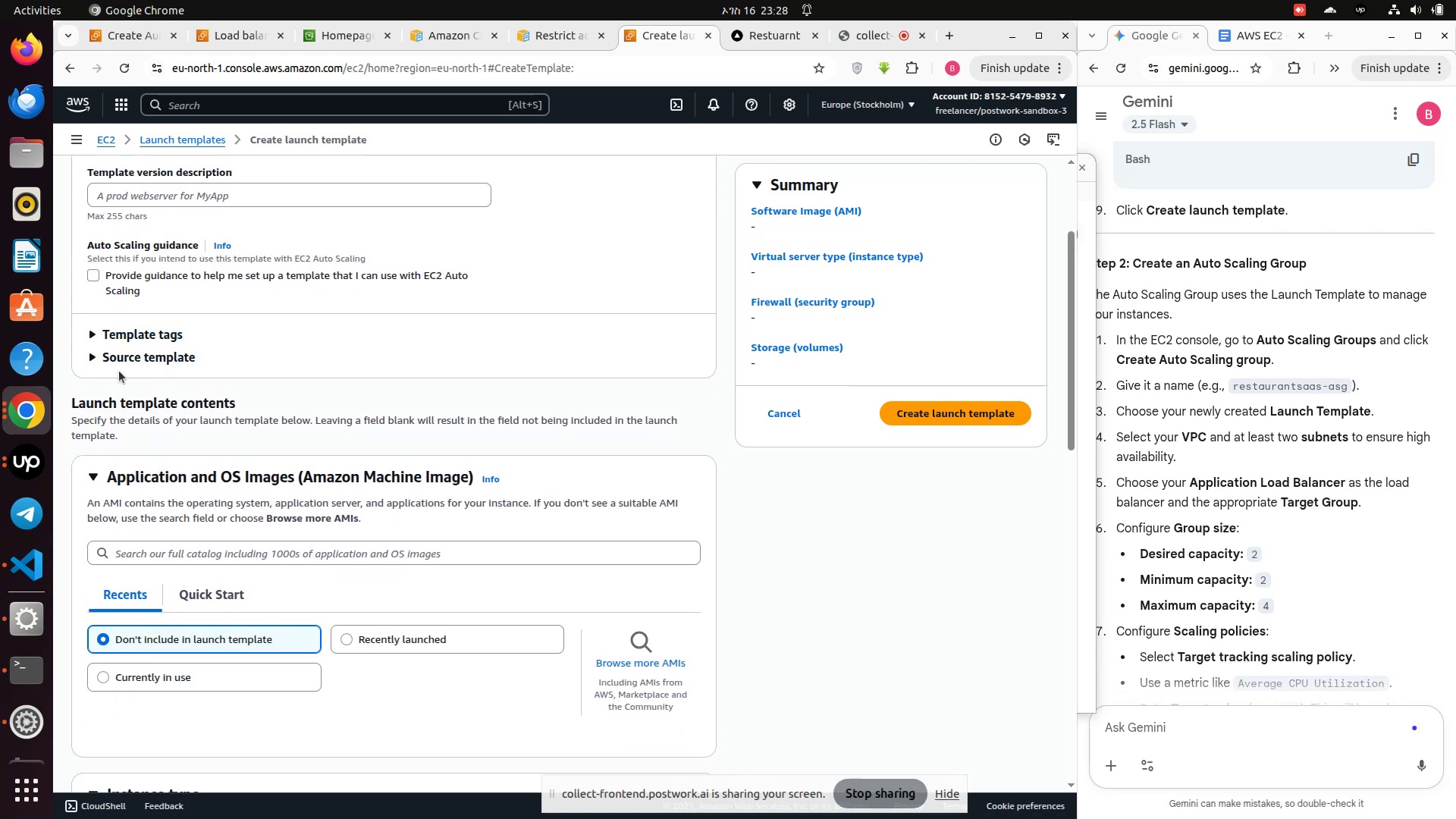 
scroll: coordinate [217, 430], scroll_direction: down, amount: 3.0
 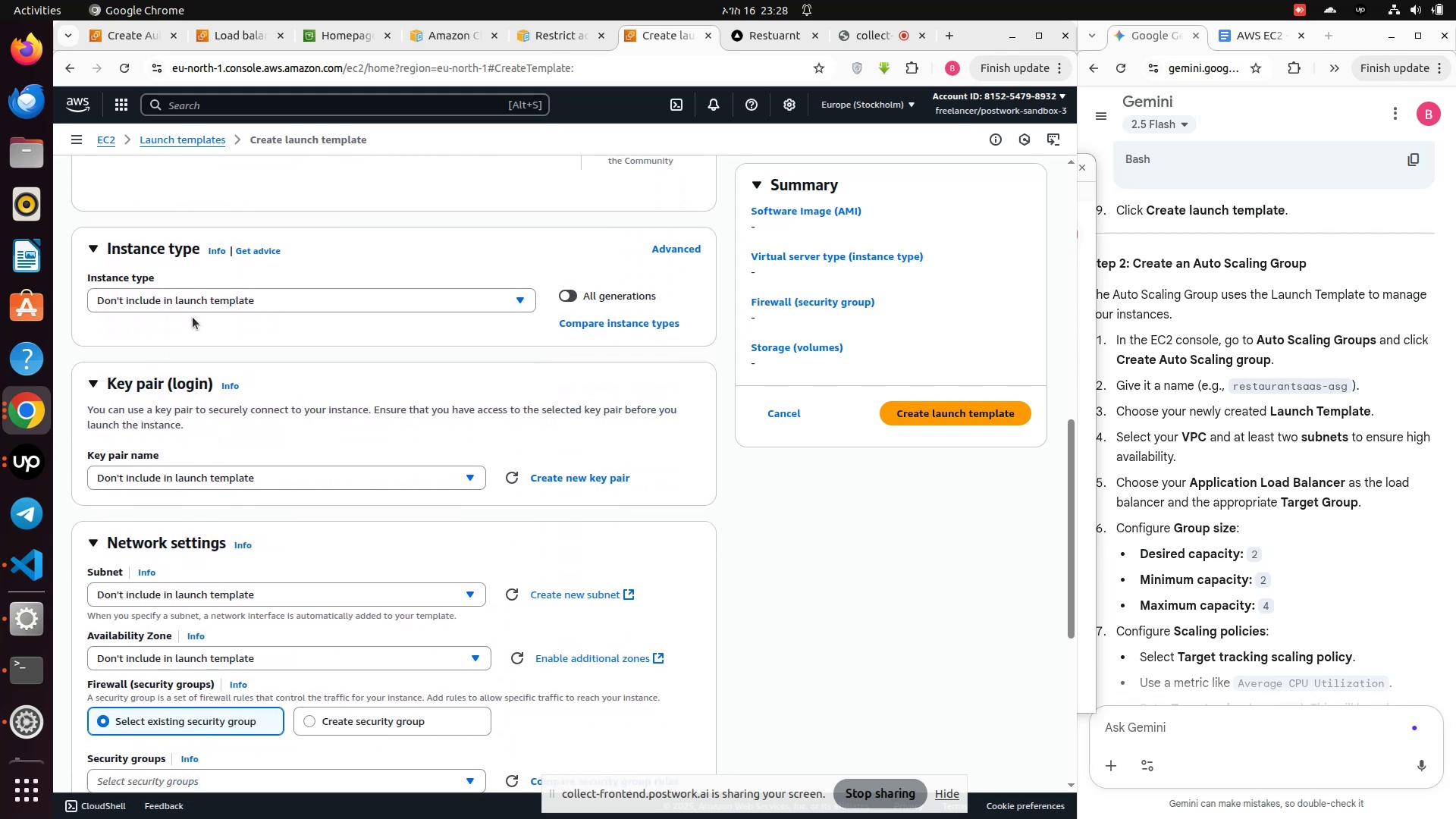 
left_click([218, 293])
 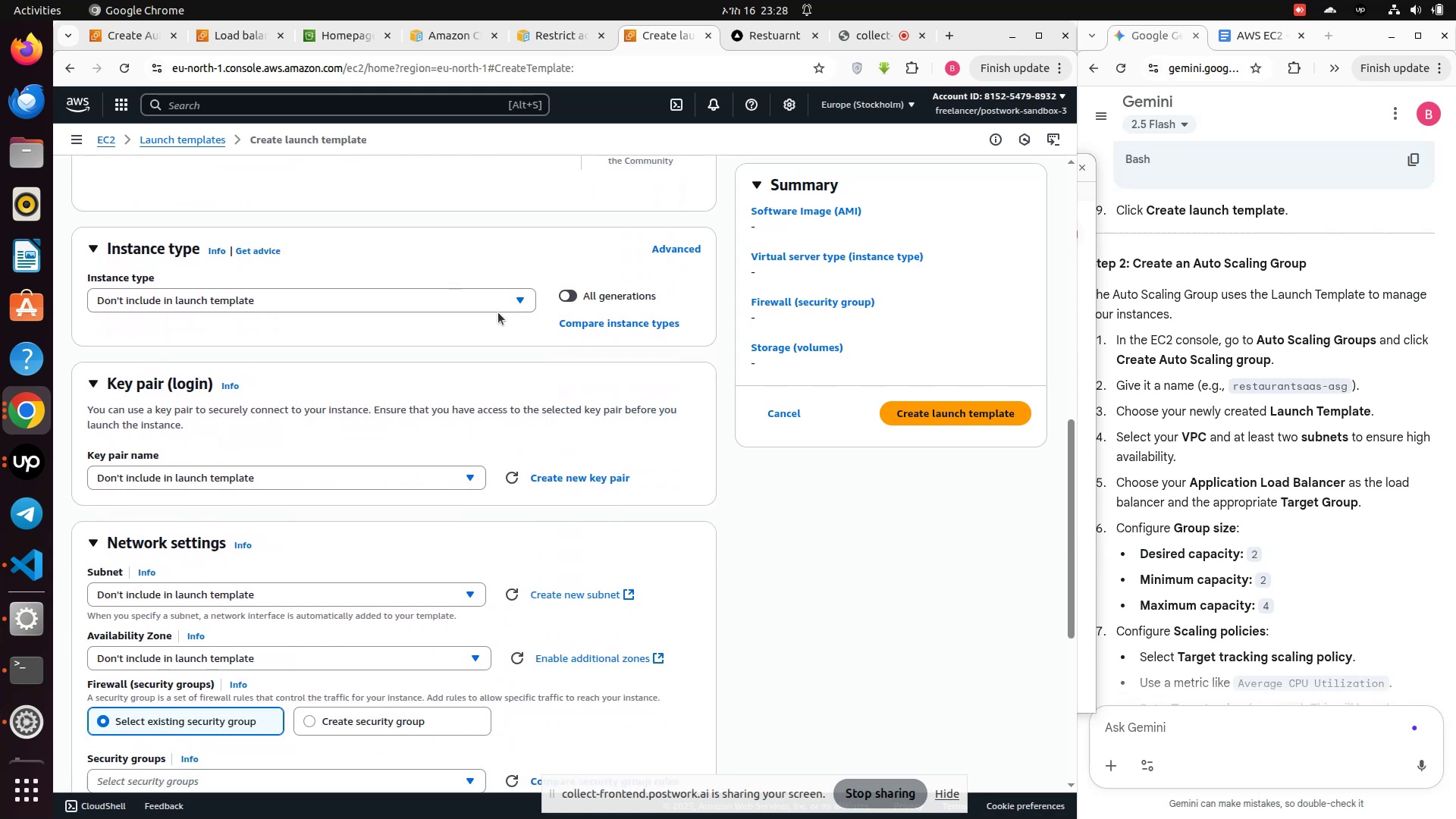 
left_click([519, 302])
 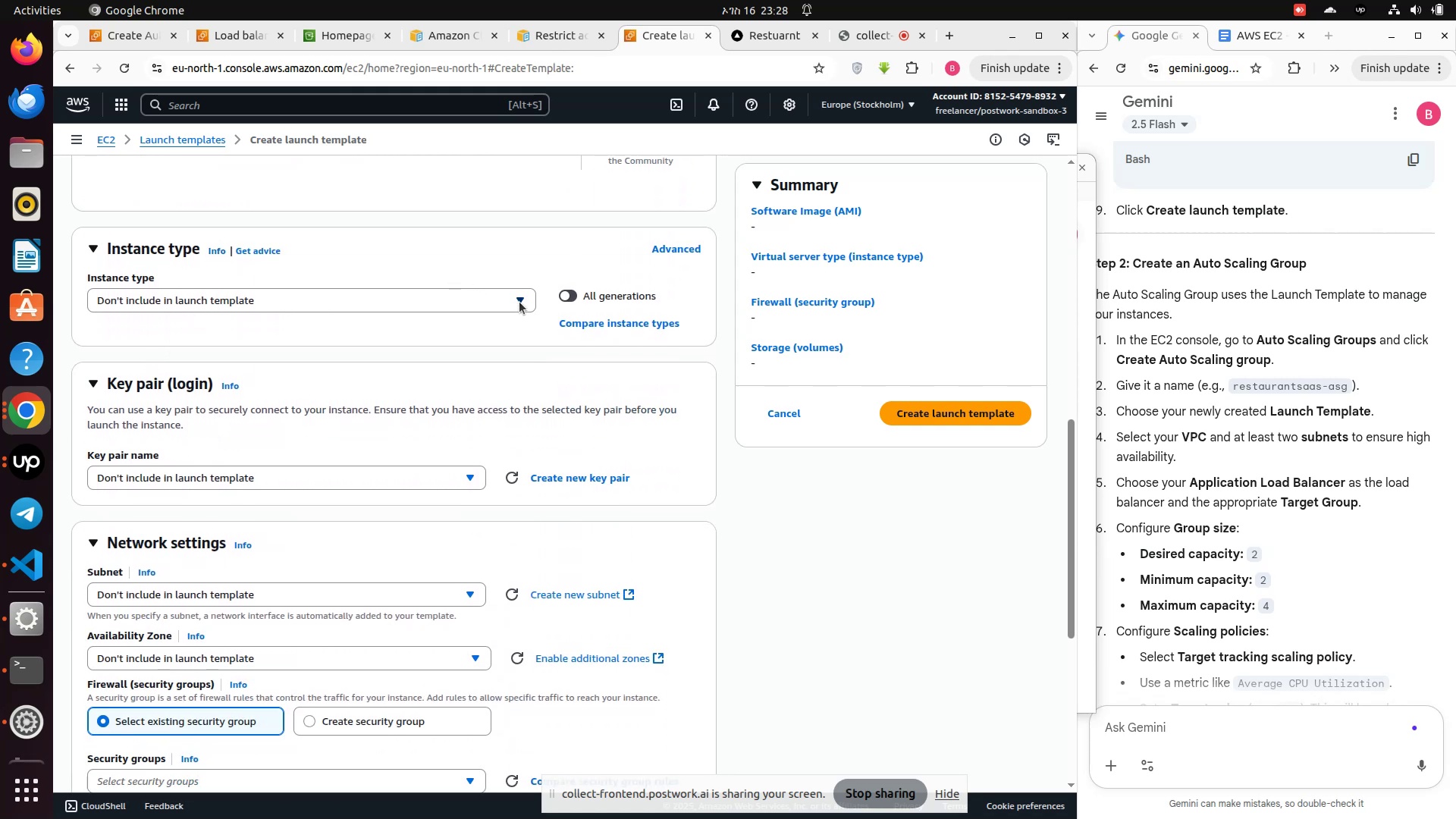 
left_click([519, 302])
 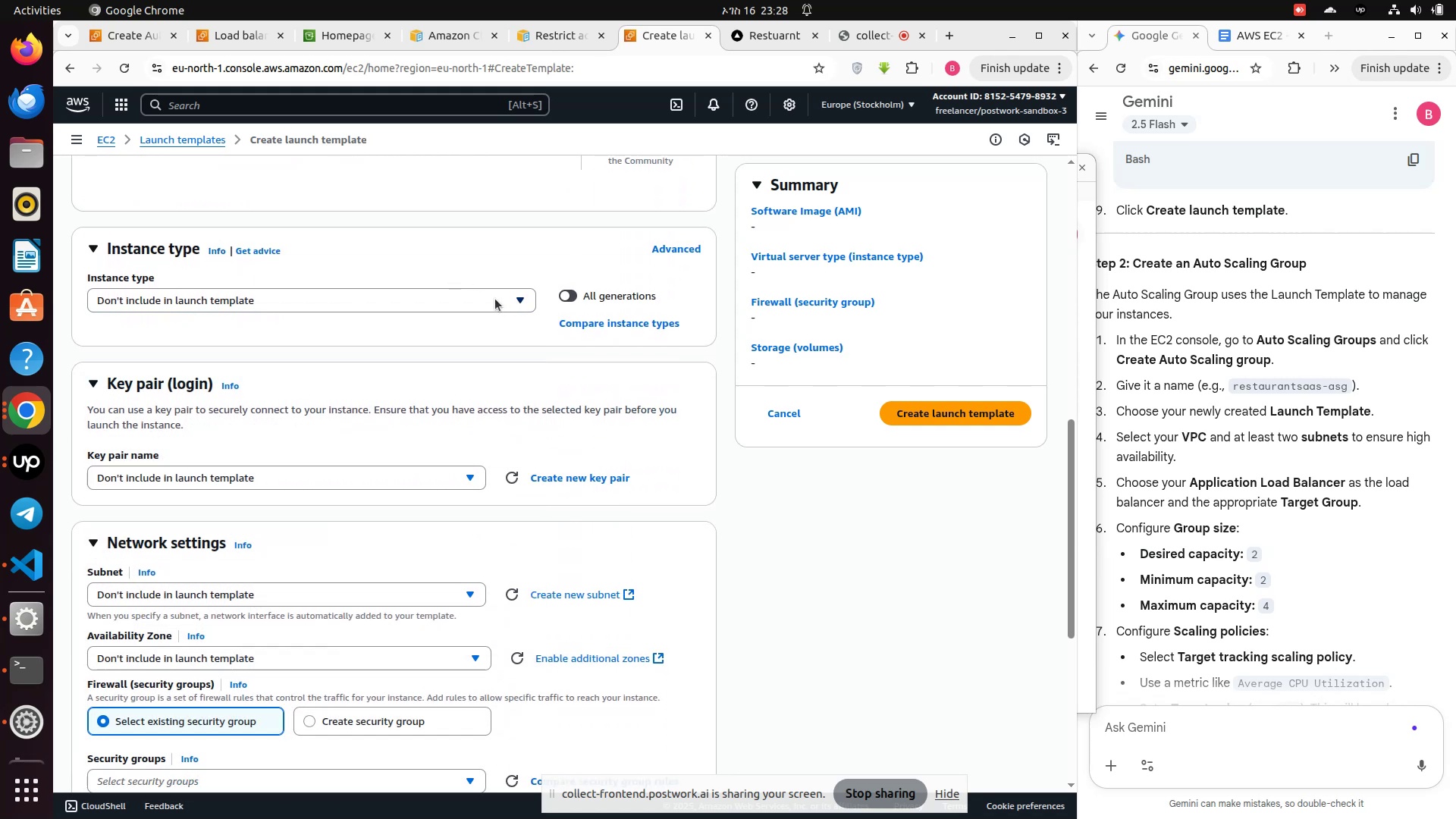 
left_click([495, 299])
 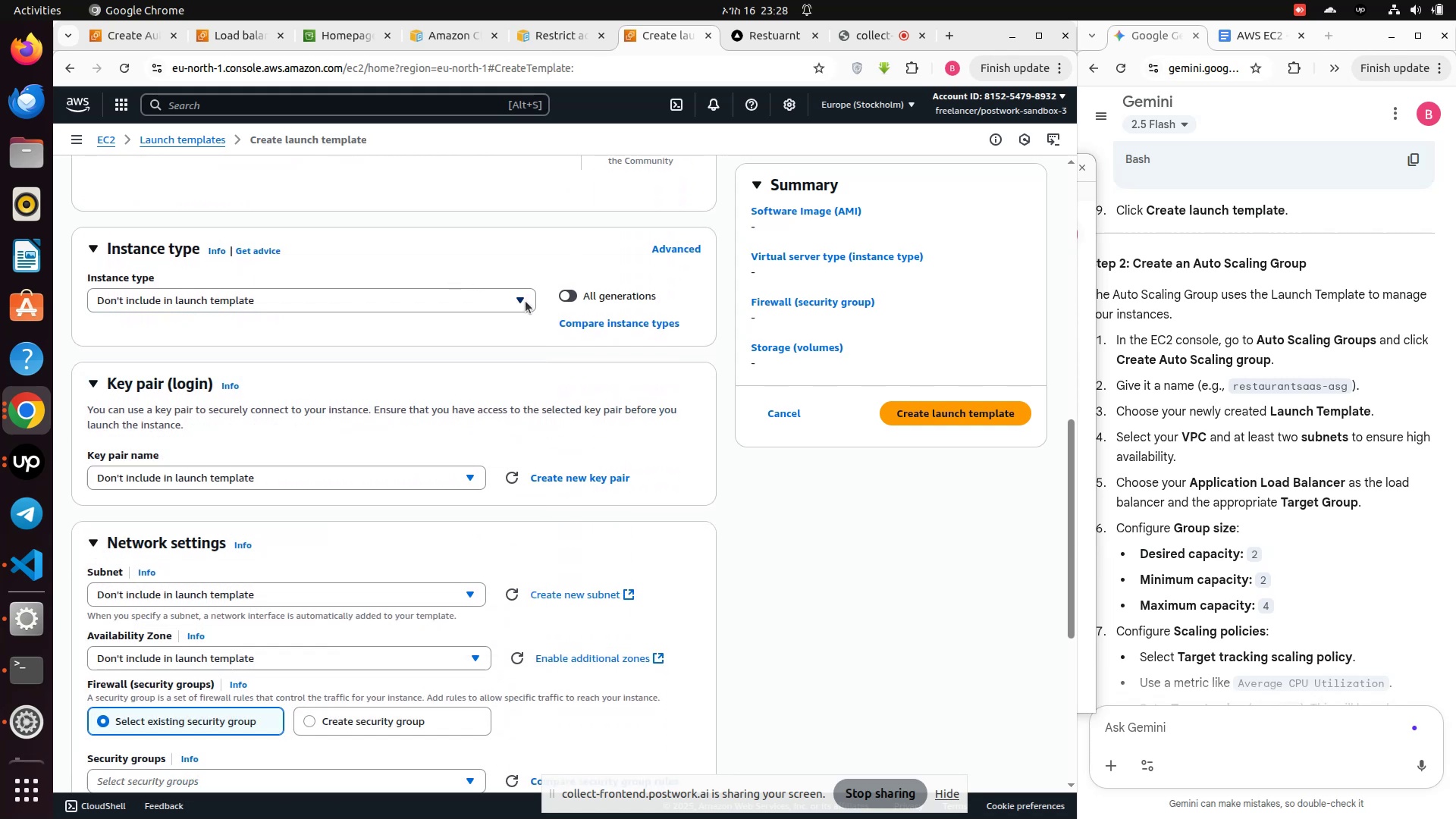 
left_click([526, 301])
 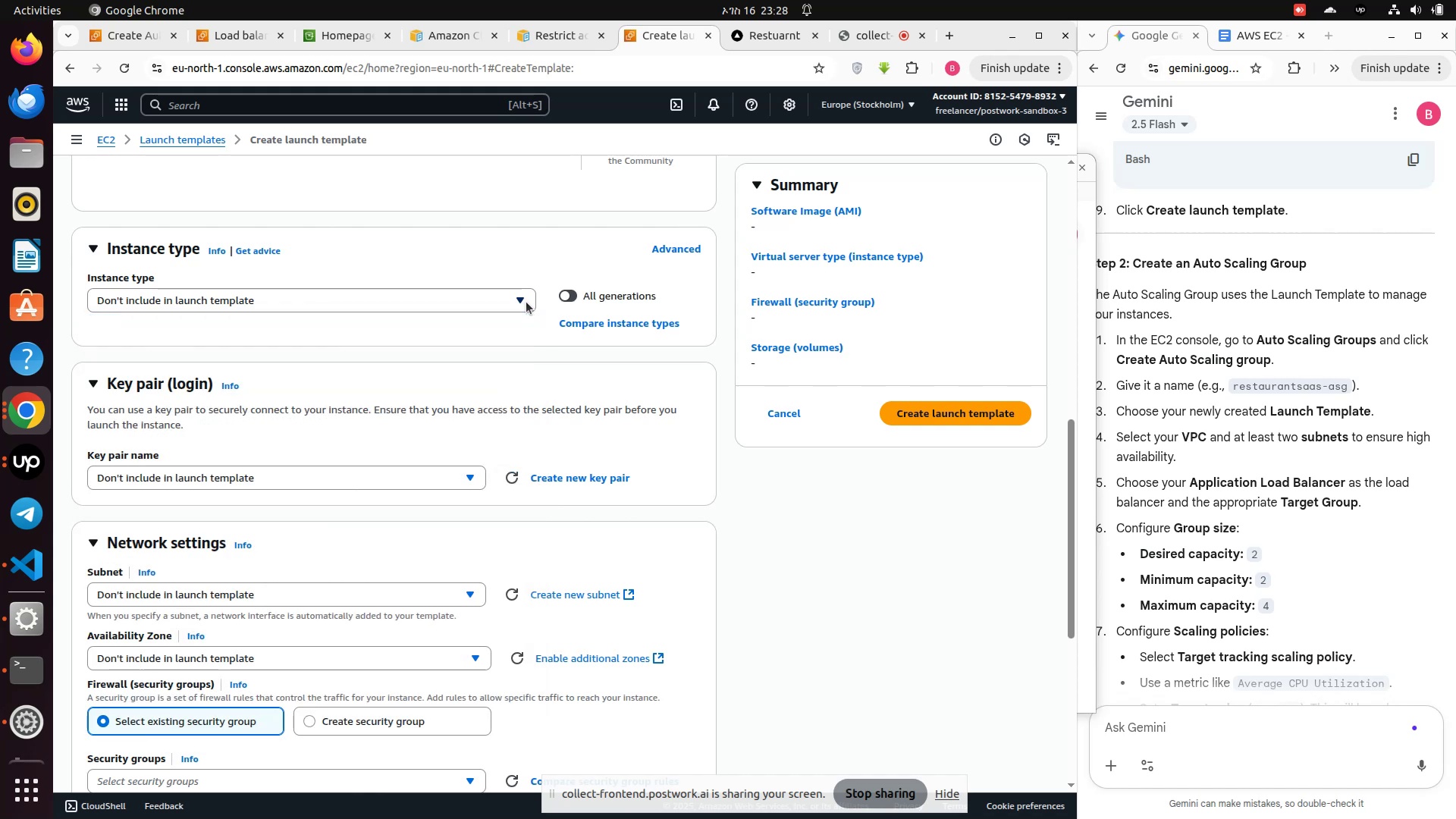 
left_click([526, 302])
 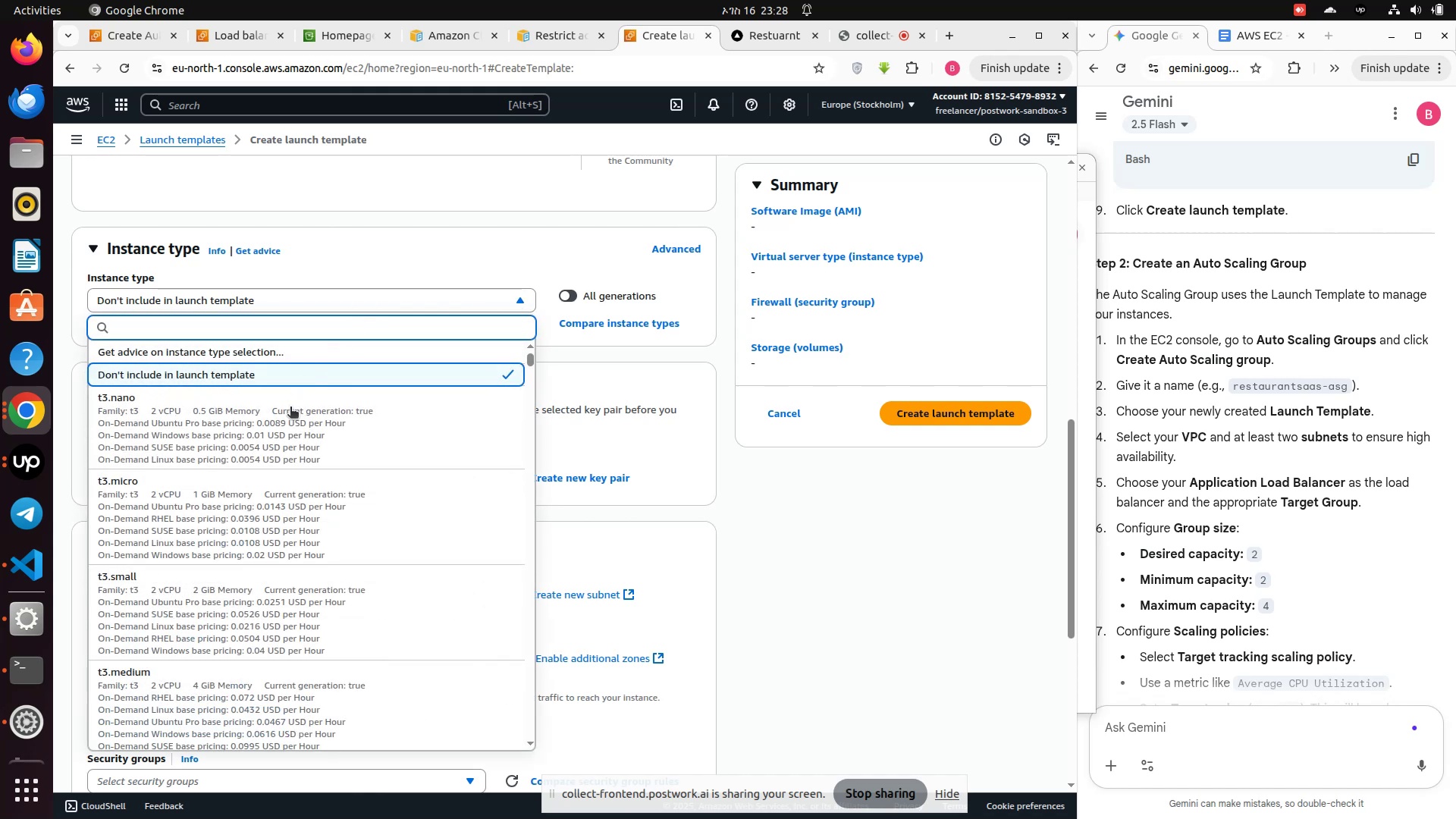 
wait(10.27)
 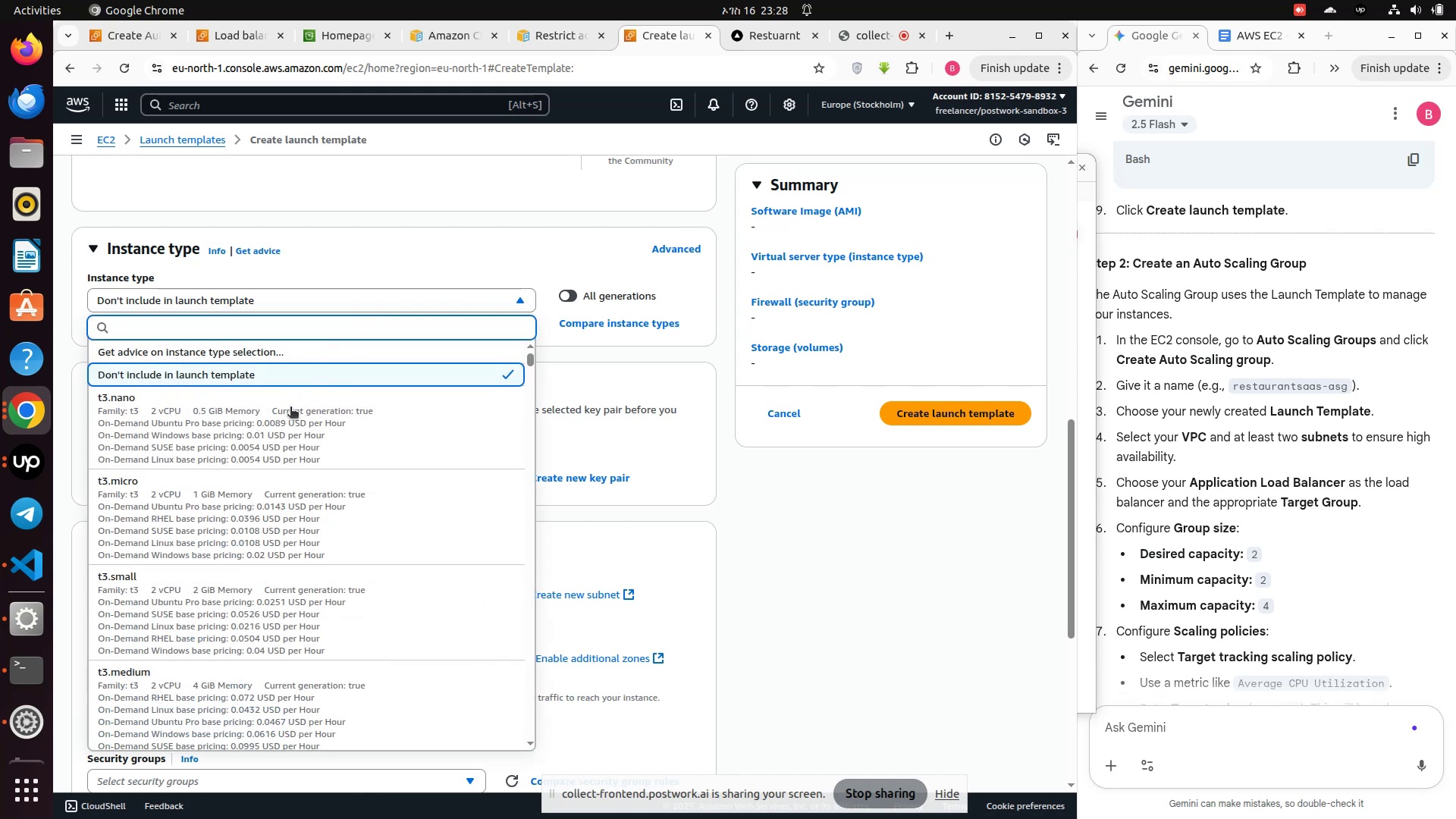 
left_click([453, 240])
 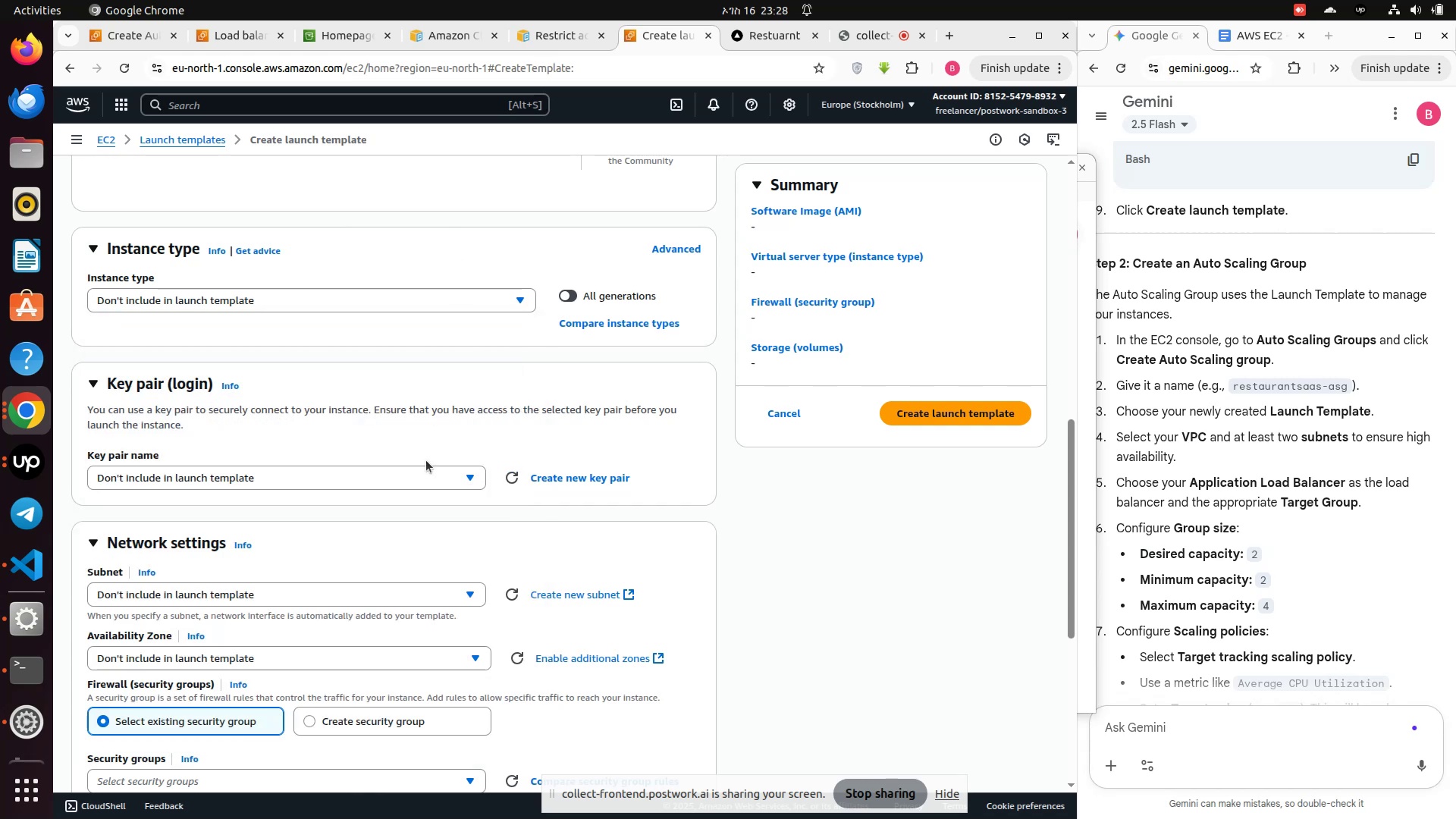 
left_click([466, 483])
 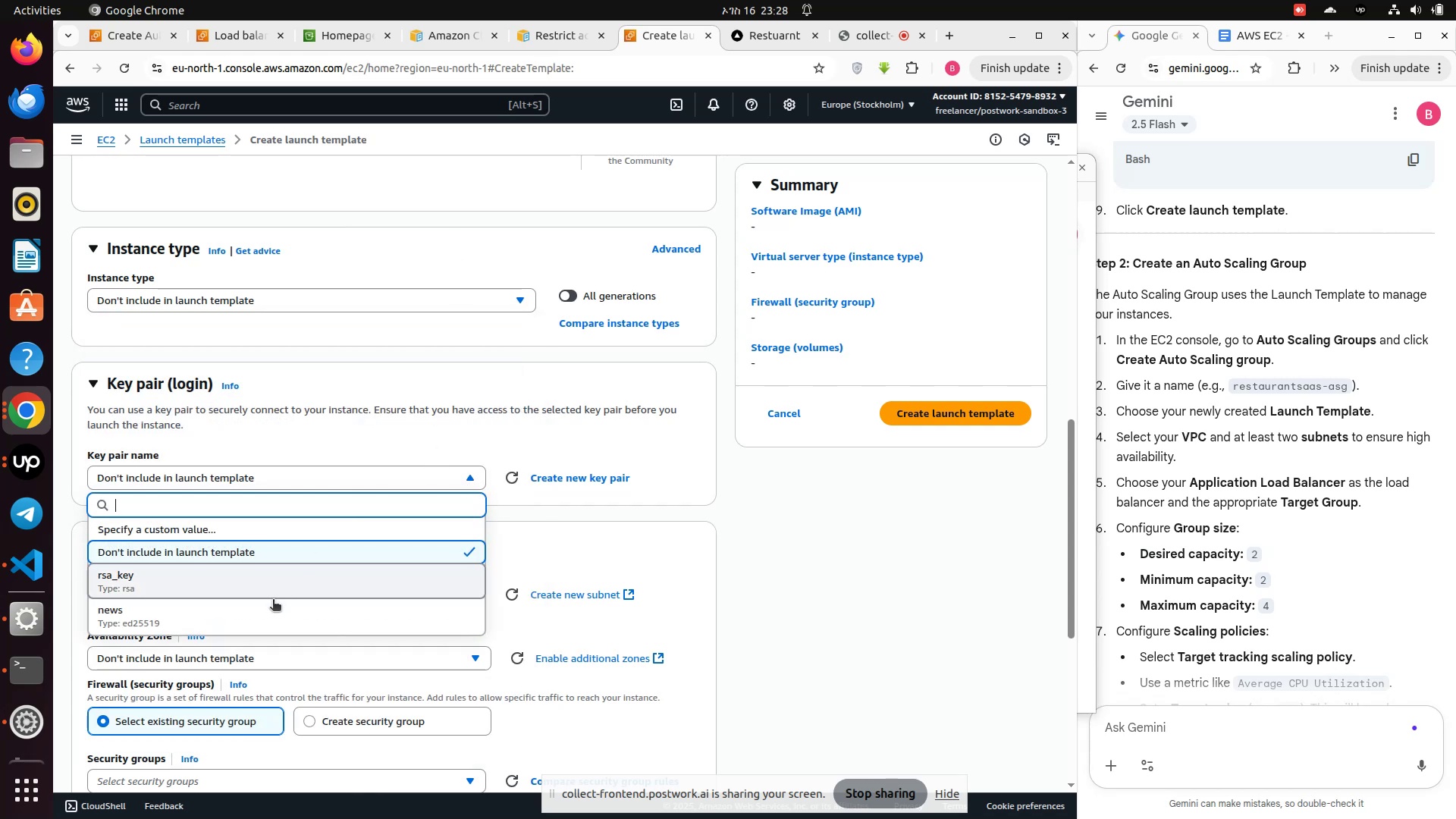 
left_click([231, 583])
 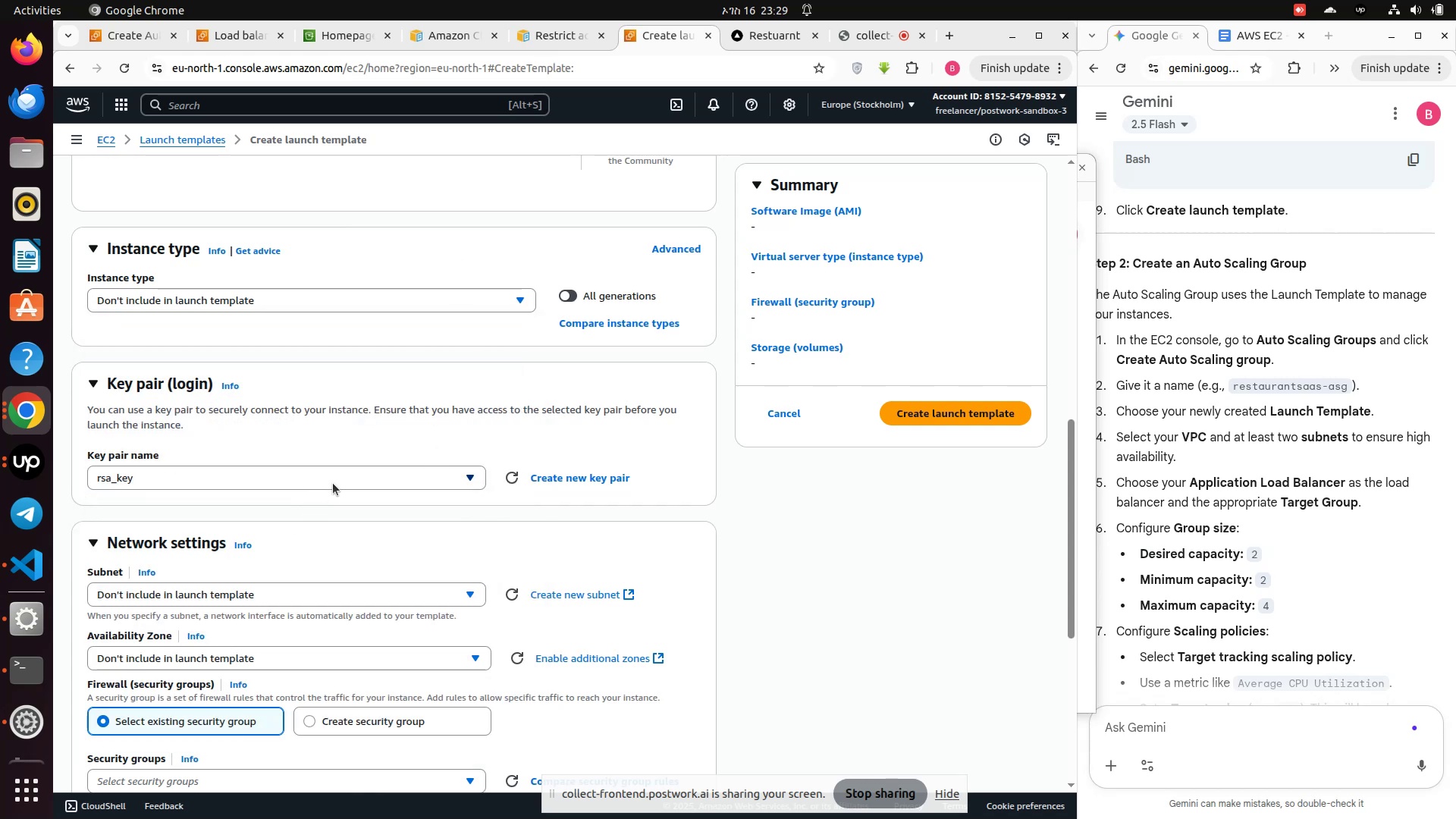 
scroll: coordinate [333, 484], scroll_direction: down, amount: 2.0
 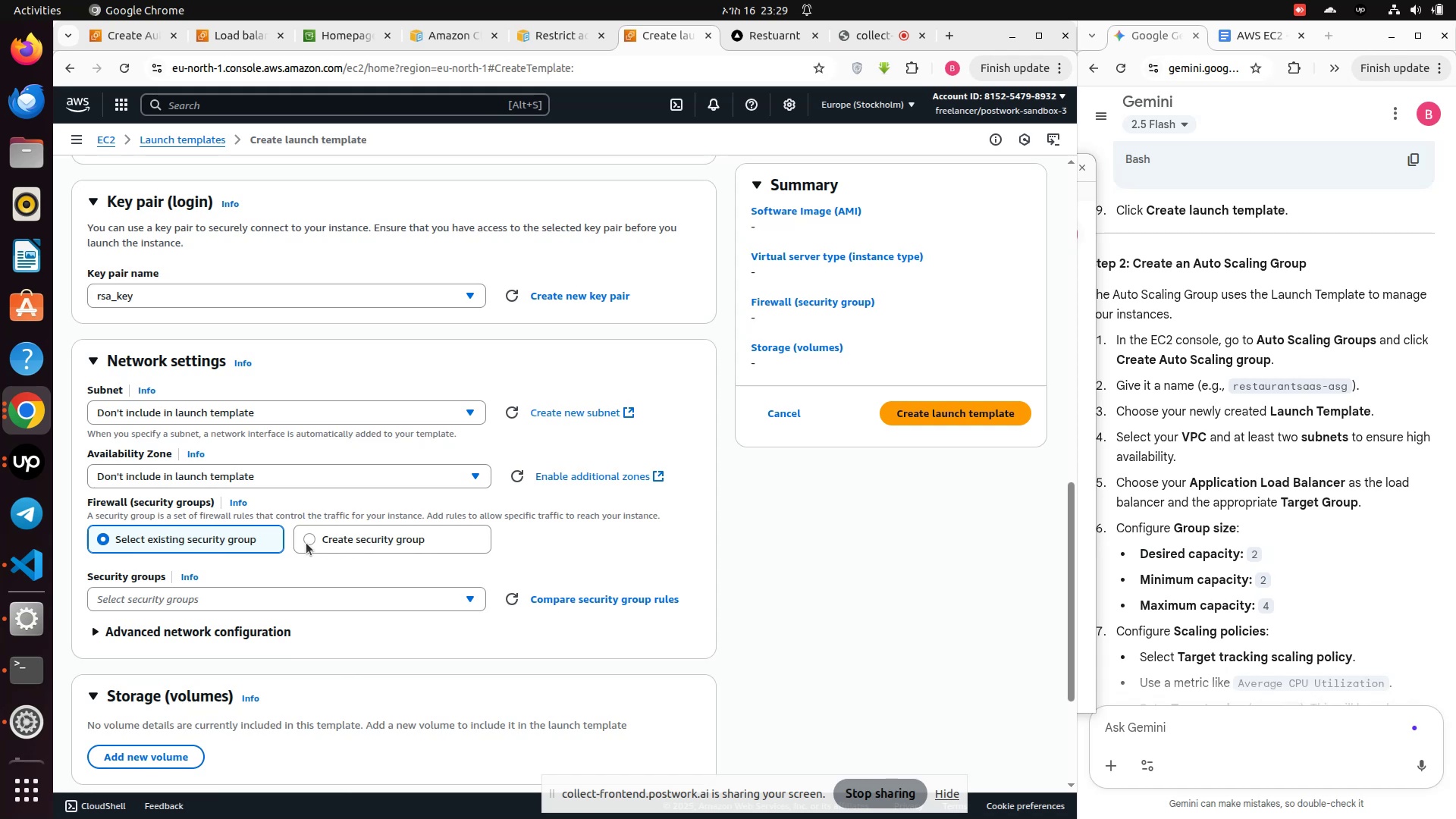 
left_click([210, 604])
 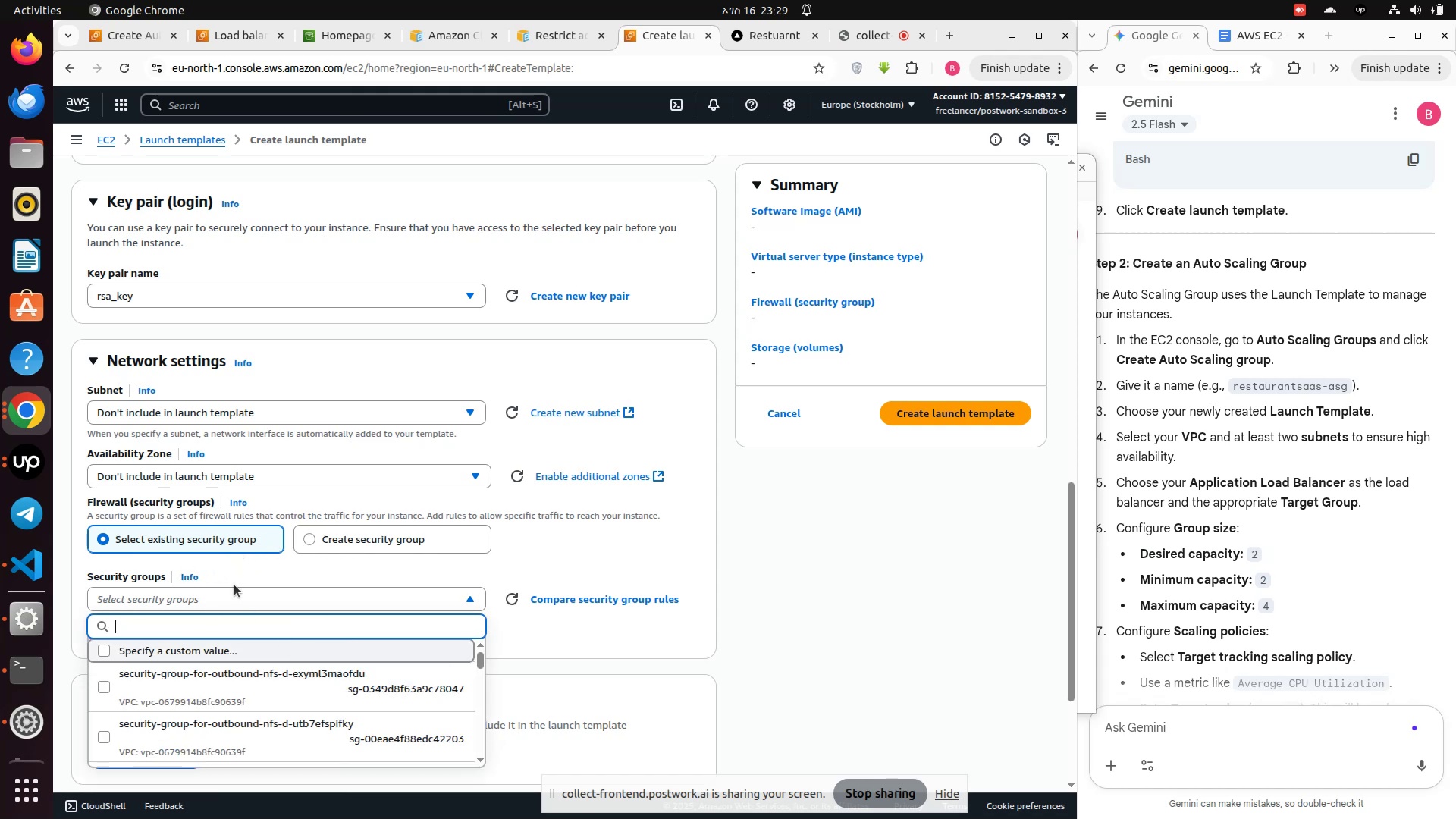 
wait(5.33)
 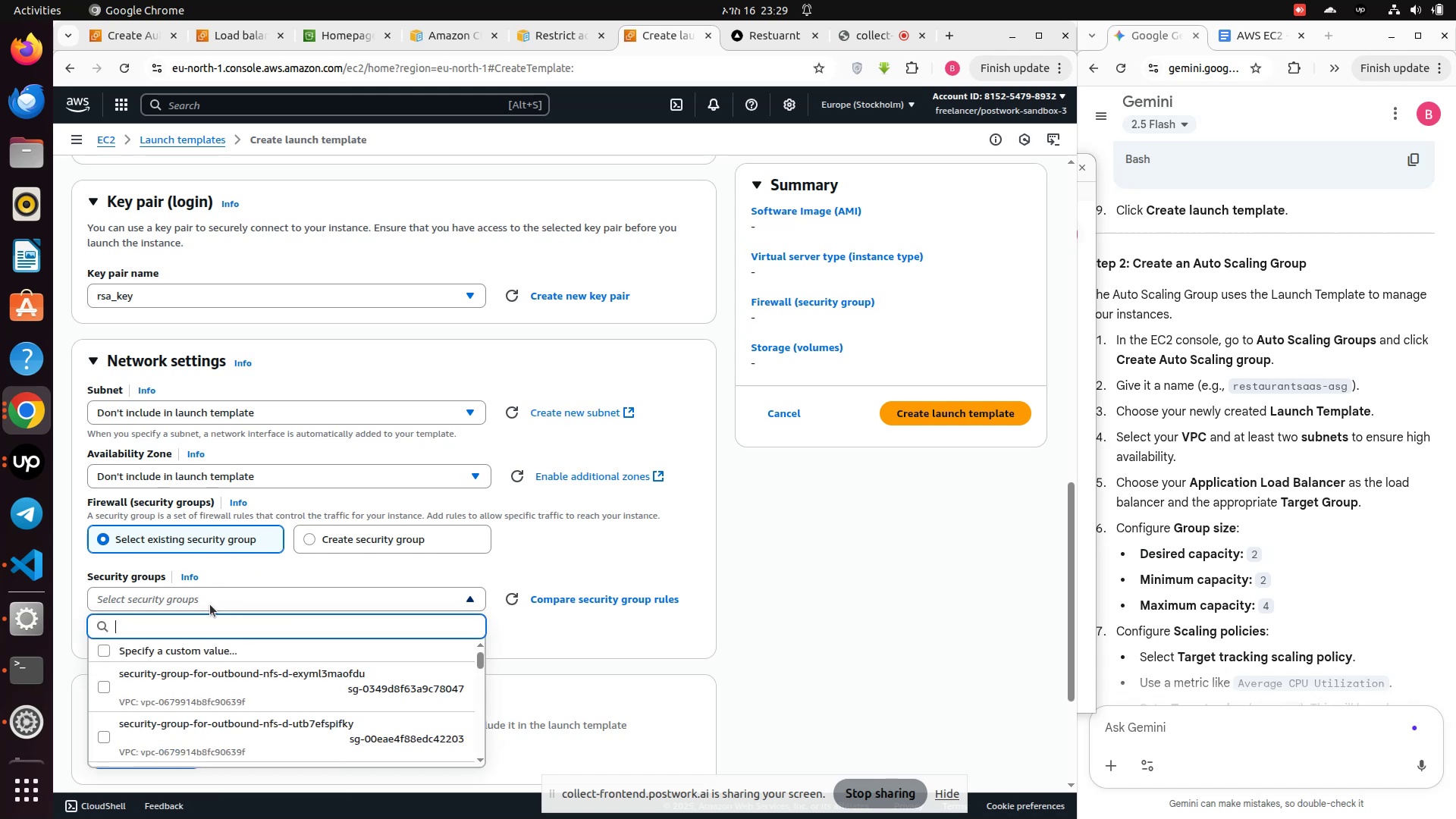 
scroll: coordinate [259, 698], scroll_direction: down, amount: 2.0
 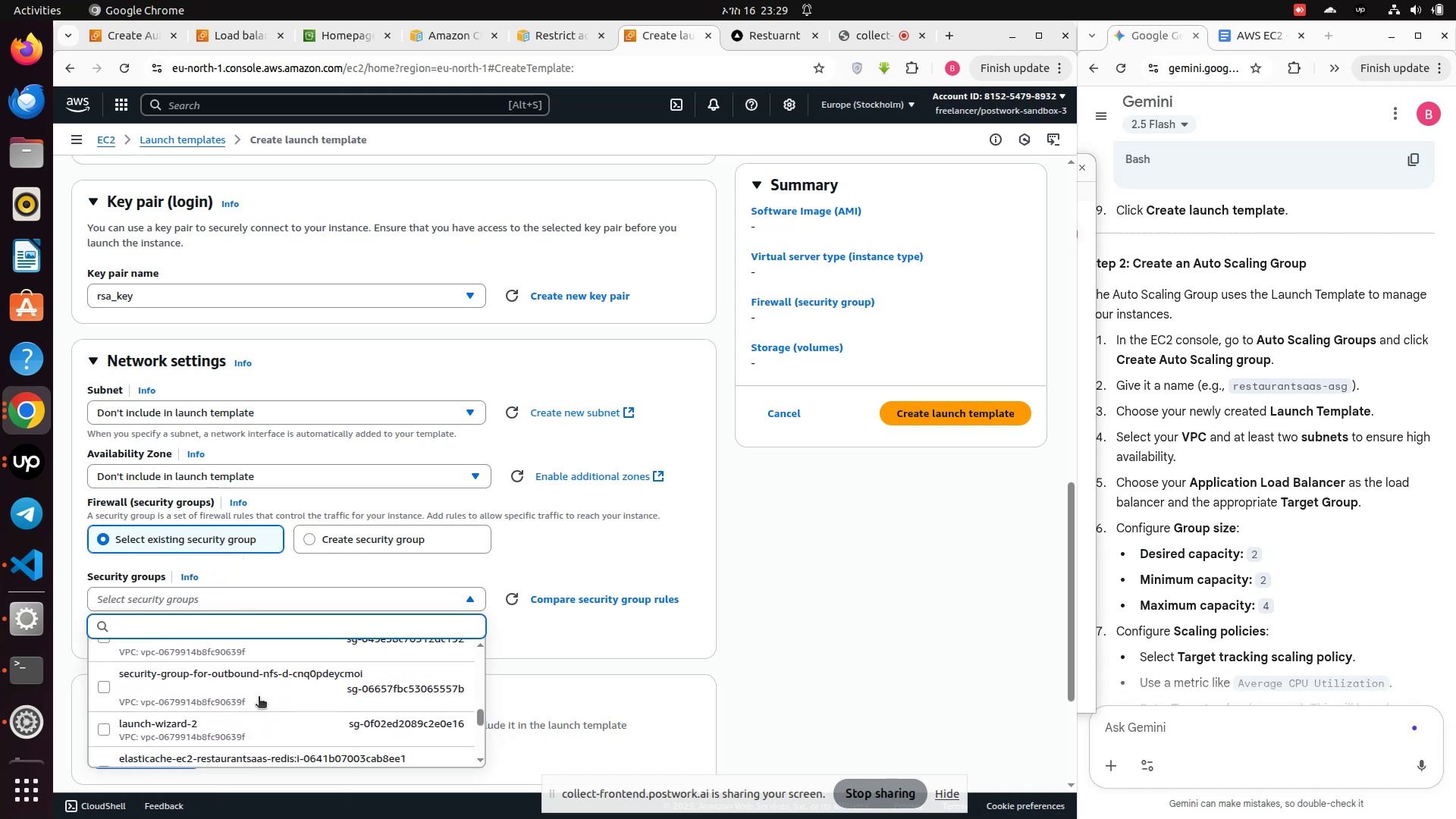 
scroll: coordinate [259, 698], scroll_direction: up, amount: 1.0
 